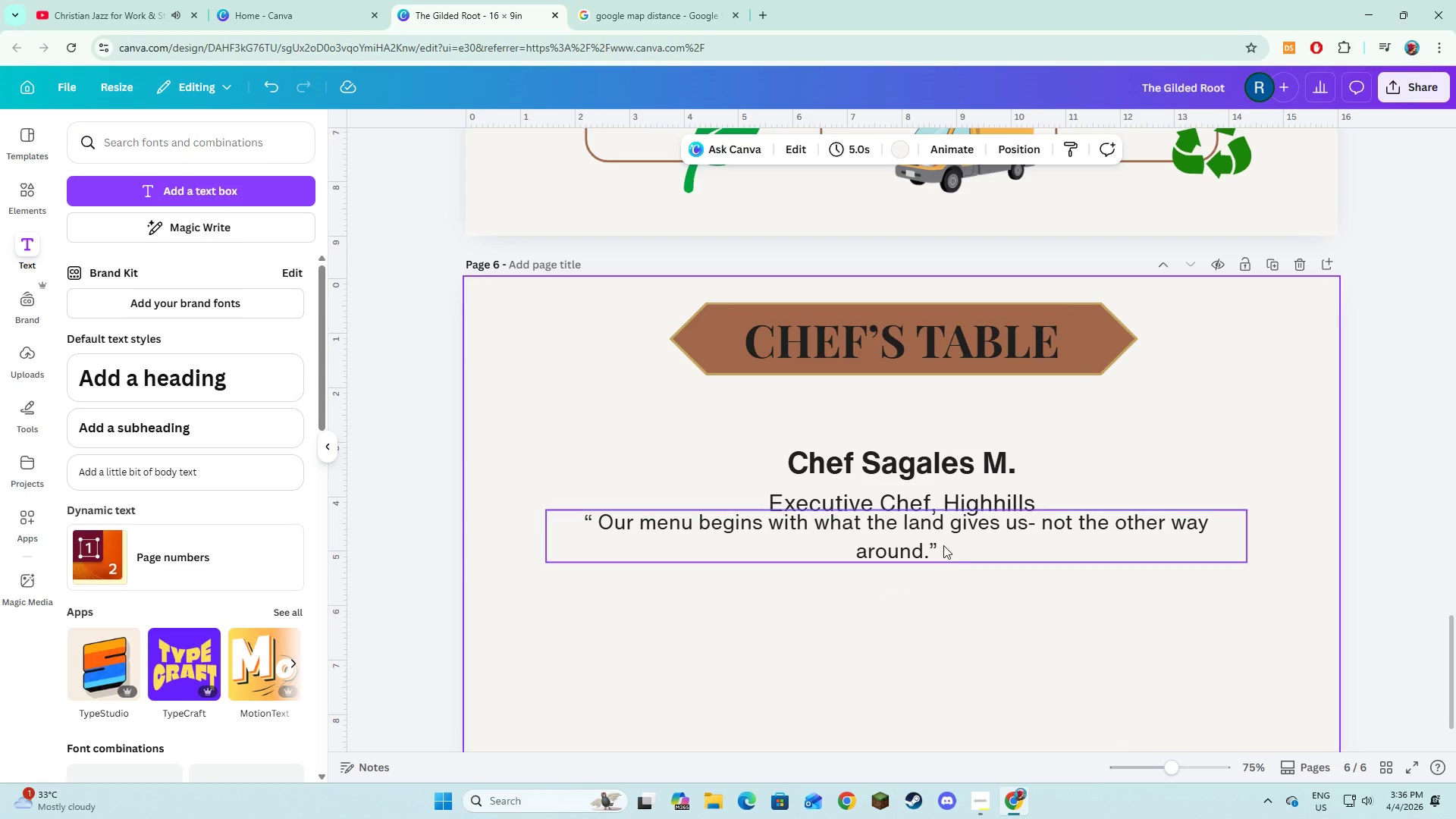 
left_click([943, 545])
 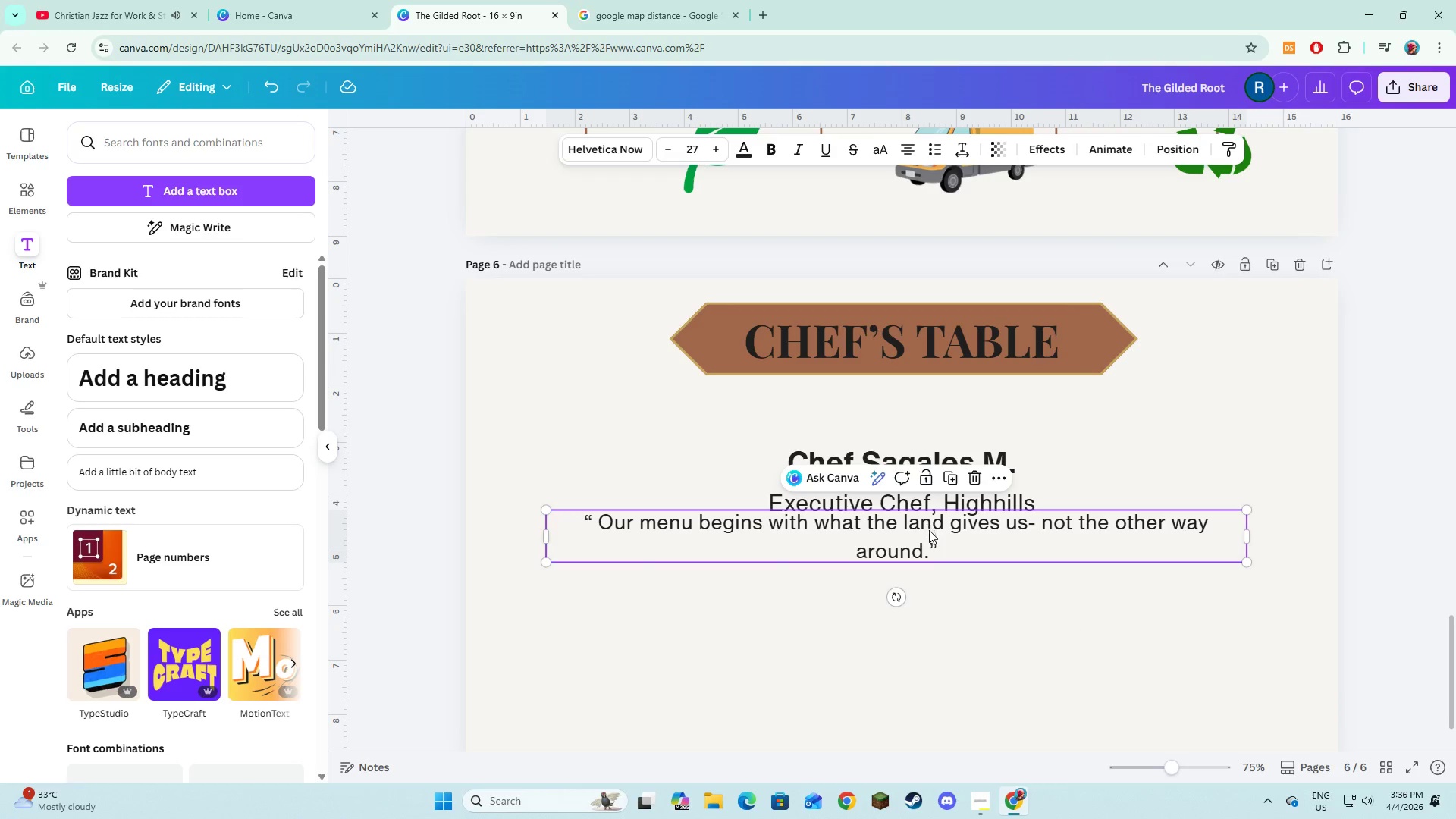 
left_click_drag(start_coordinate=[929, 528], to_coordinate=[932, 609])
 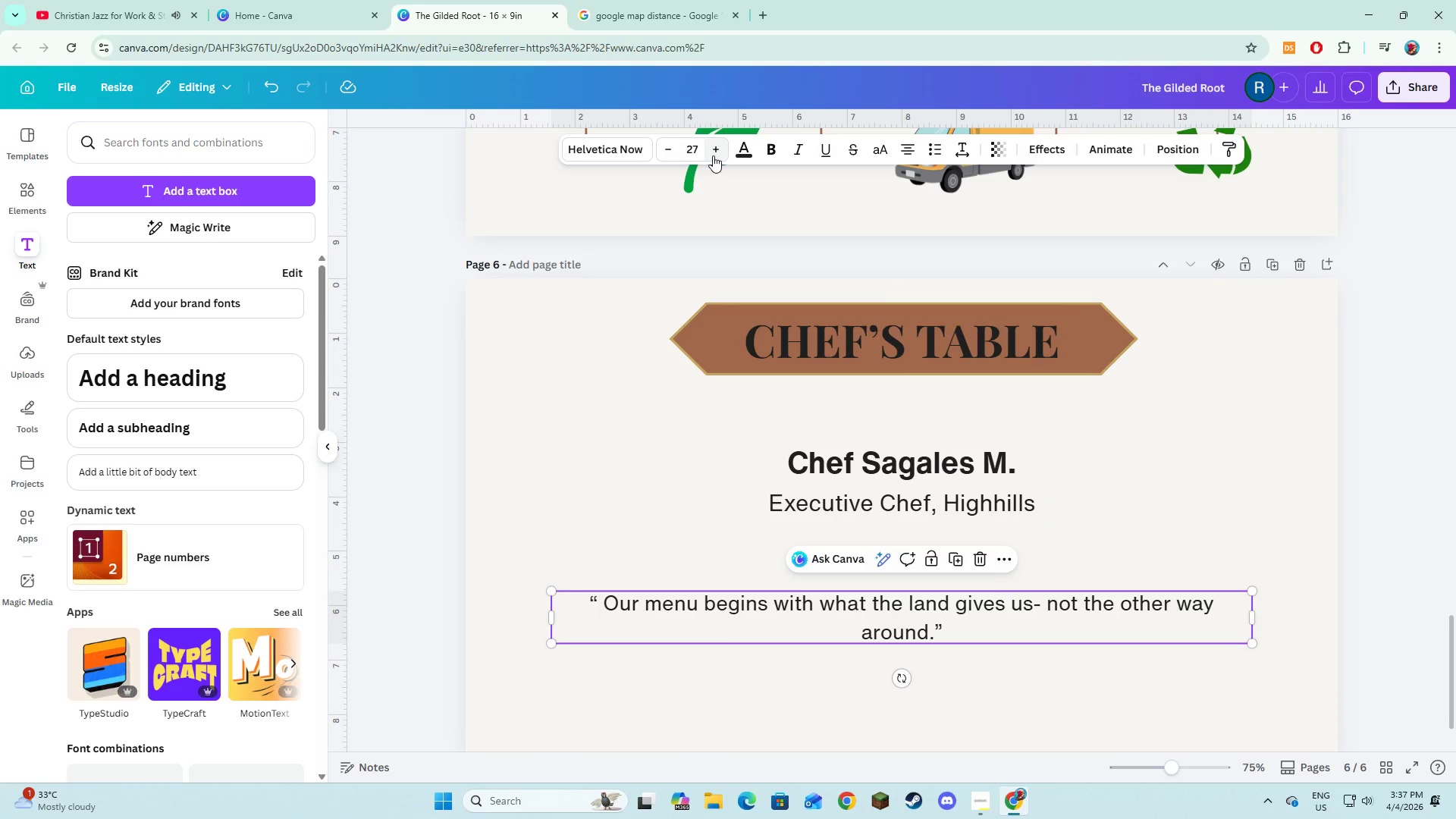 
double_click([713, 155])
 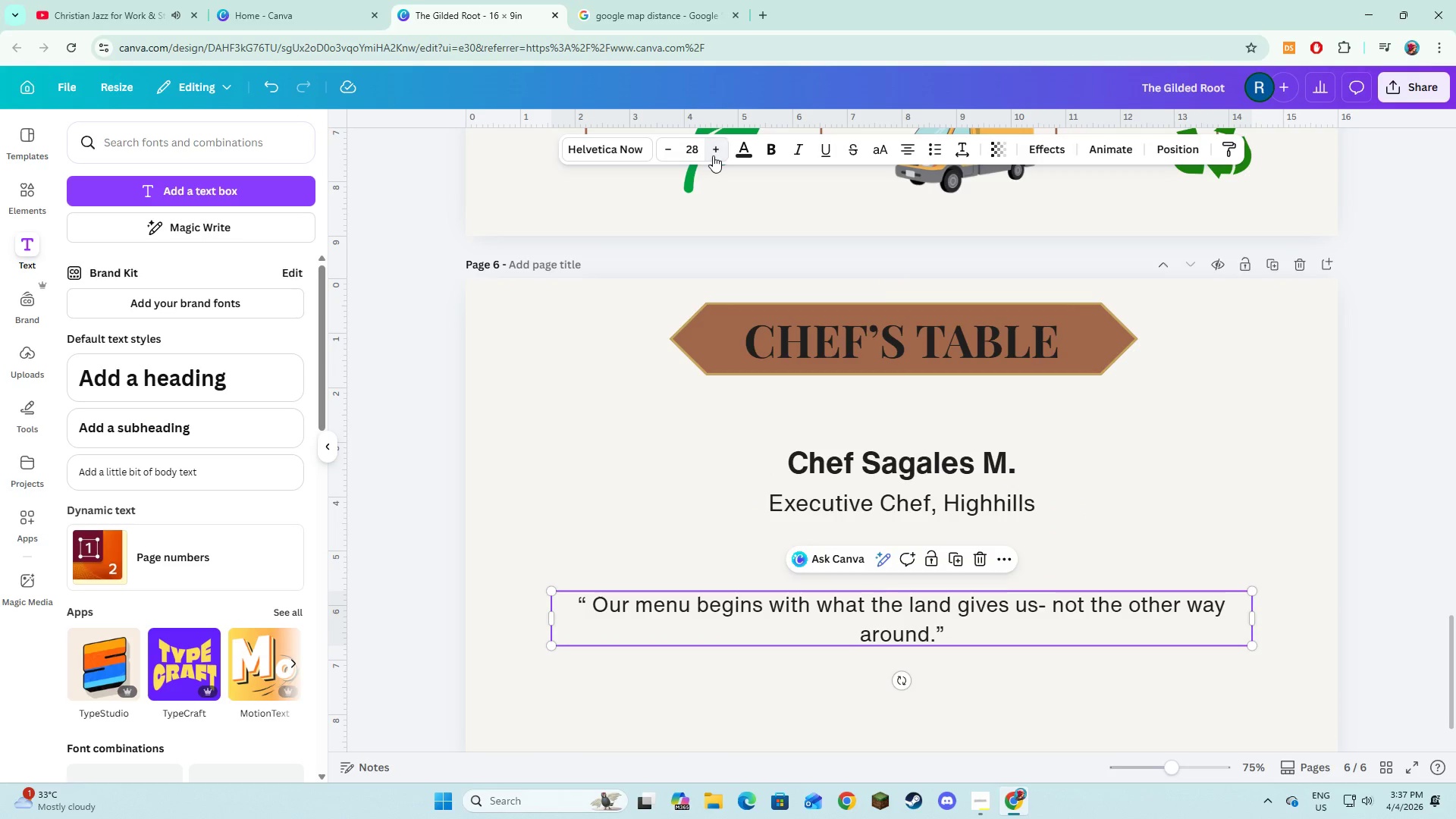 
triple_click([713, 155])
 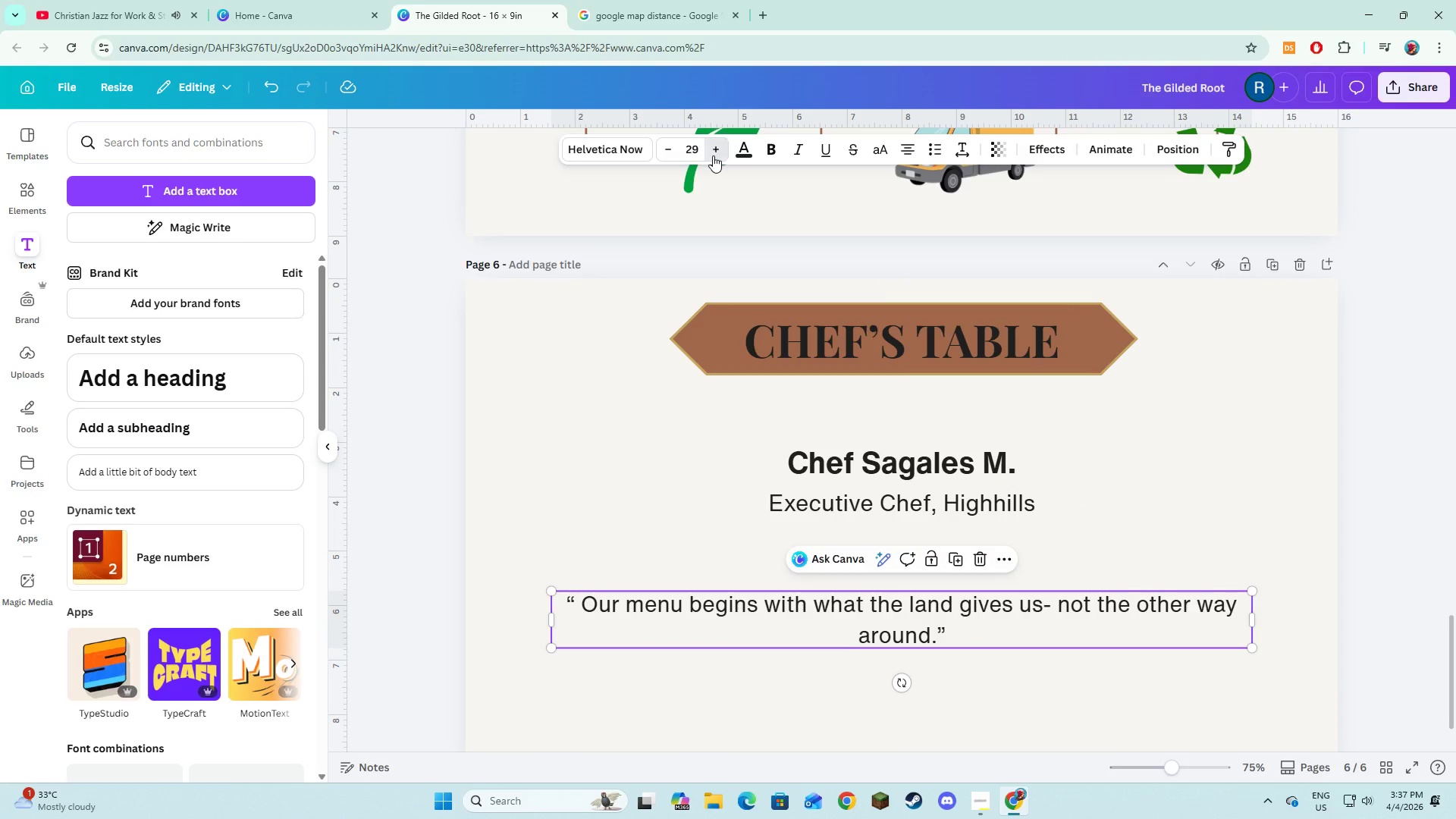 
triple_click([713, 155])
 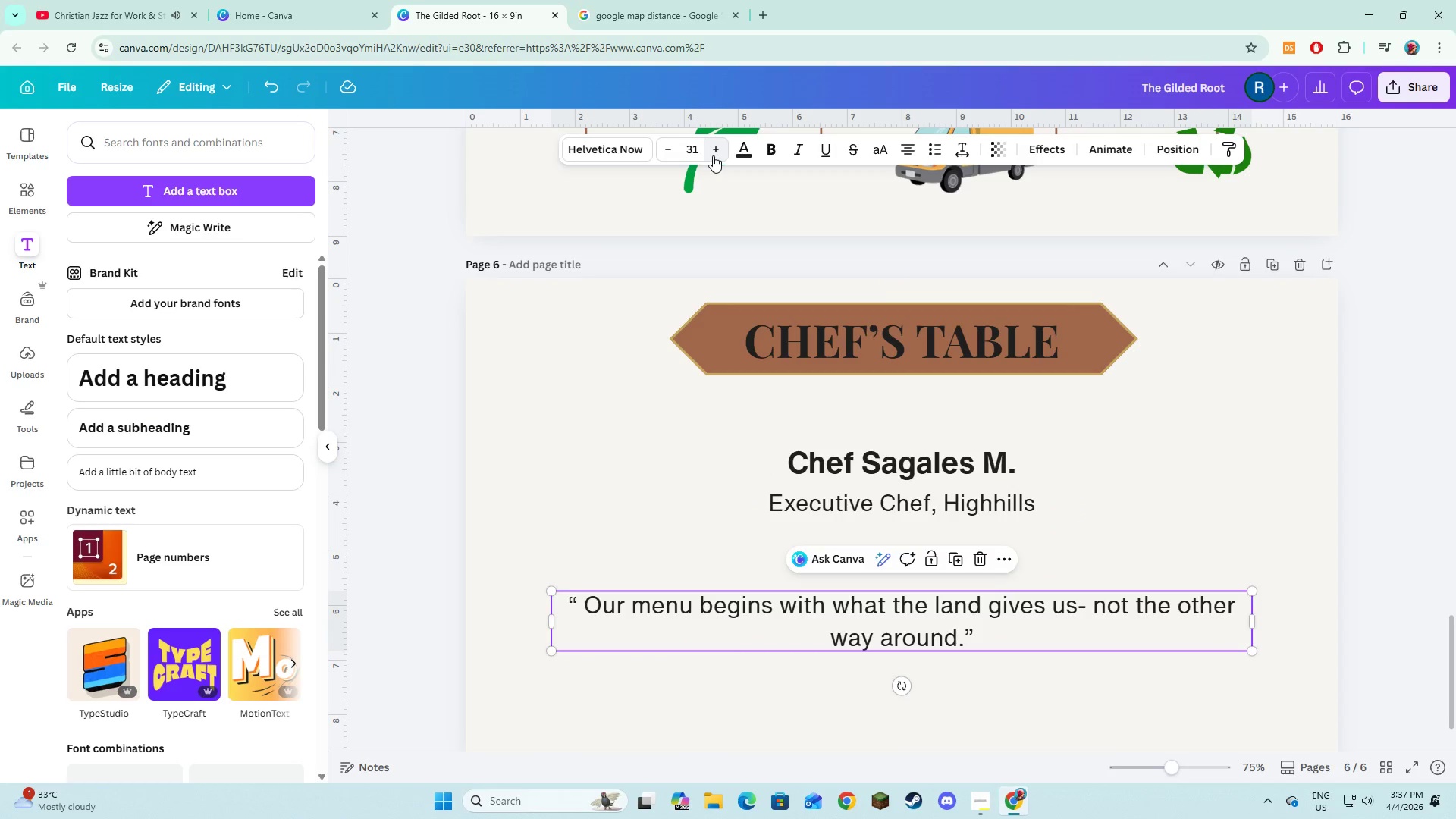 
triple_click([713, 155])
 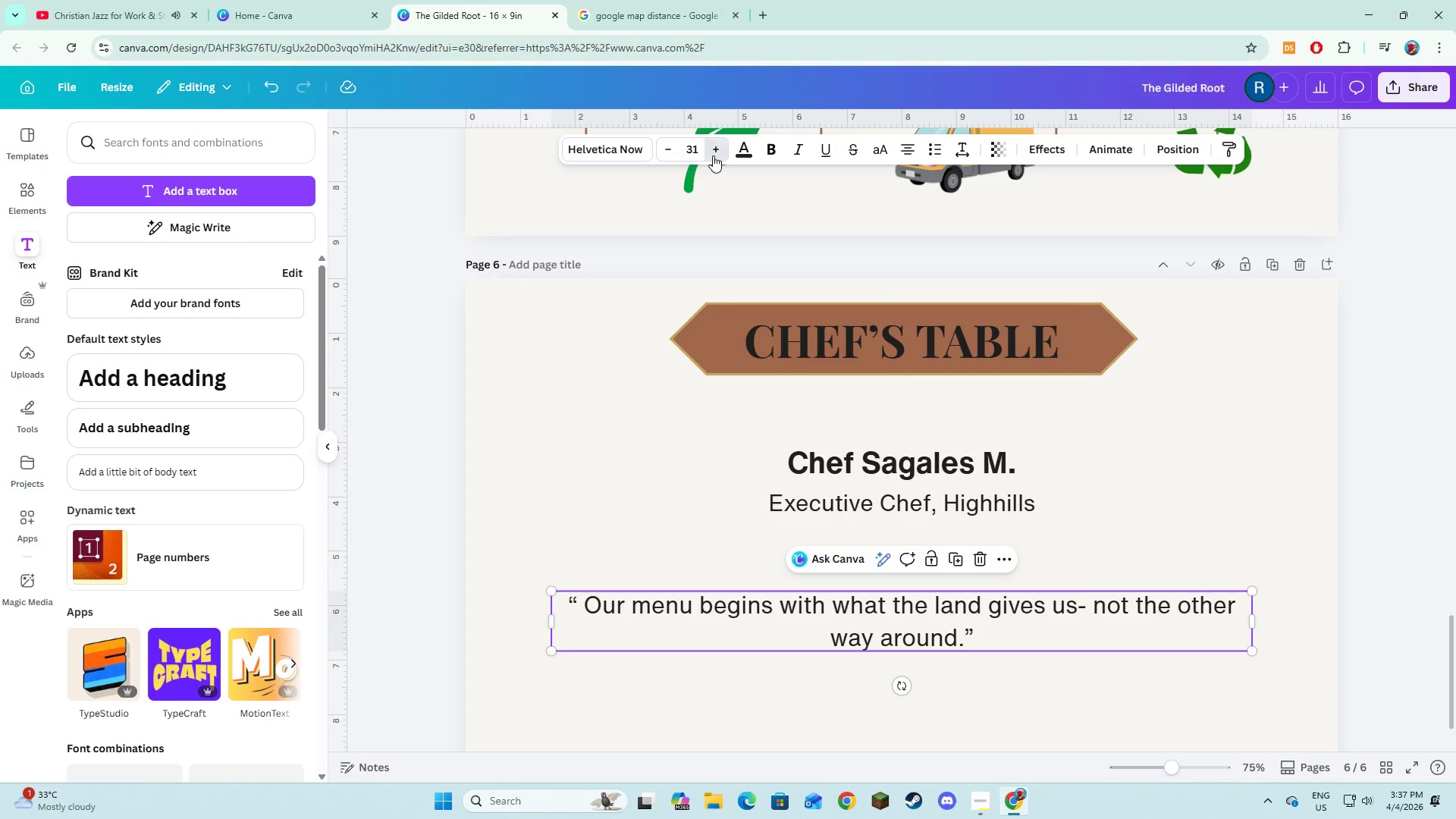 
triple_click([713, 155])
 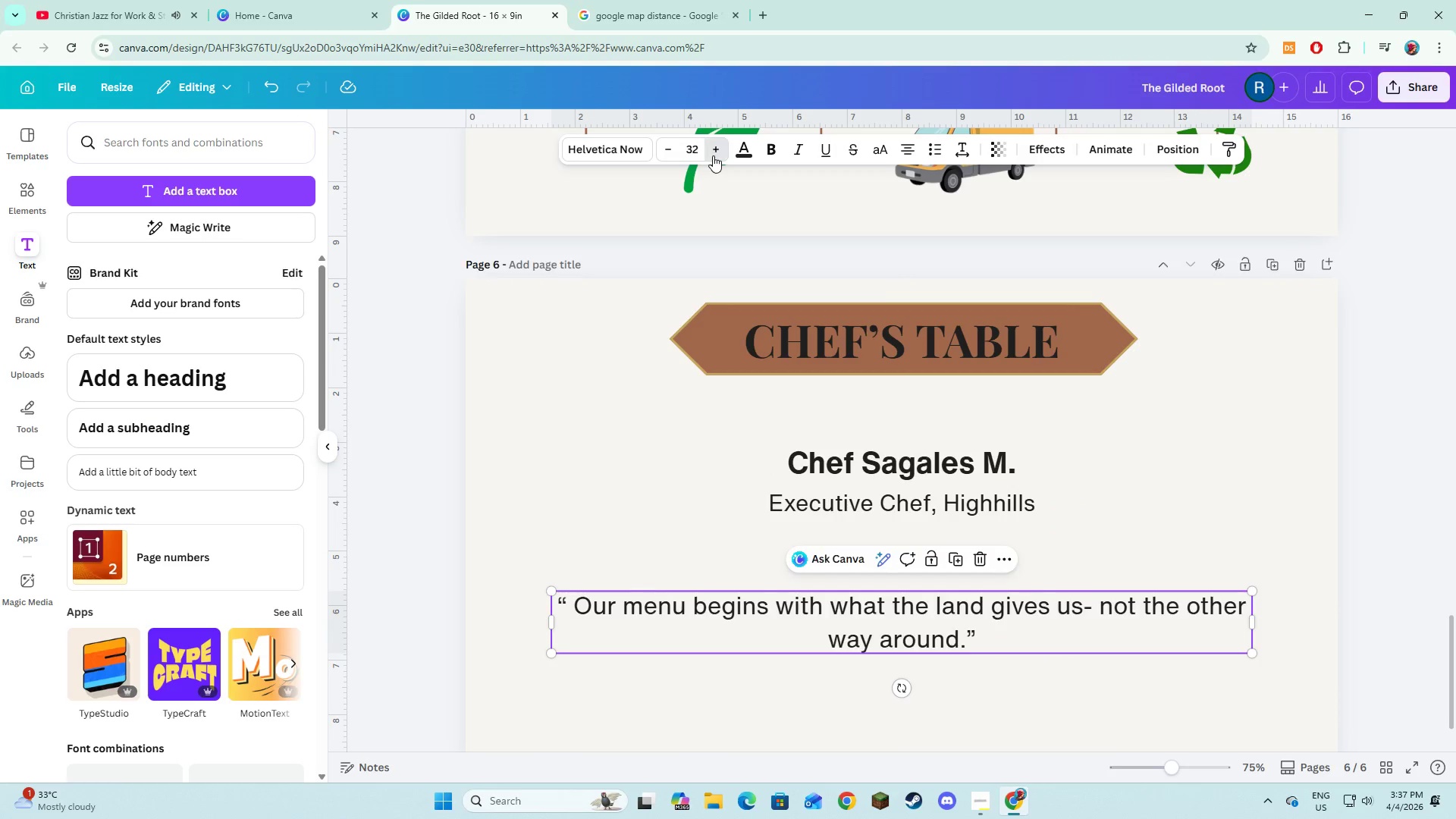 
triple_click([713, 155])
 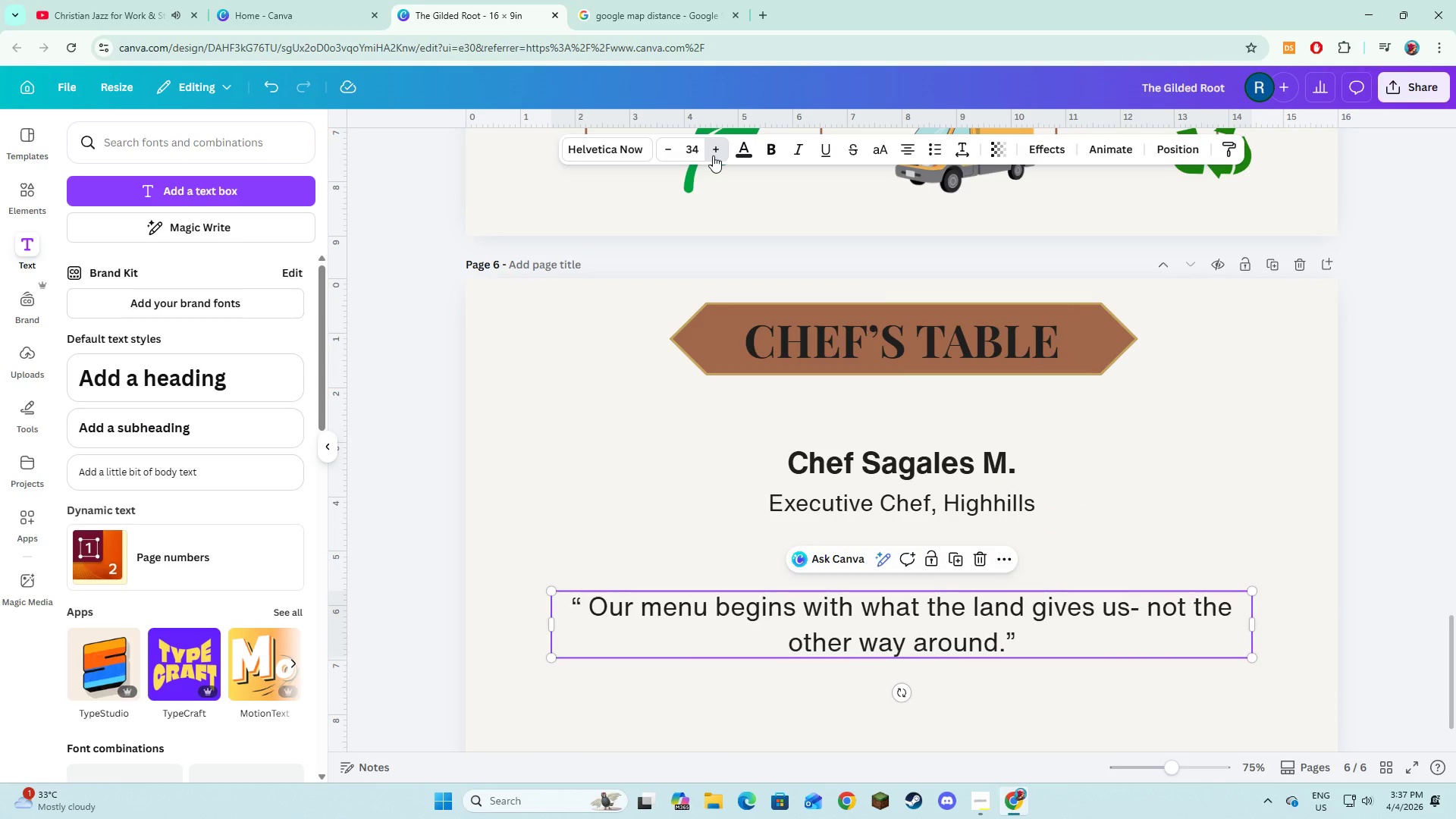 
triple_click([713, 155])
 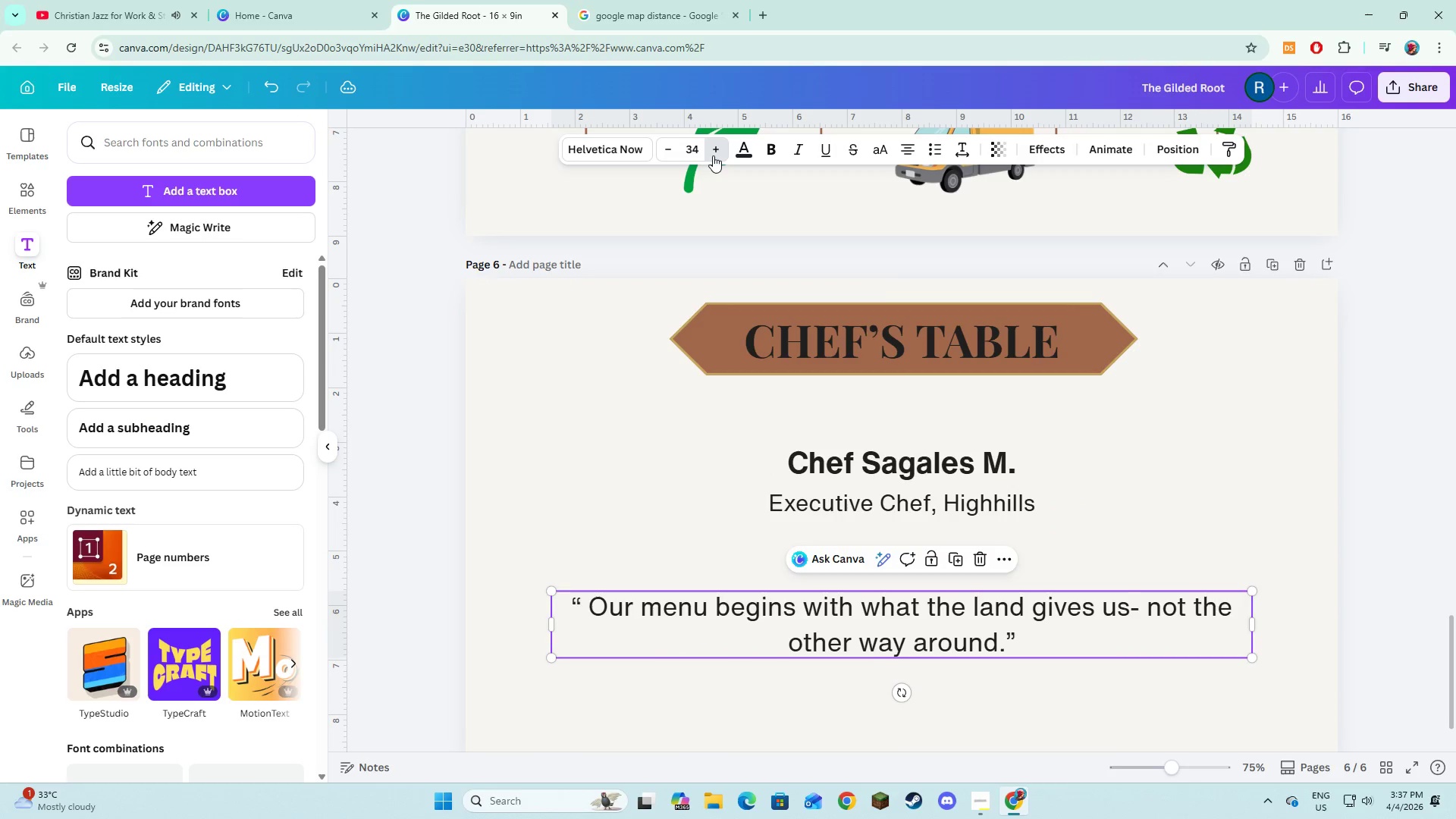 
triple_click([713, 155])
 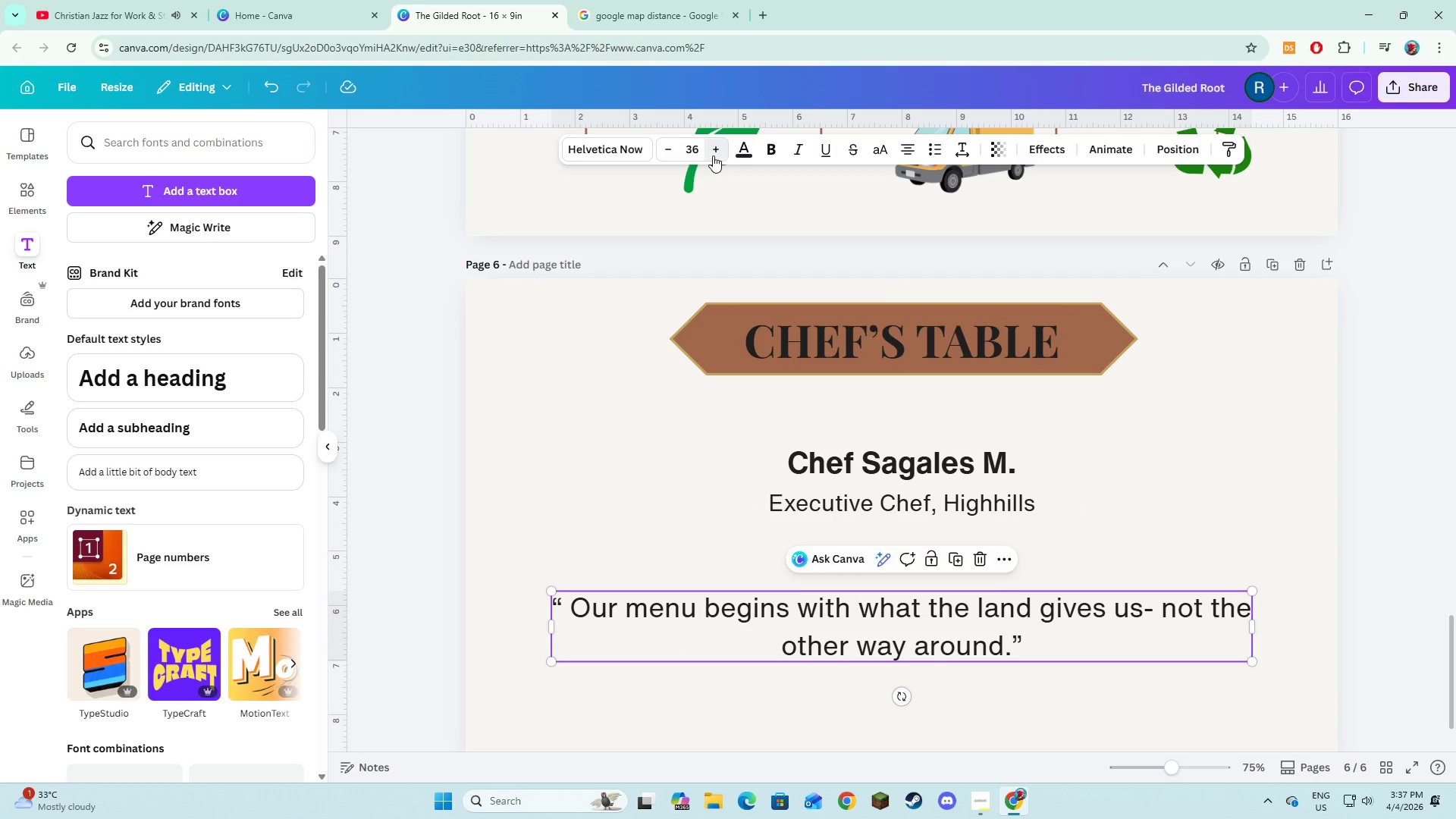 
double_click([713, 155])
 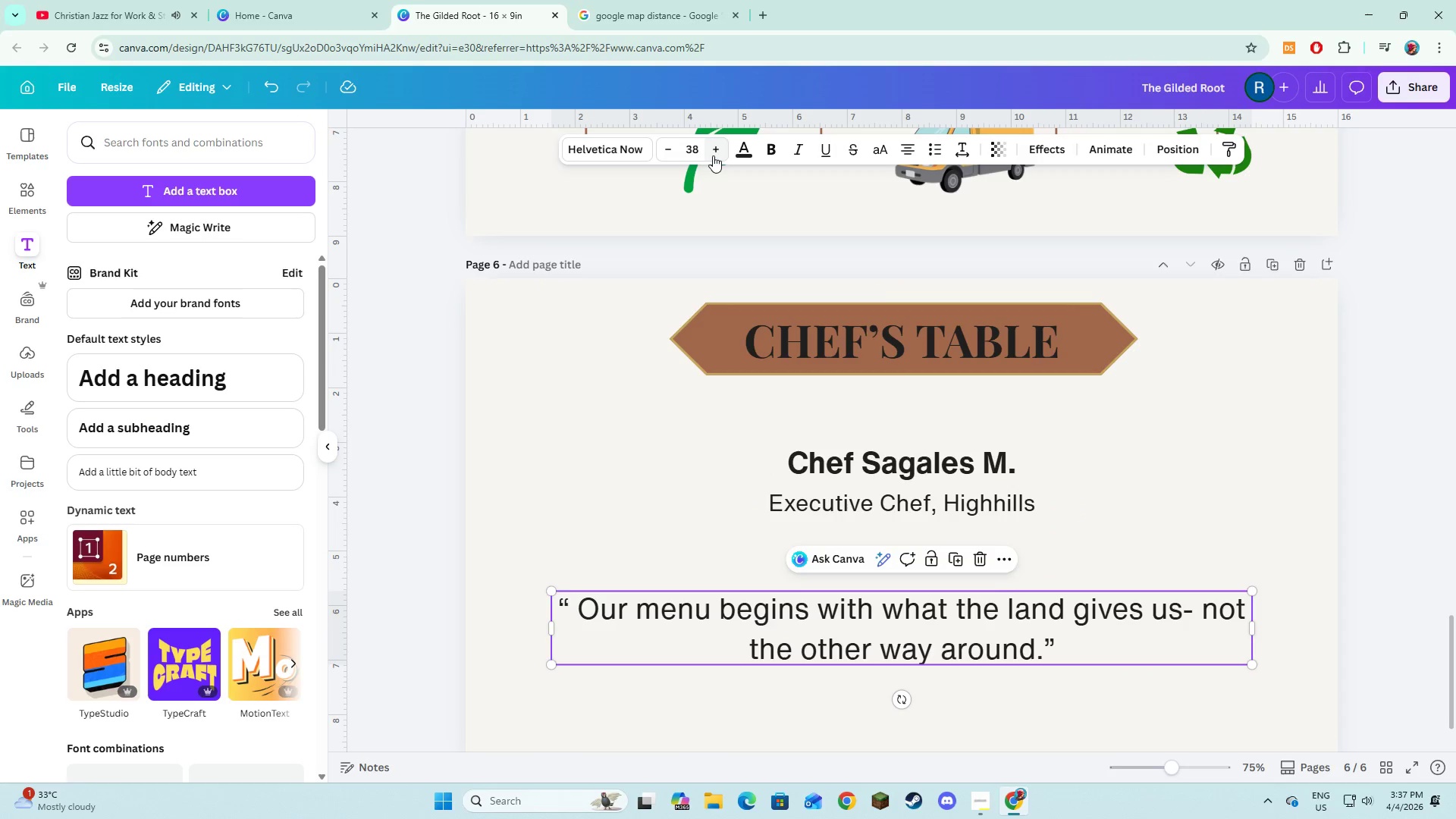 
triple_click([713, 155])
 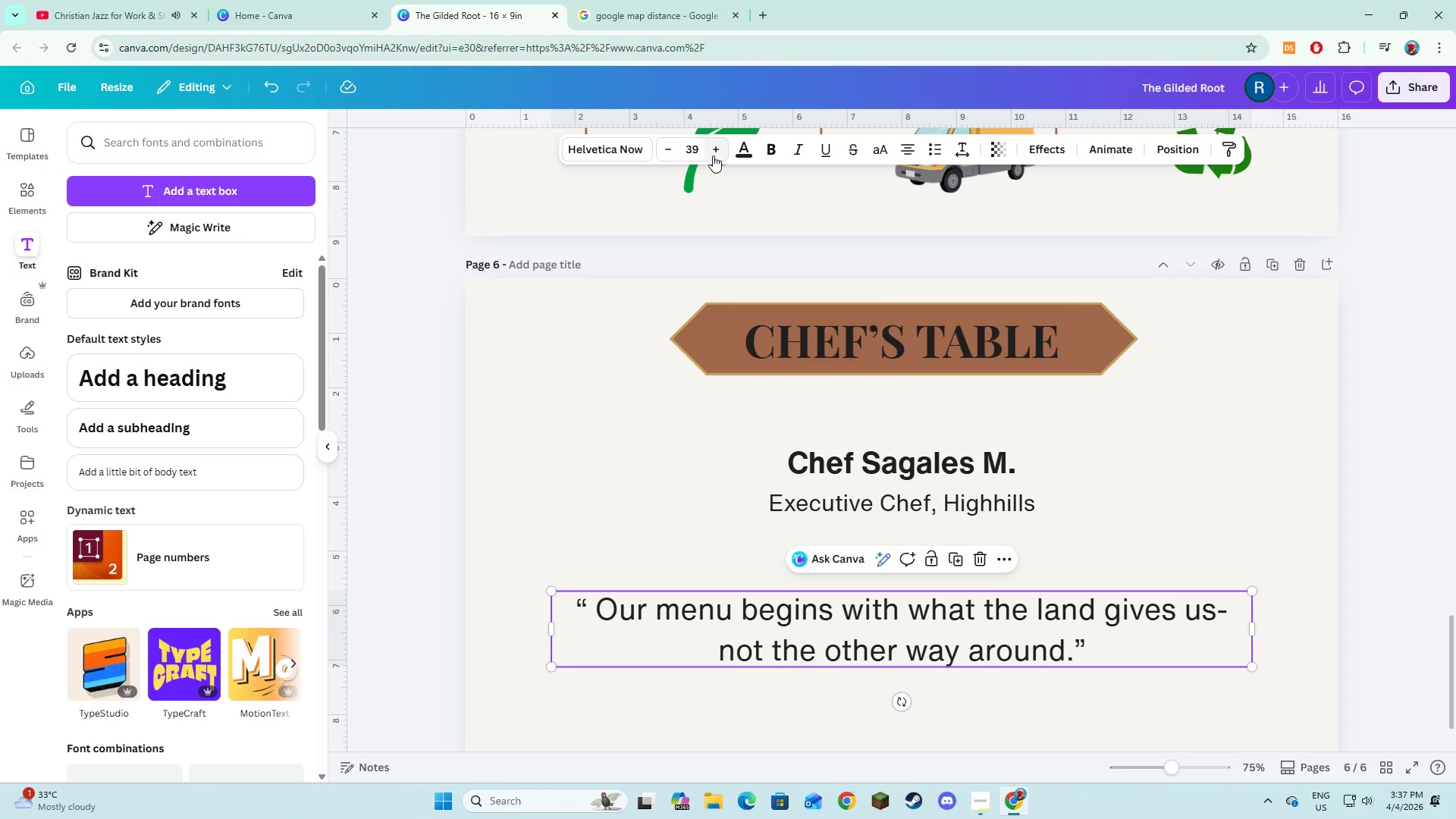 
left_click([713, 155])
 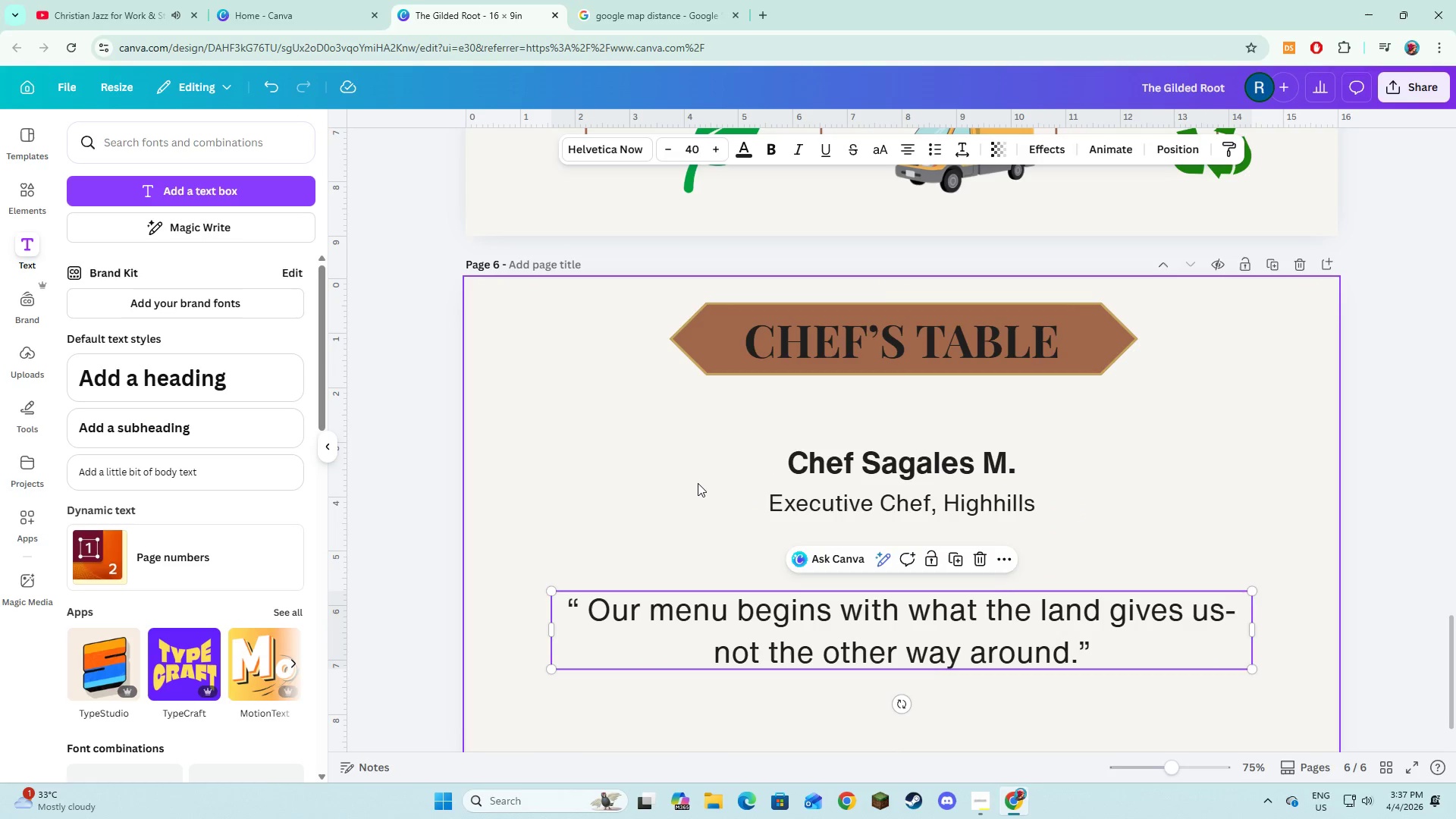 
left_click([697, 490])
 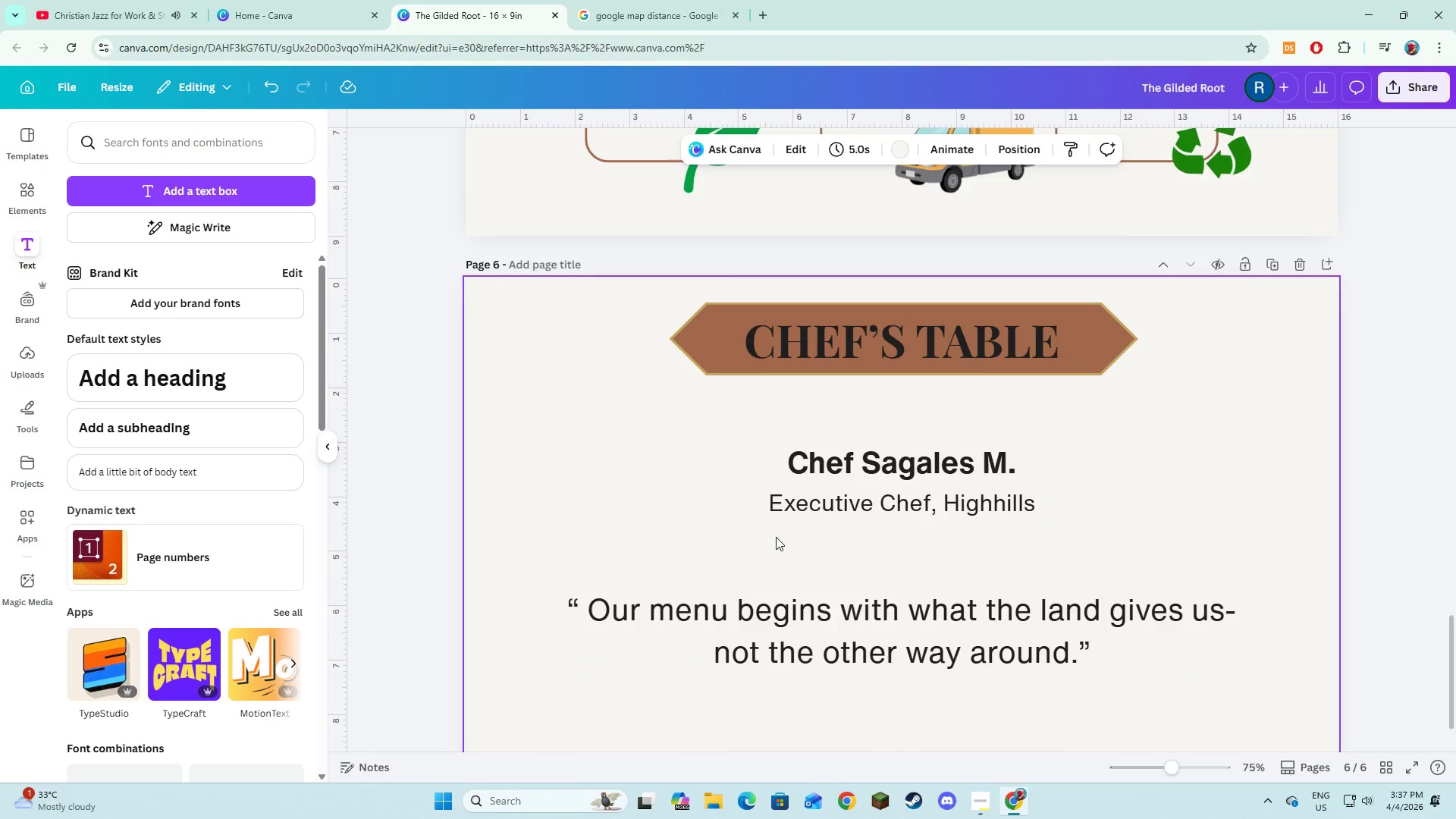 
scroll: coordinate [776, 537], scroll_direction: down, amount: 3.0
 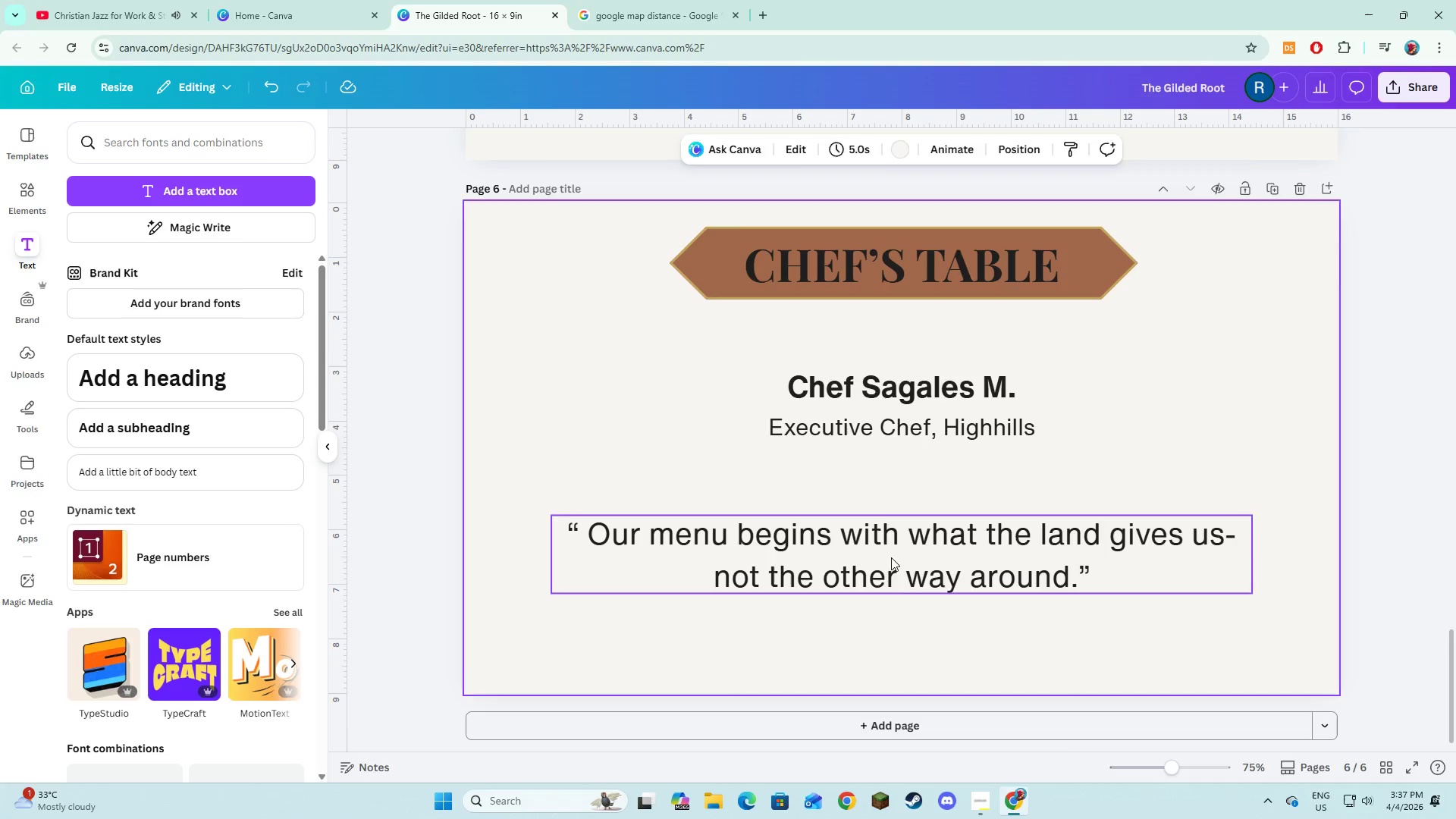 
left_click_drag(start_coordinate=[891, 557], to_coordinate=[891, 524])
 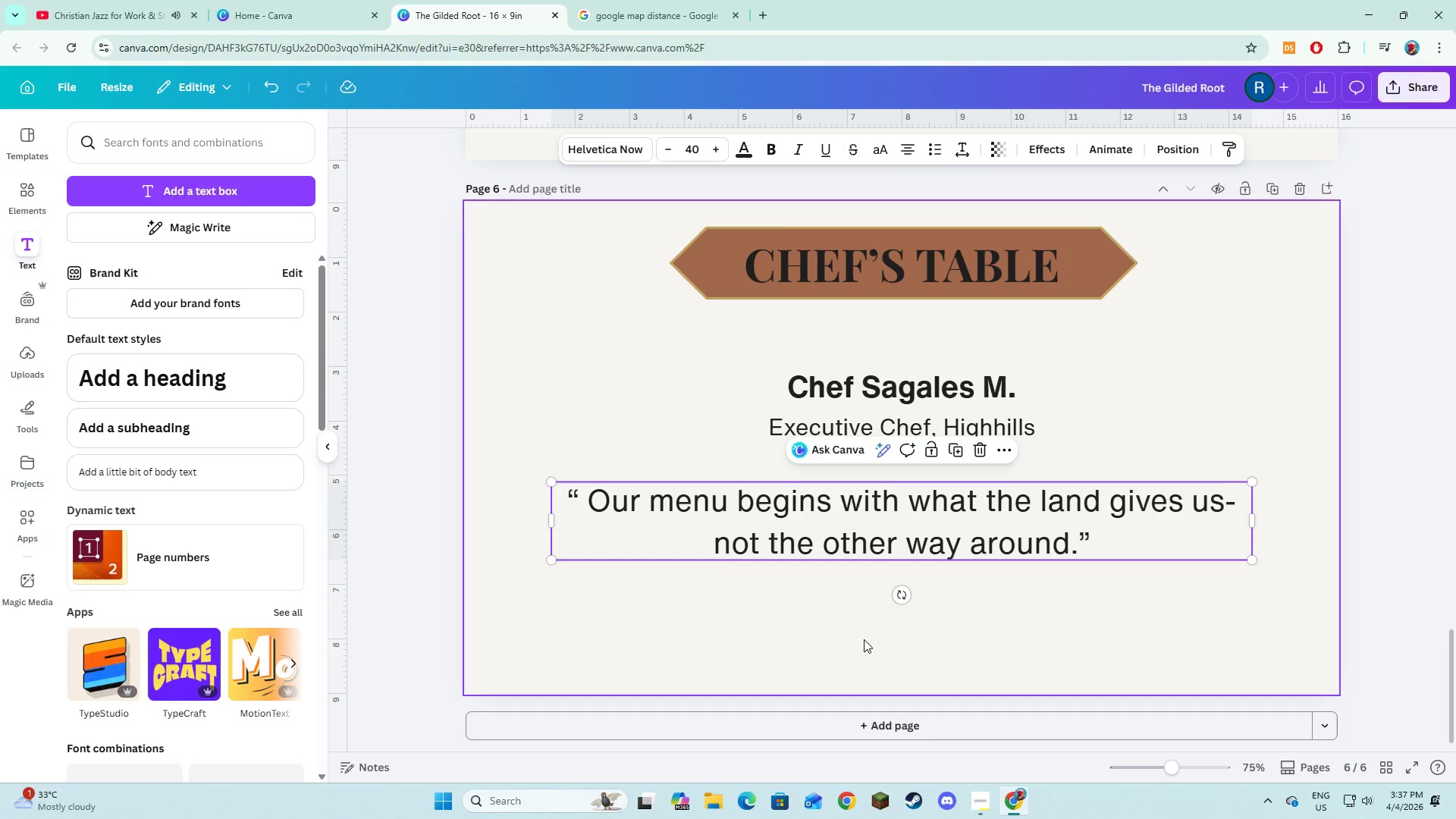 
left_click([864, 639])
 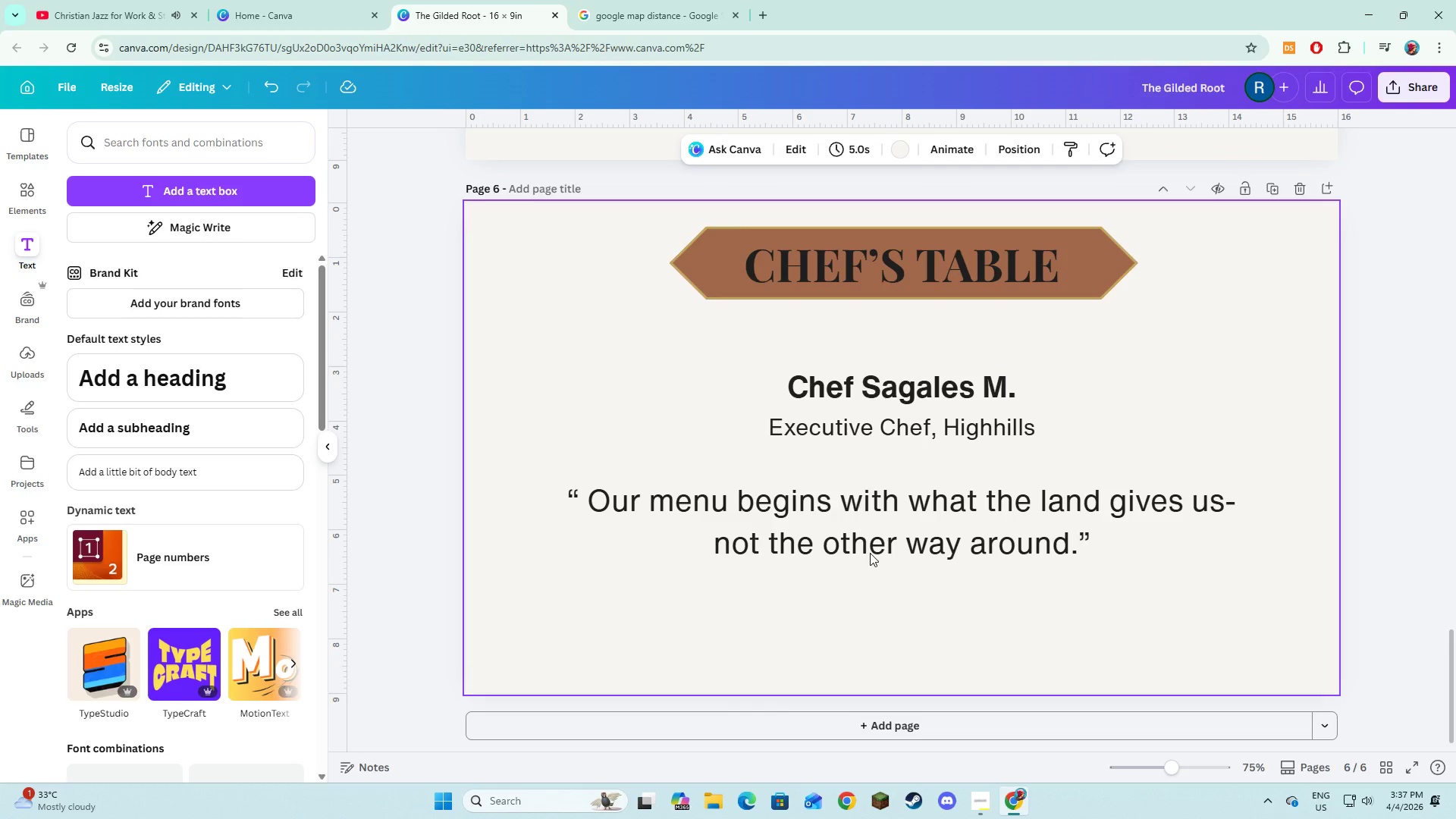 
left_click_drag(start_coordinate=[871, 550], to_coordinate=[873, 538])
 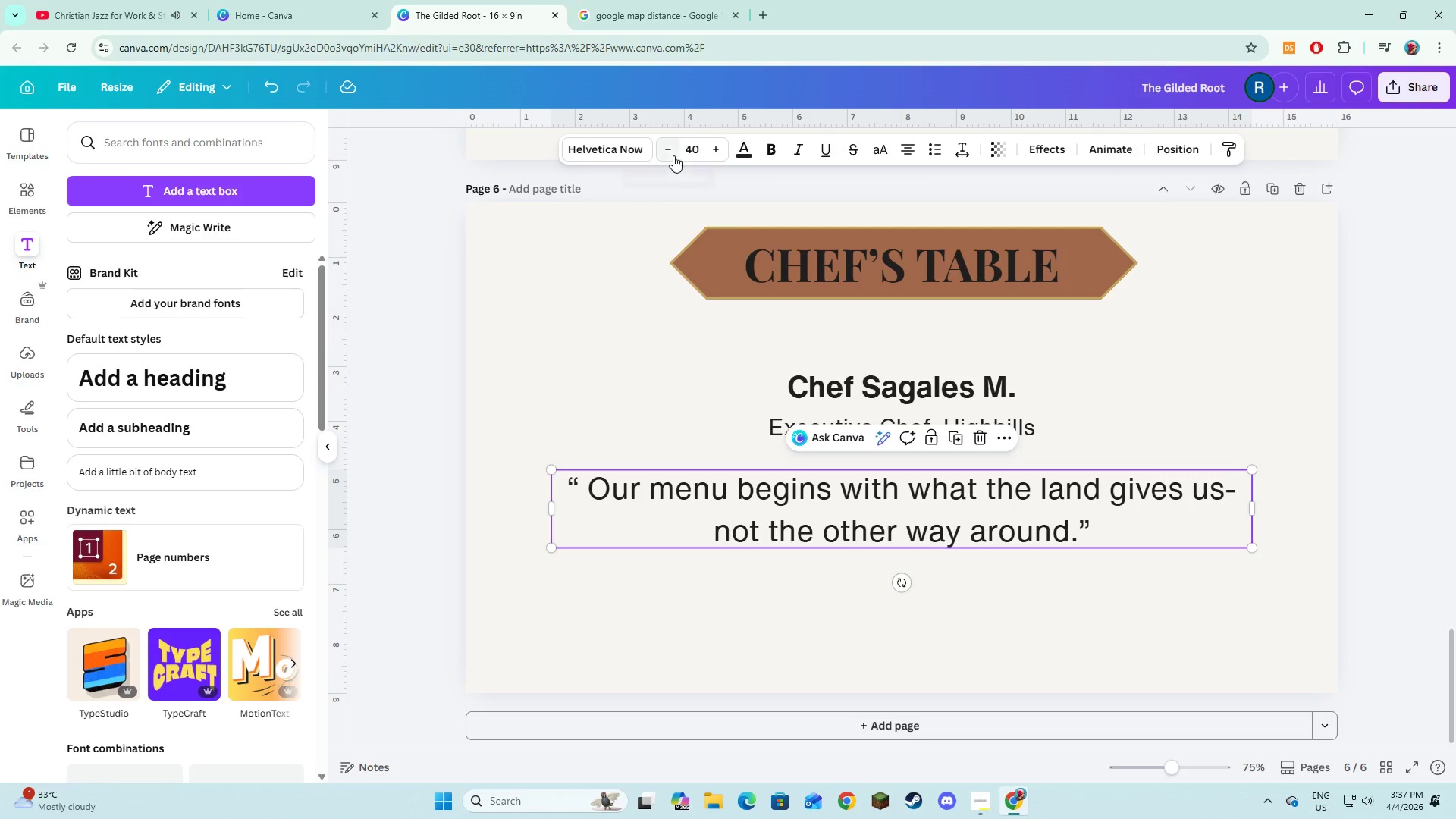 
double_click([673, 155])
 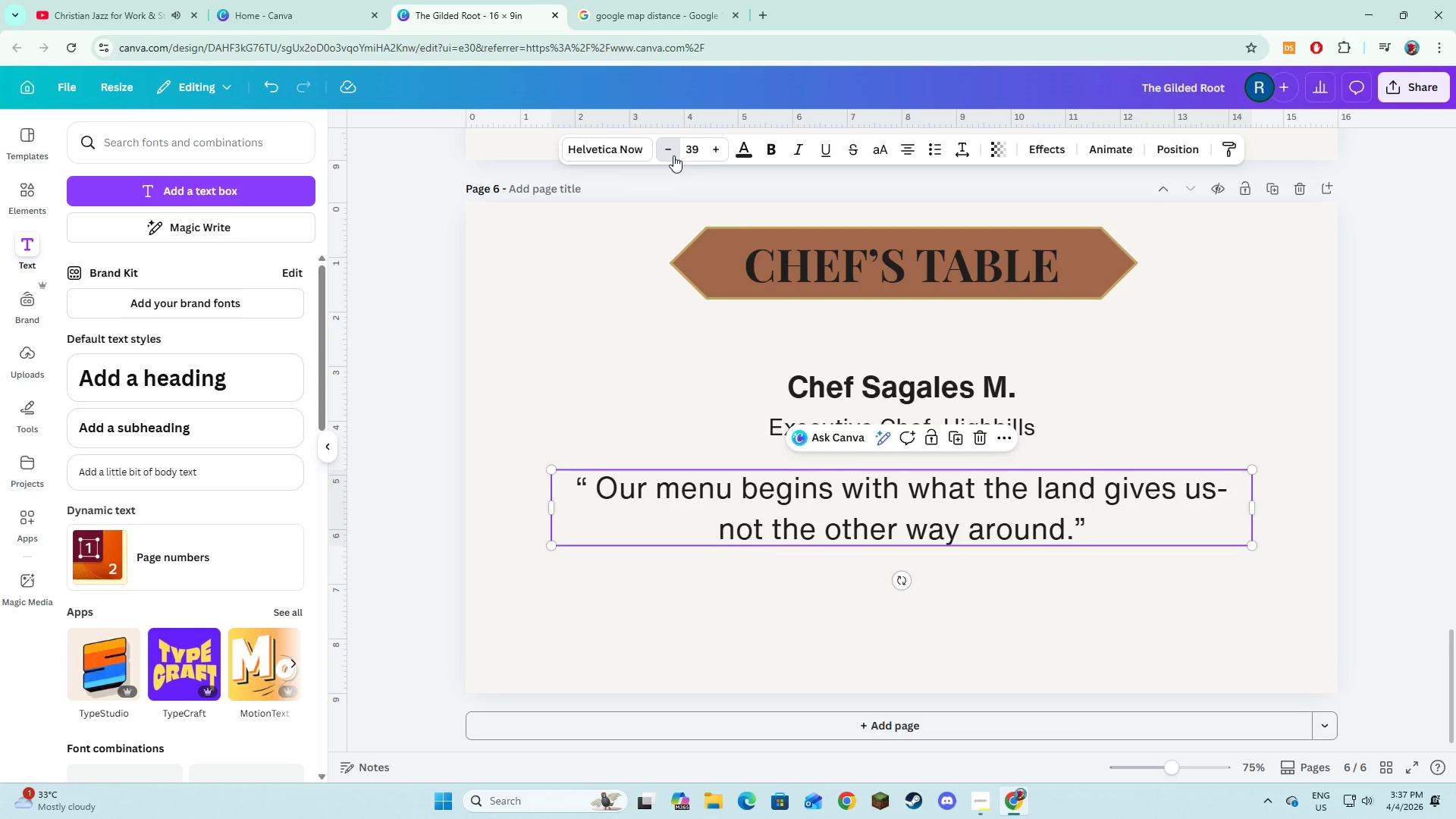 
triple_click([673, 155])
 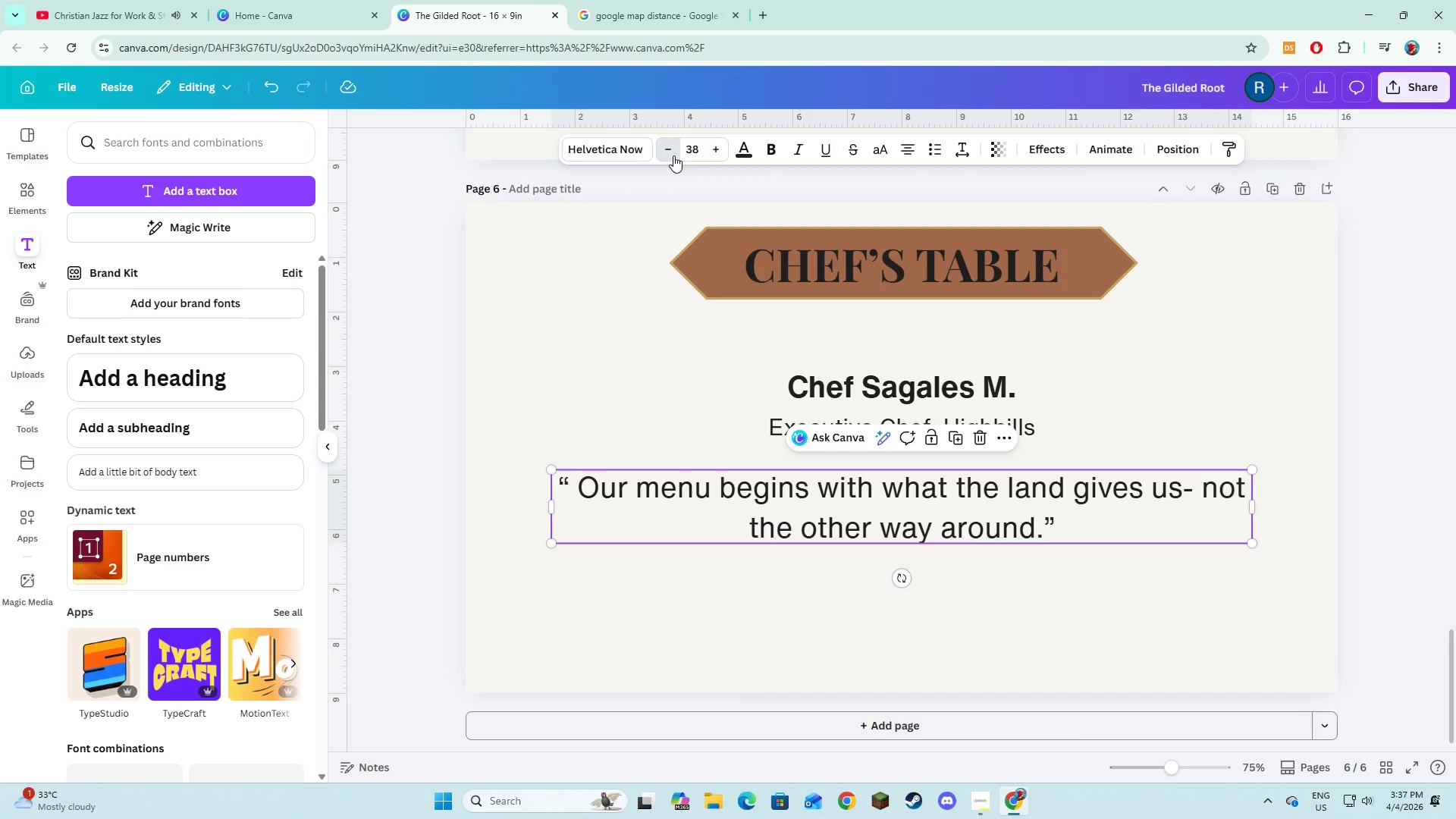 
triple_click([673, 155])
 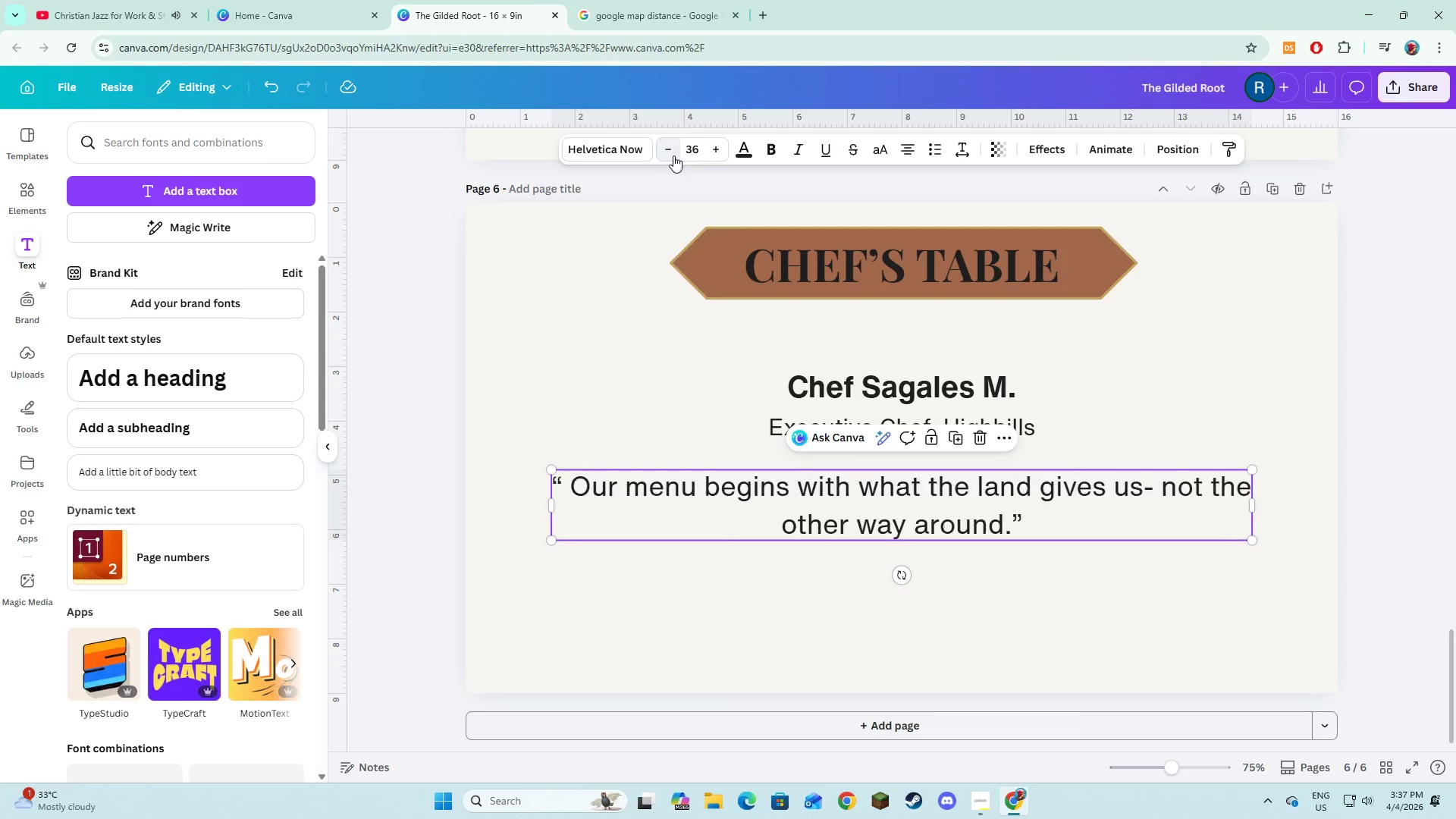 
triple_click([673, 155])
 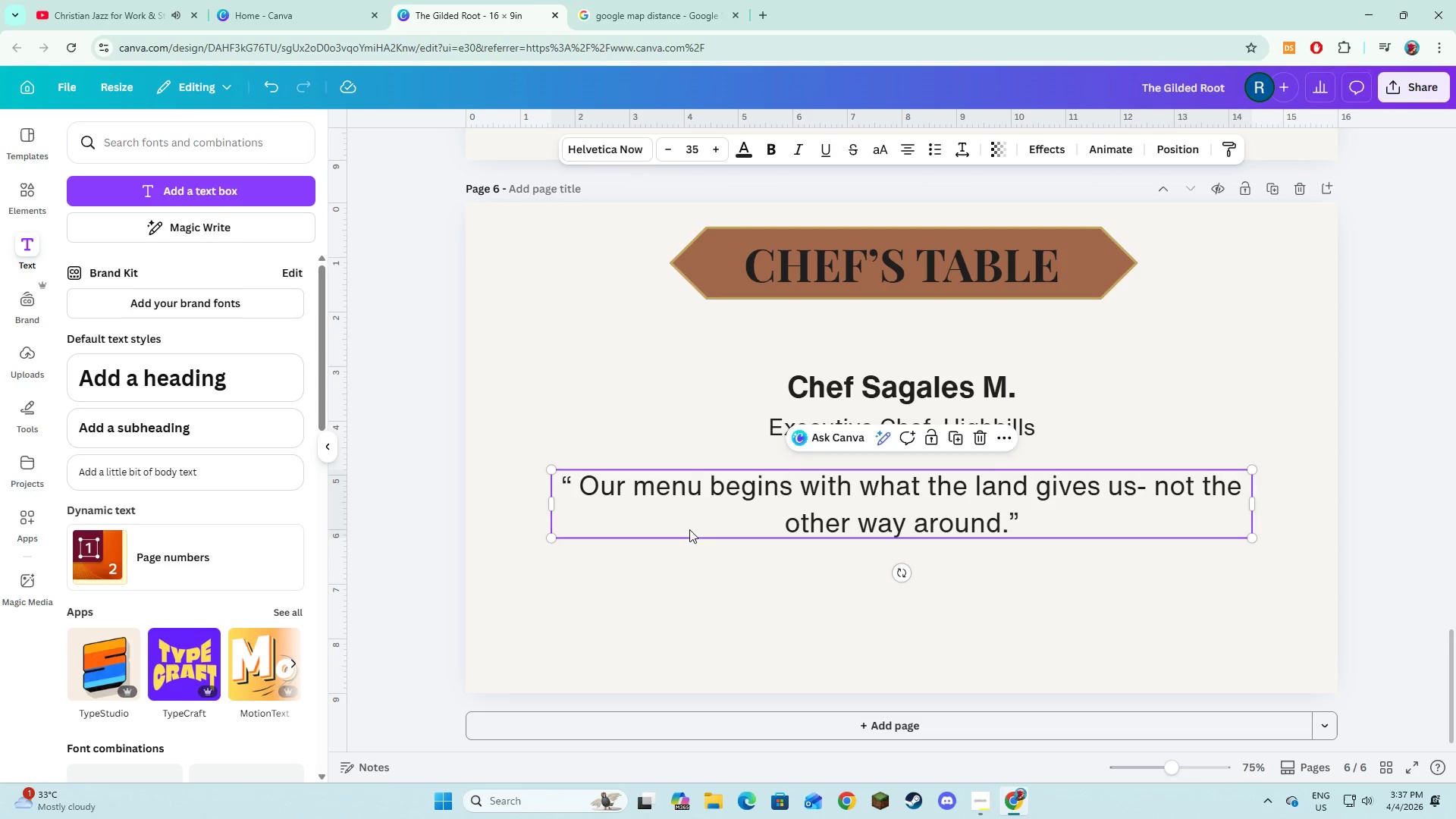 
left_click([703, 566])
 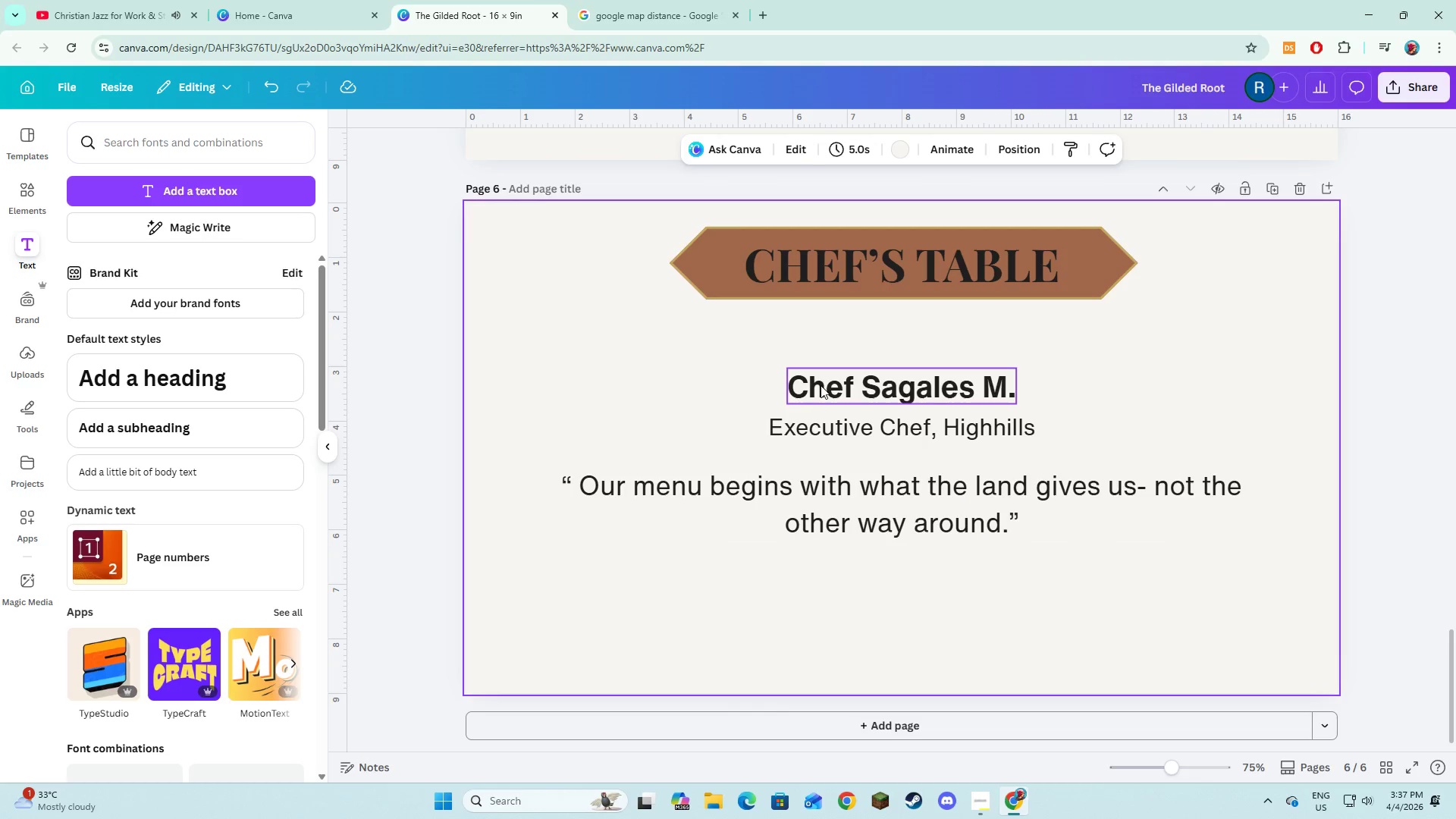 
left_click([821, 385])
 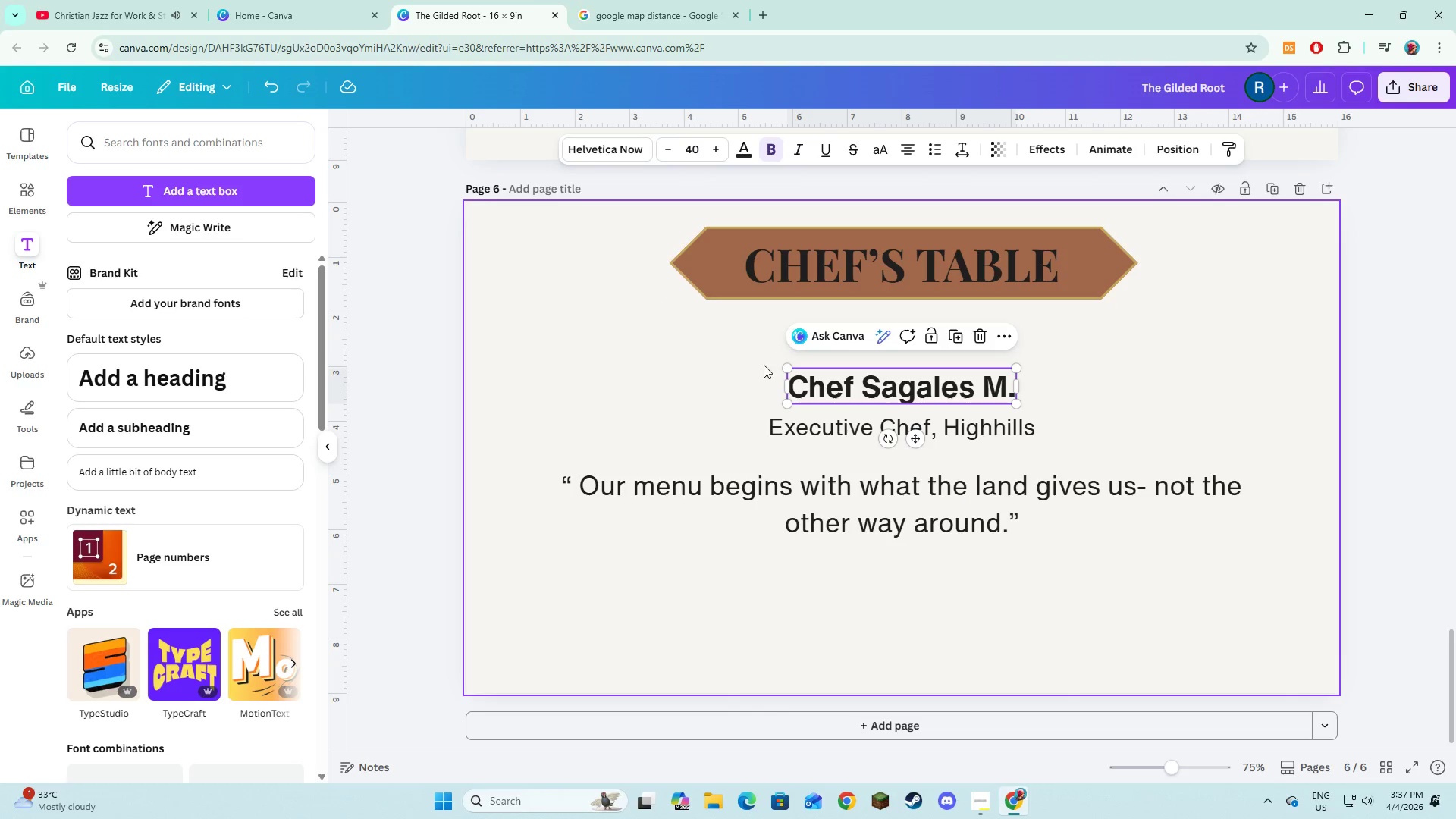 
left_click([669, 609])
 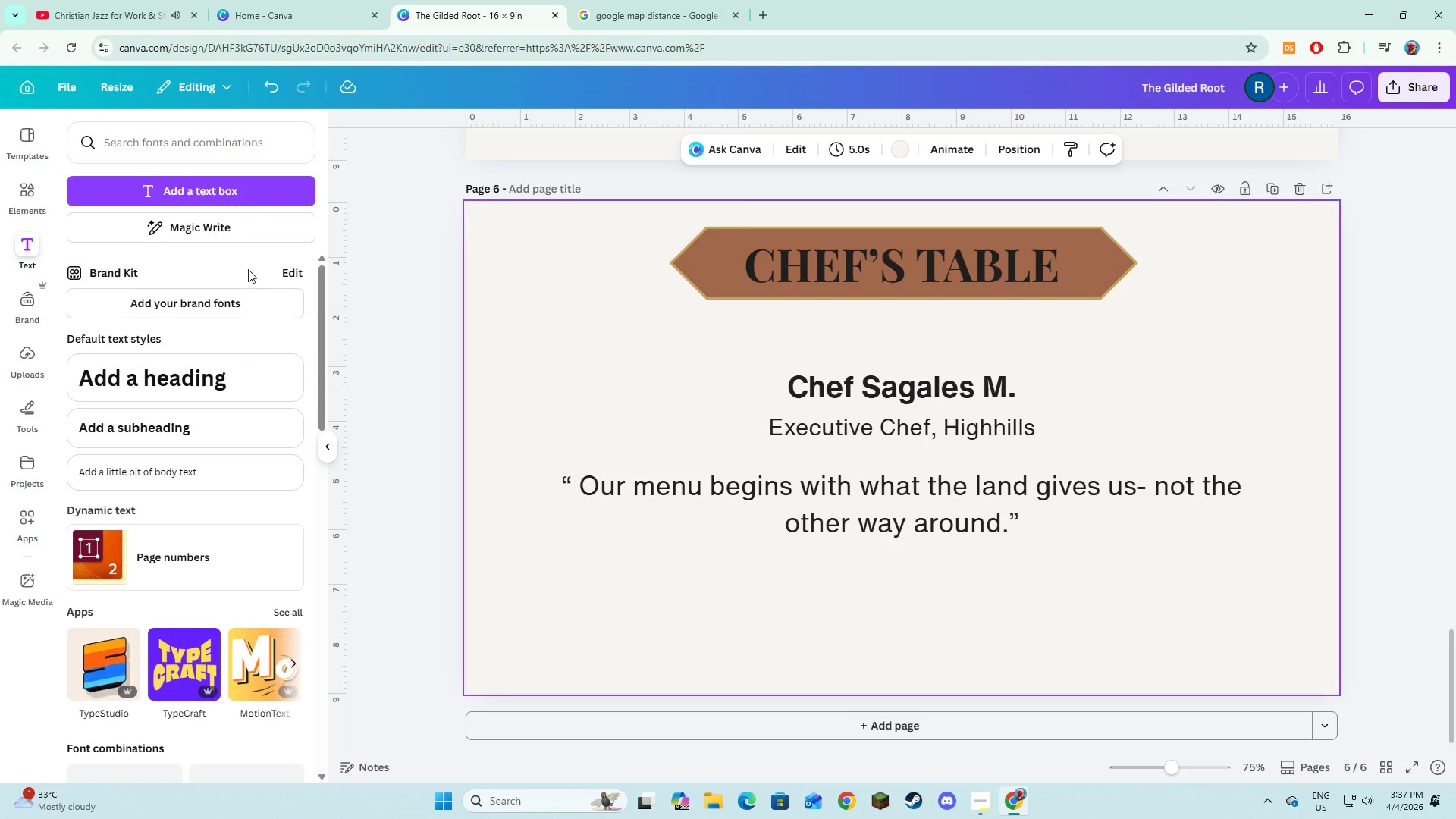 
left_click([228, 192])
 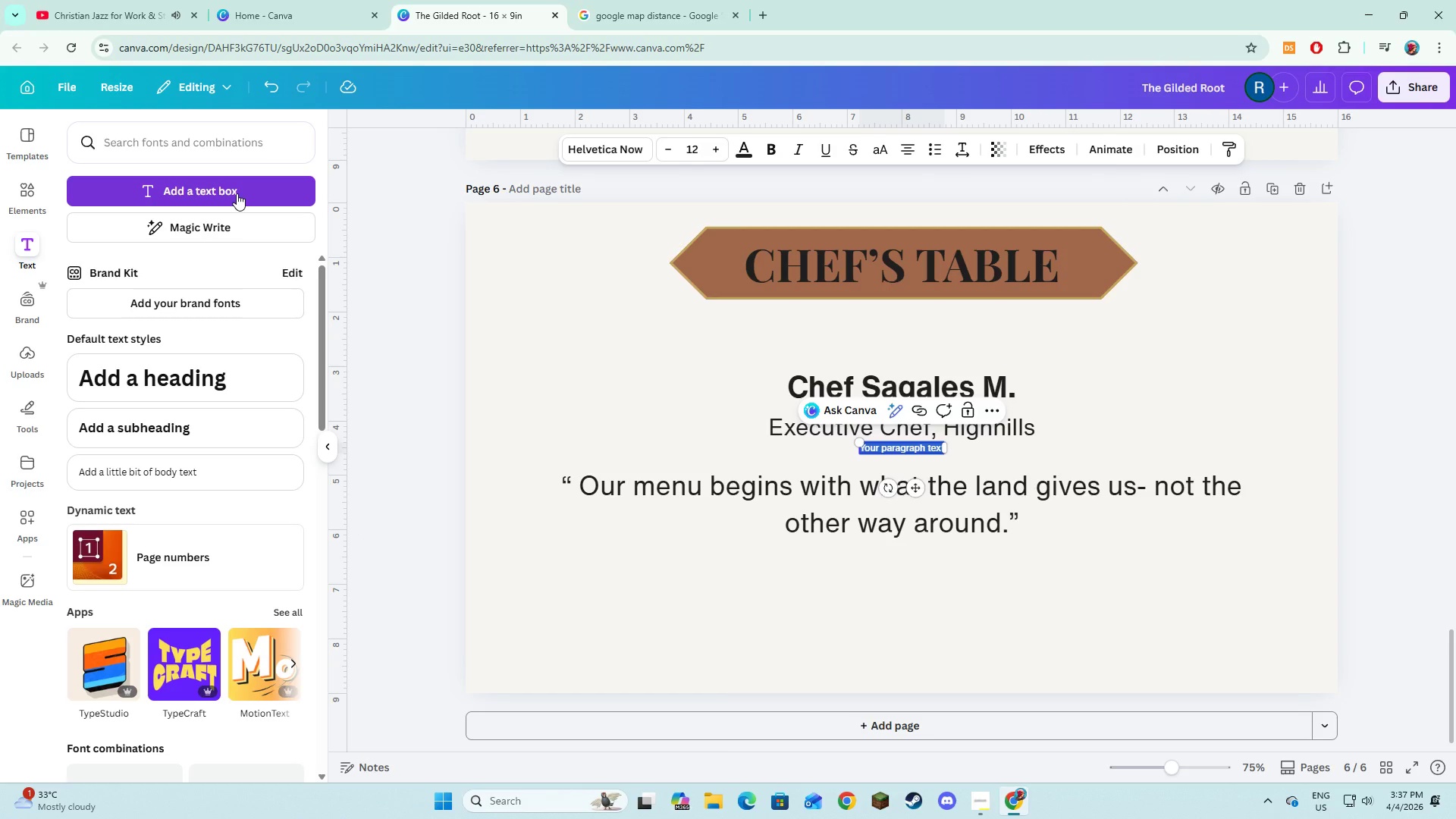 
type(Signature Focus )
key(Backspace)
type(:)
 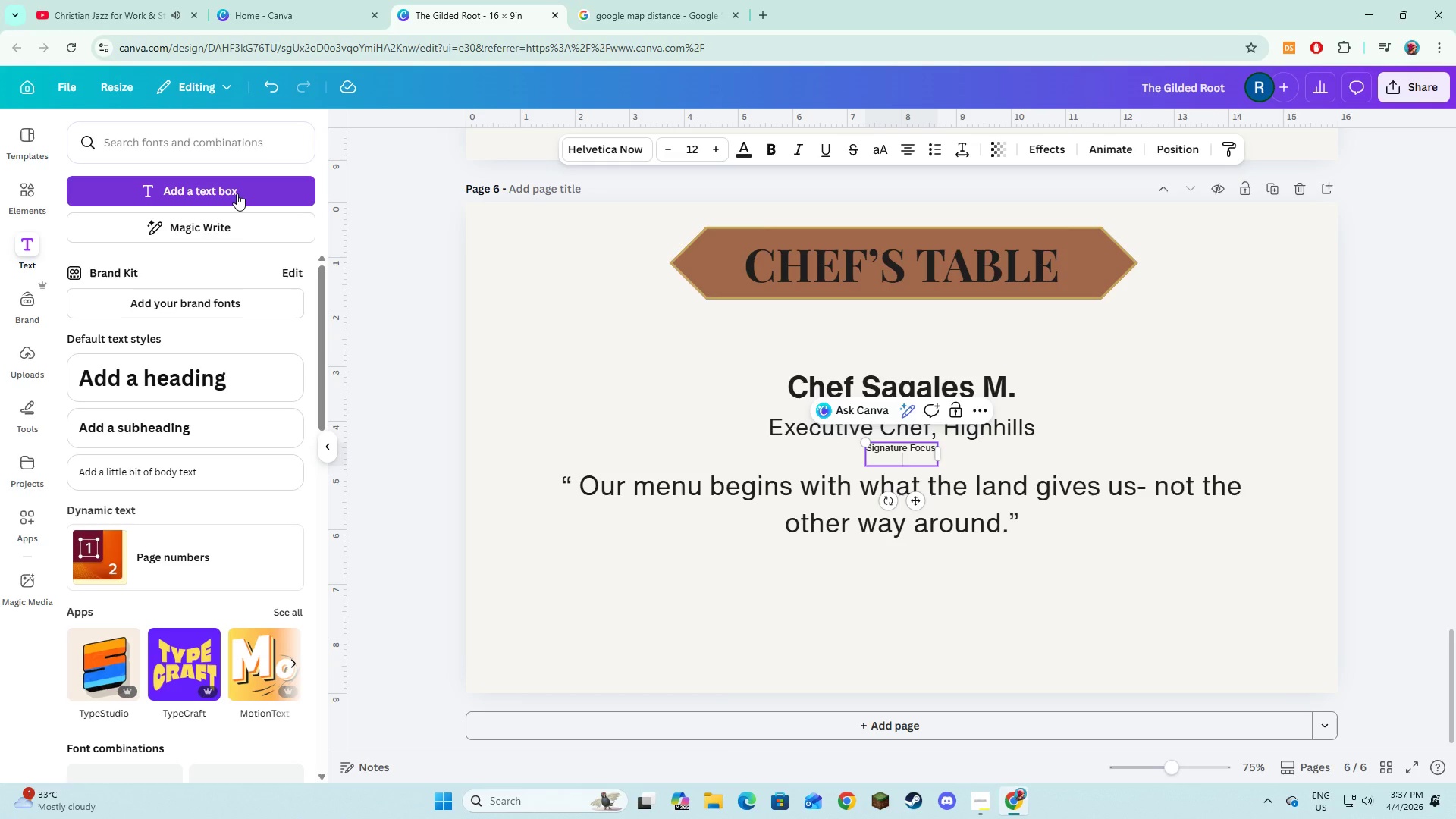 
 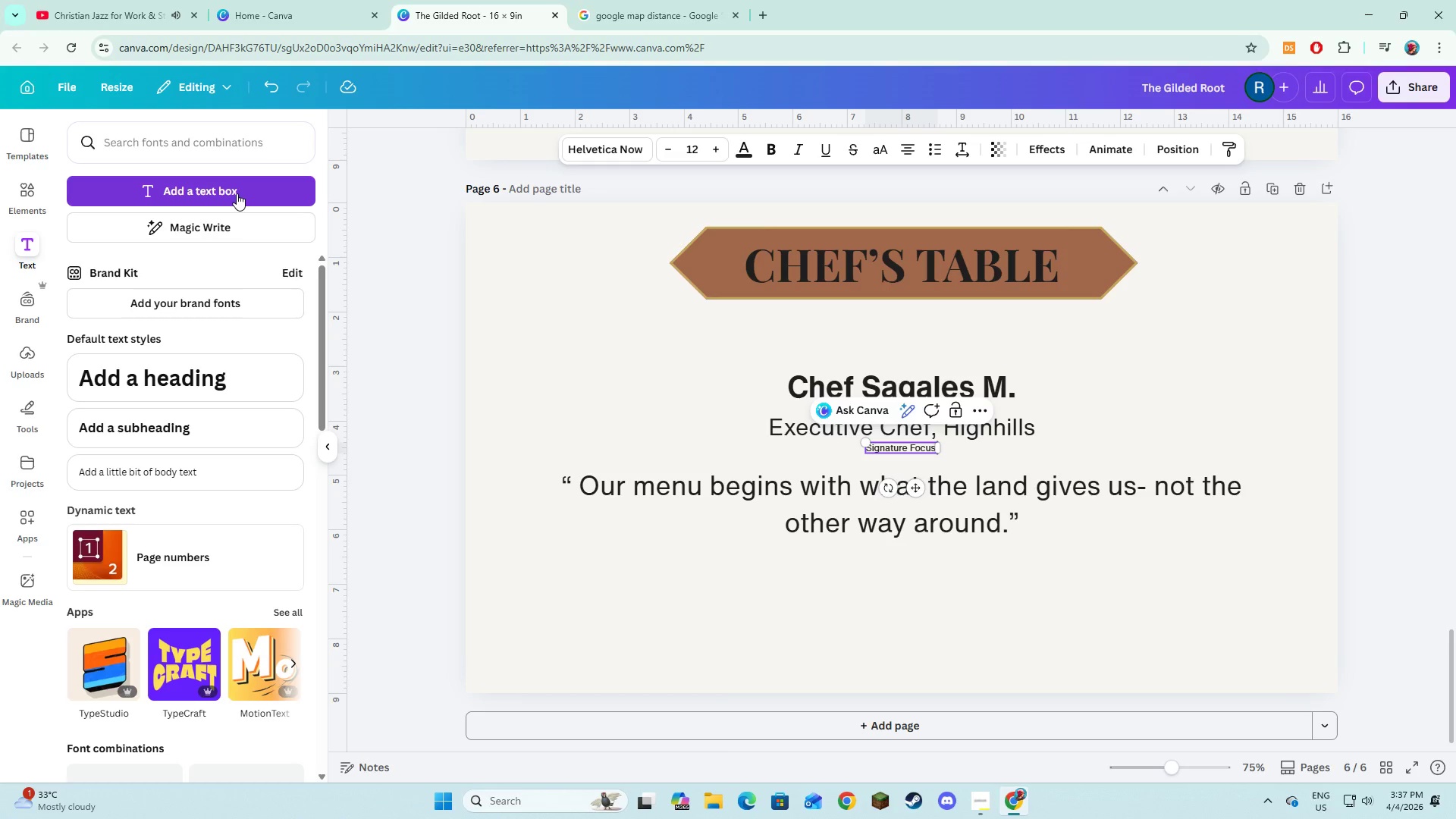 
key(Enter)
 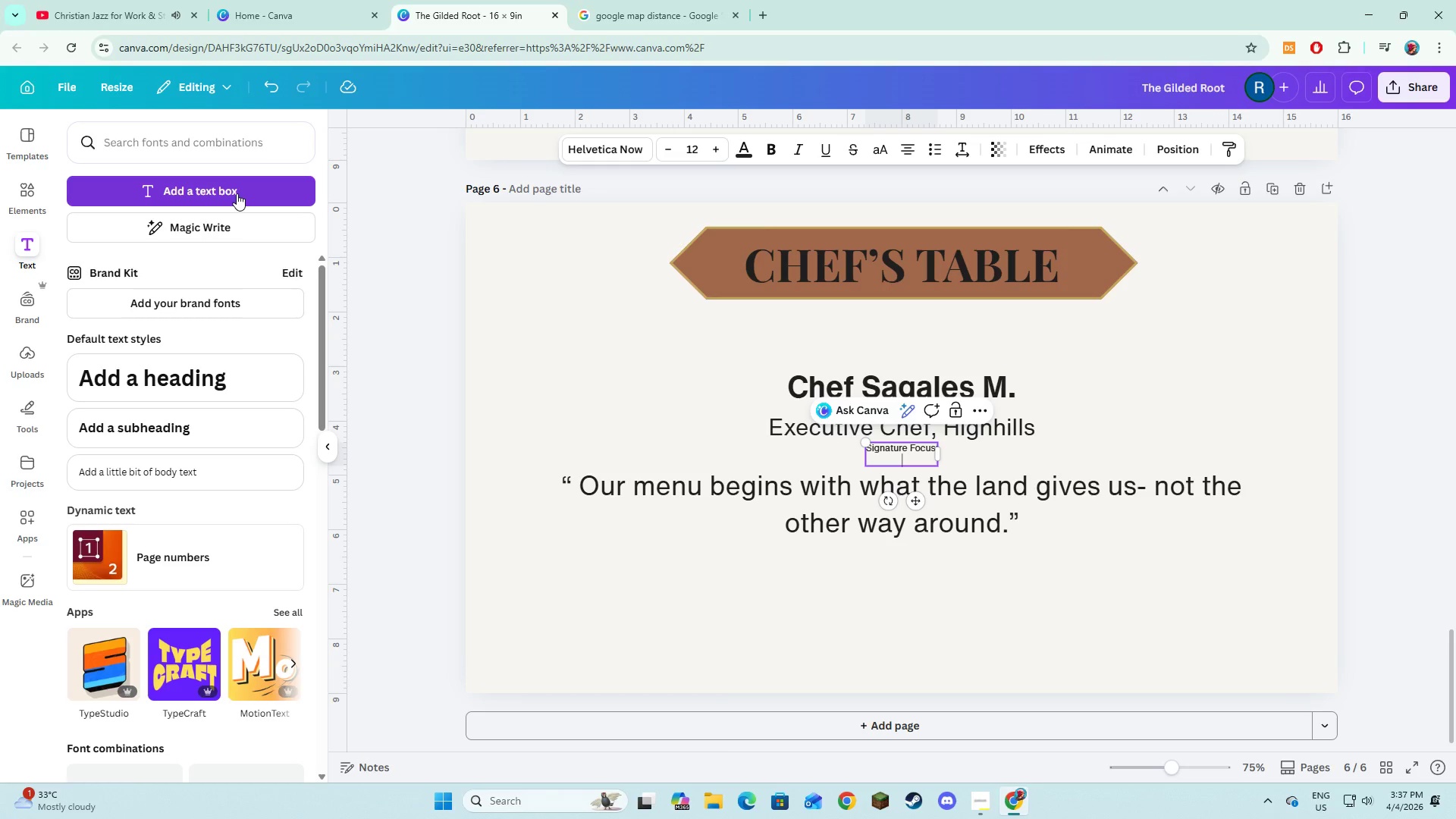 
type(* Seasonal tasting menus )
 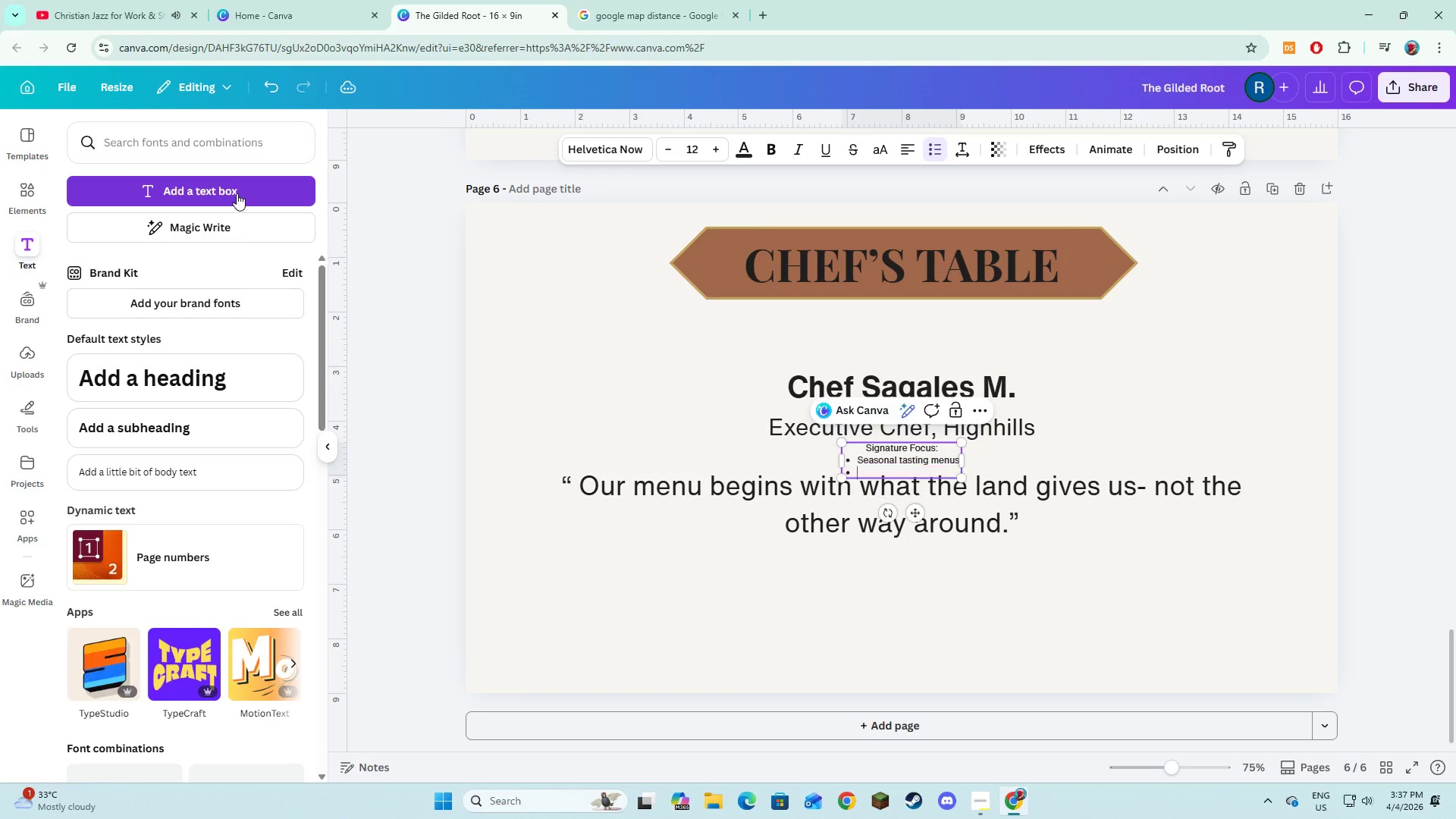 
key(Enter)
 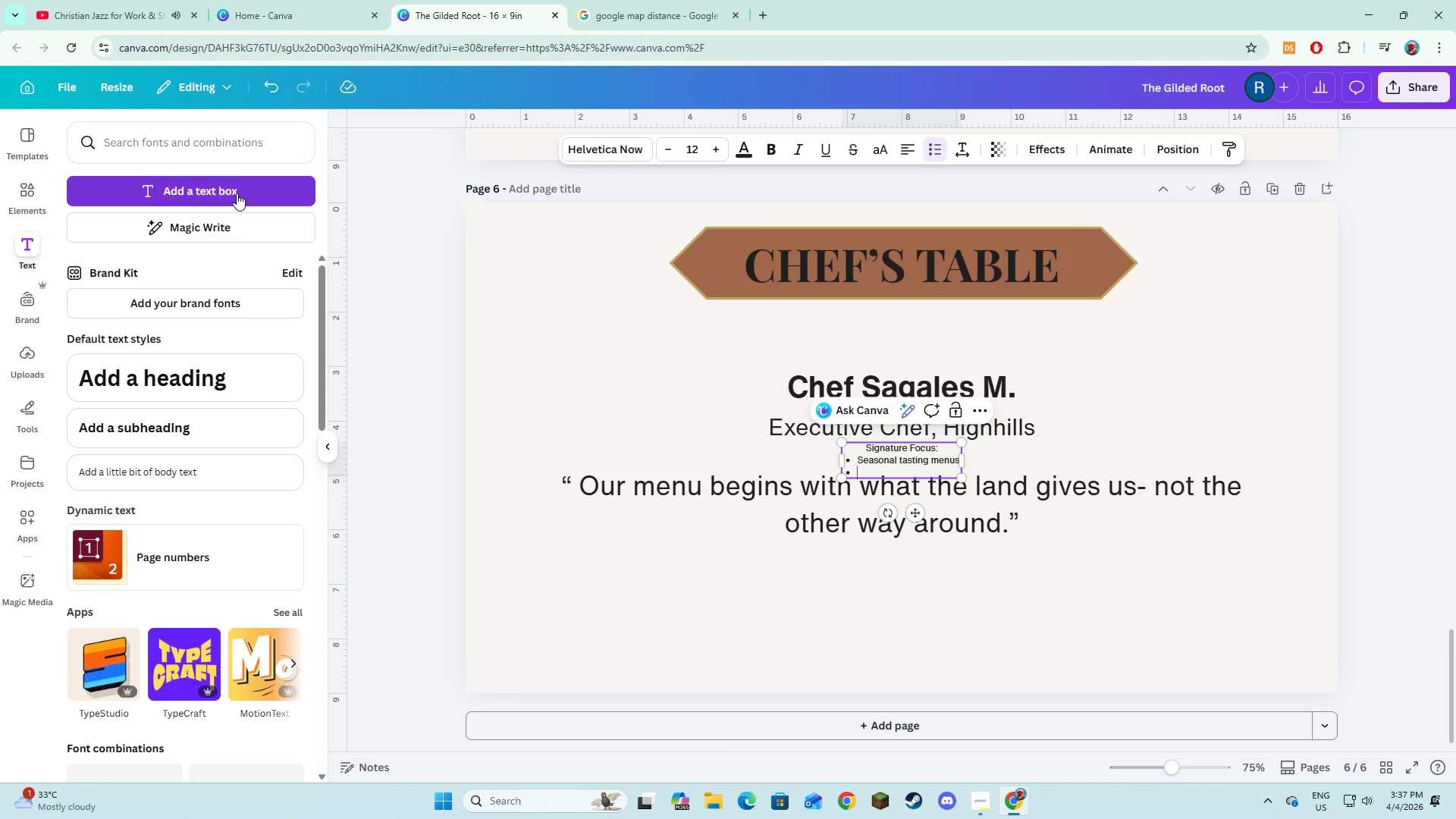 
type(Zero )
key(Backspace)
type(-waste technique)
 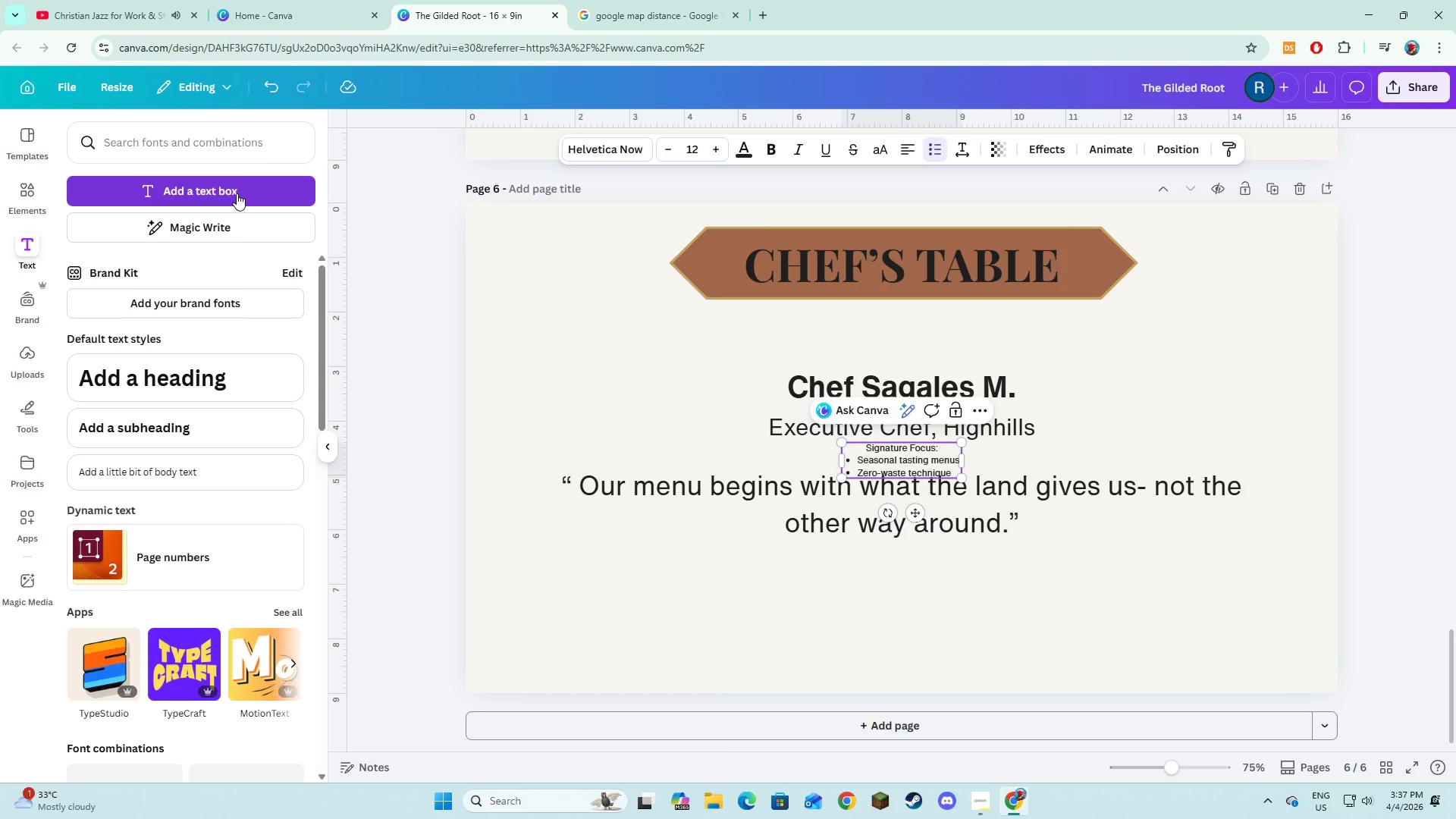 
key(Control+A)
 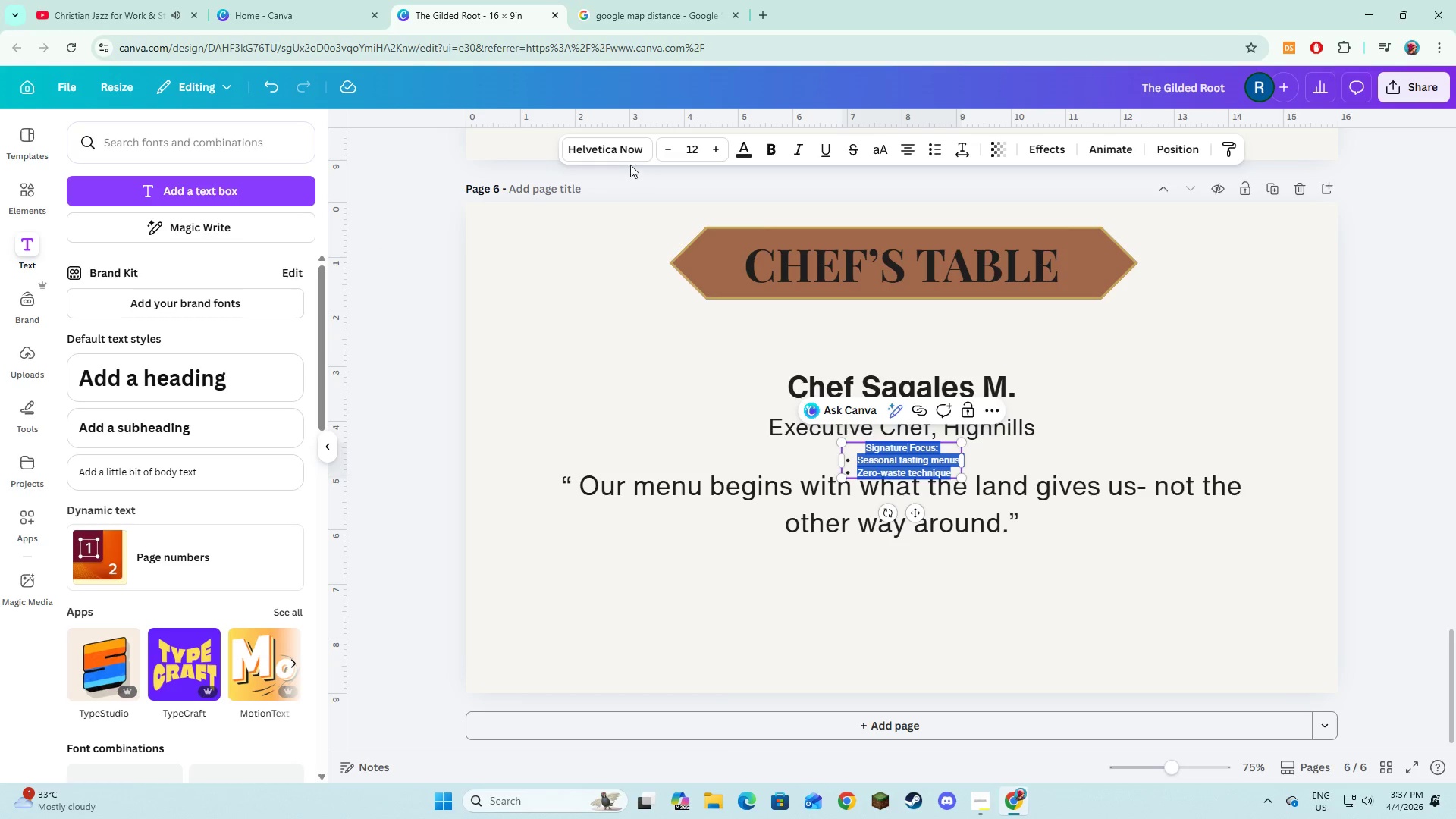 
double_click([717, 152])
 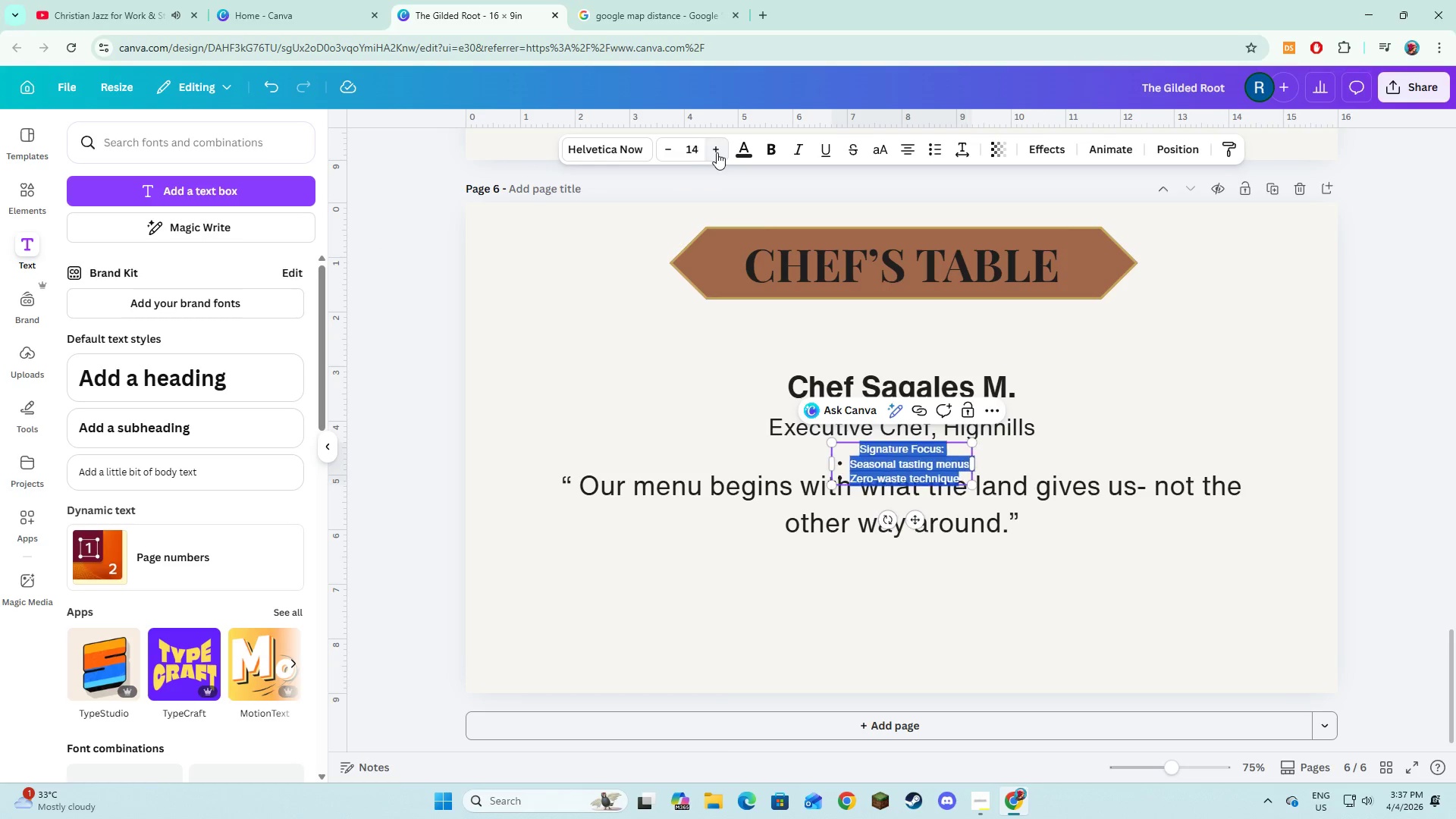 
triple_click([717, 152])
 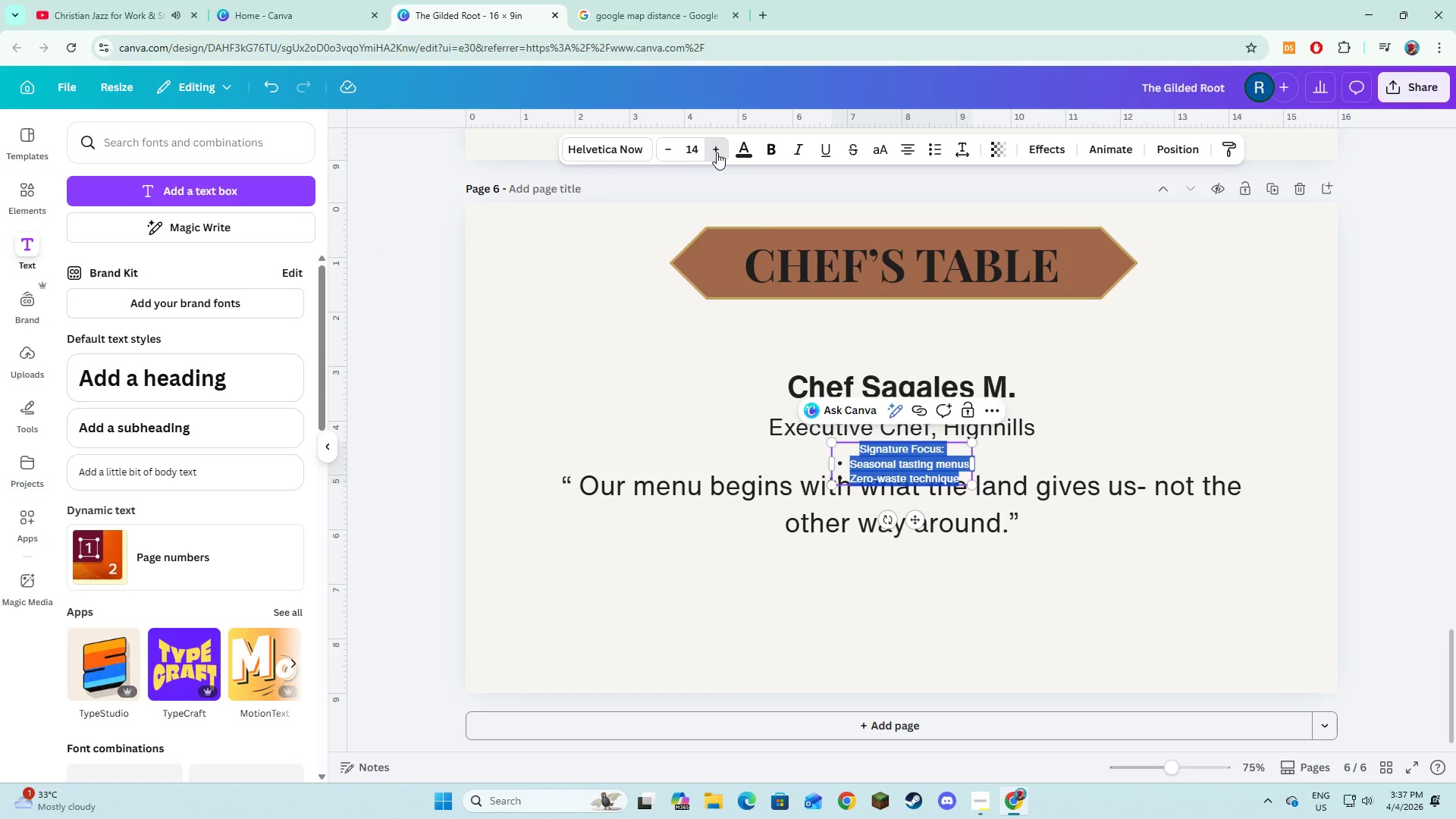 
triple_click([717, 152])
 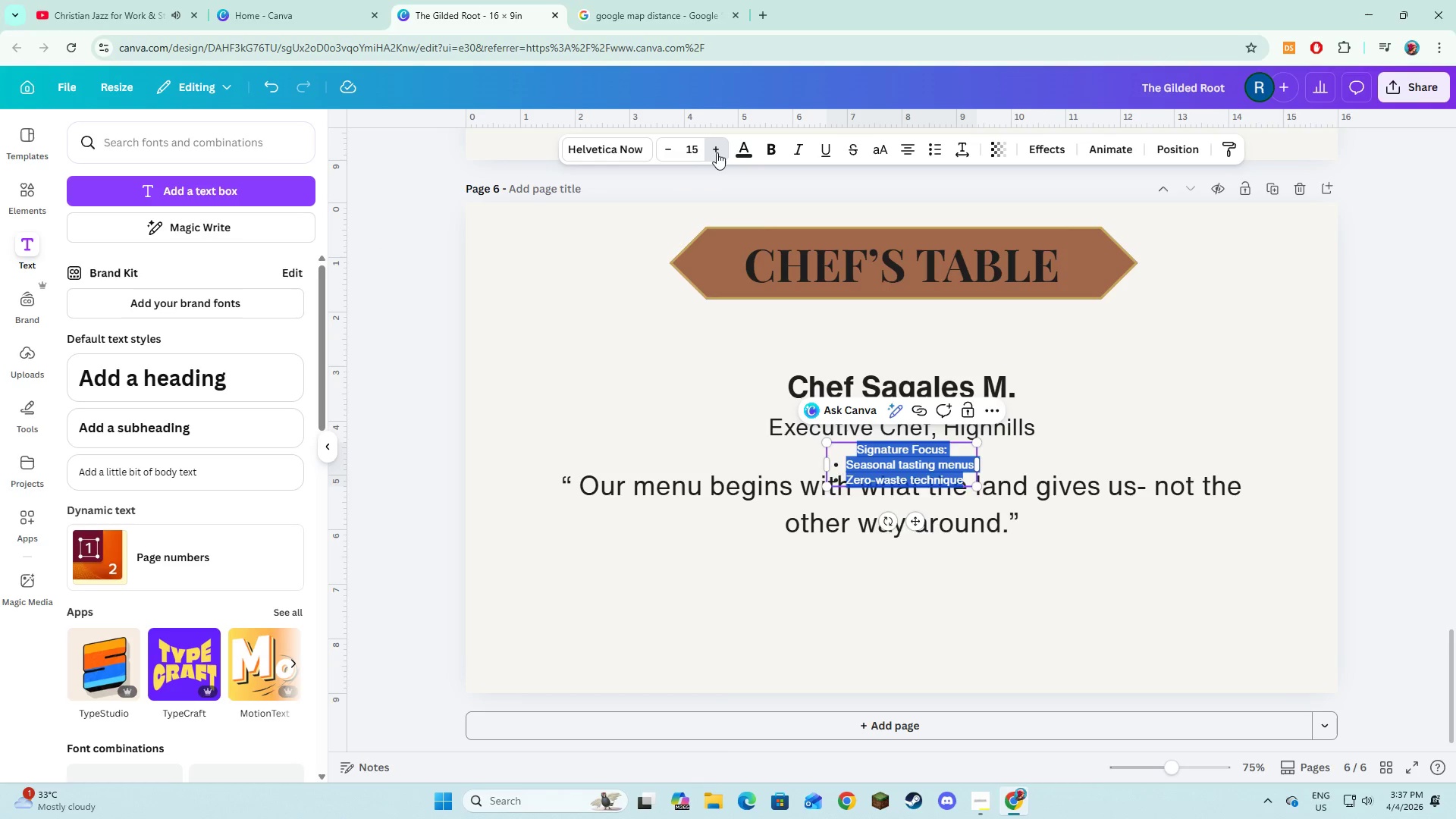 
triple_click([717, 152])
 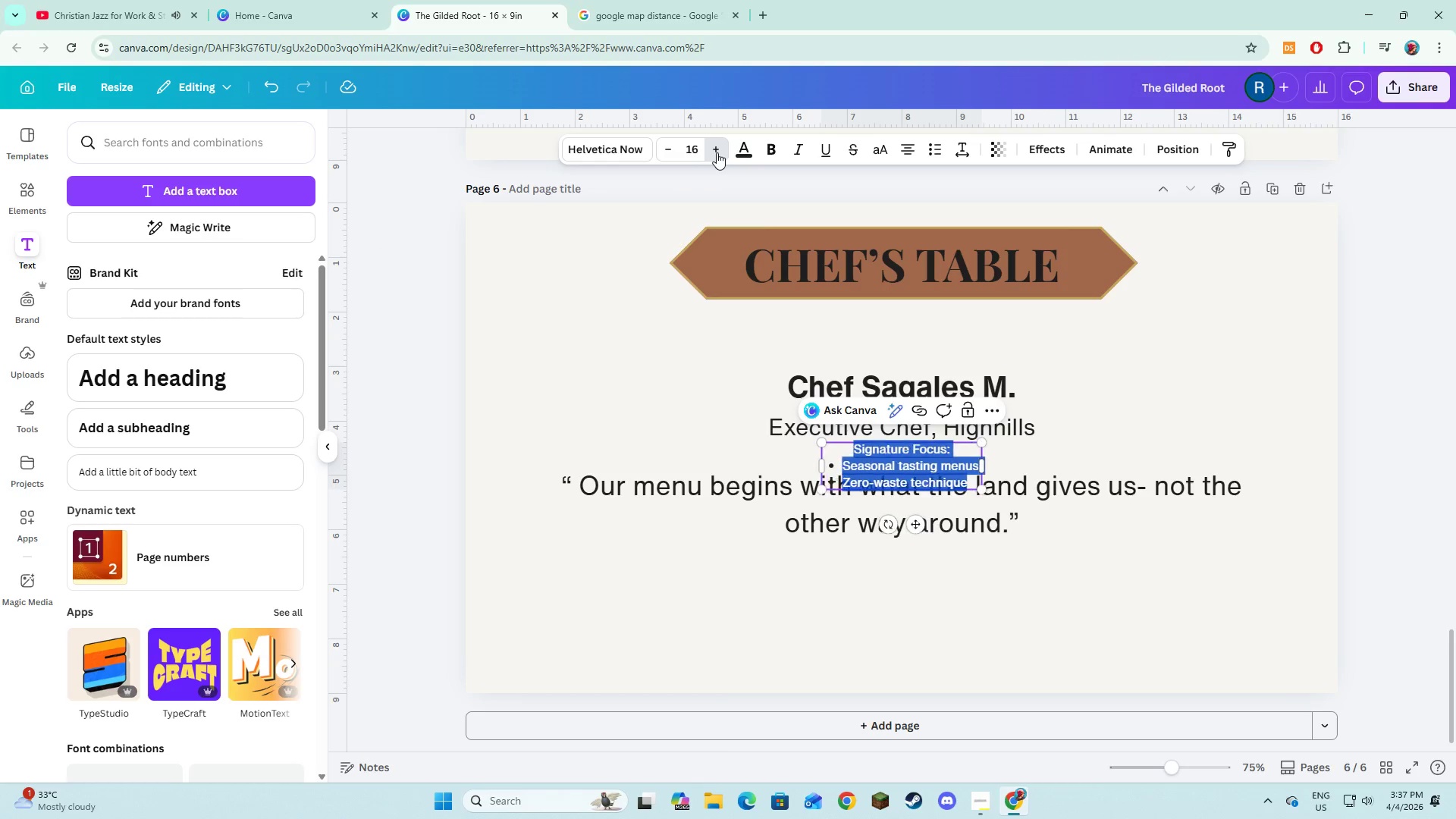 
triple_click([717, 152])
 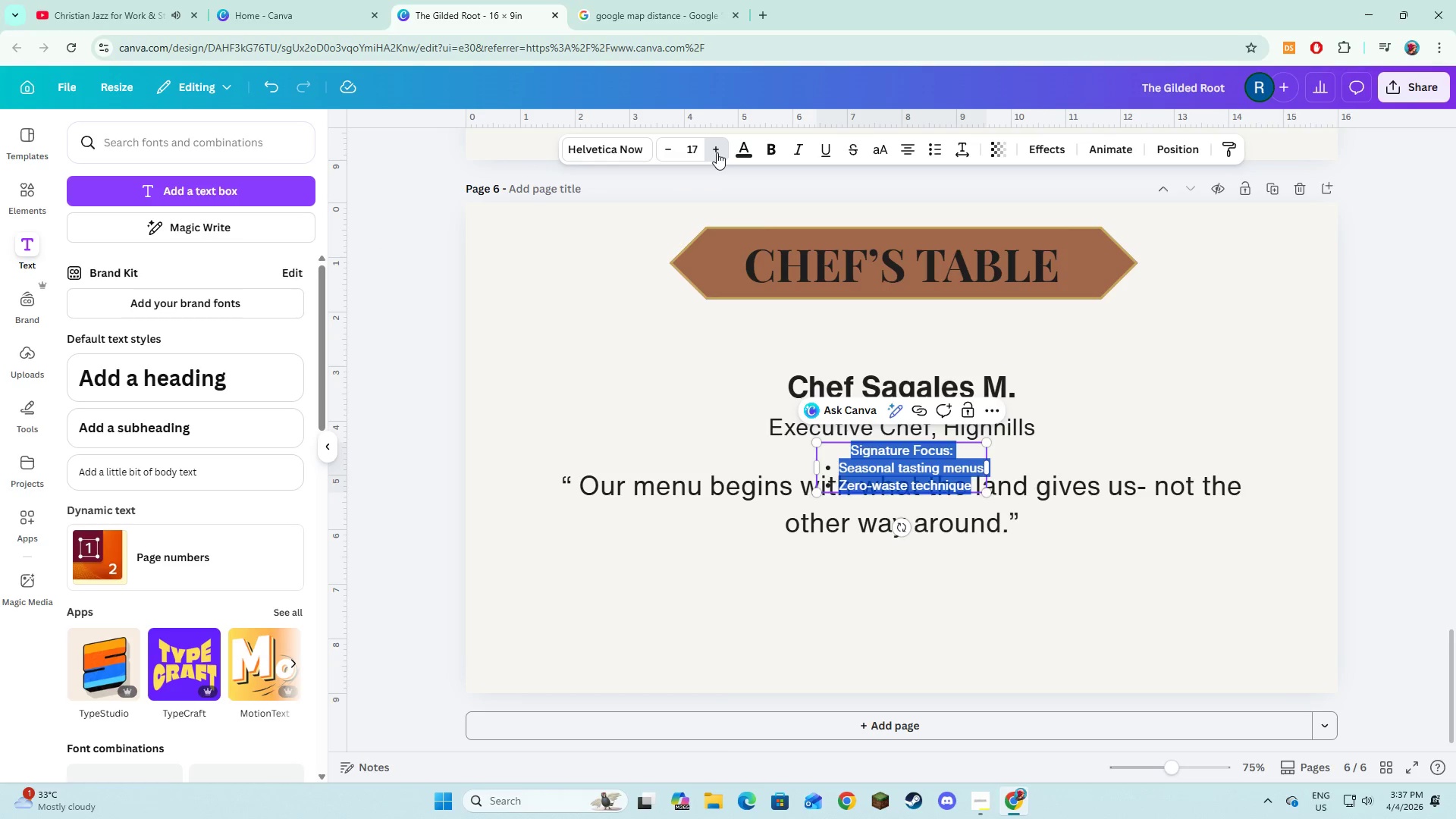 
triple_click([717, 152])
 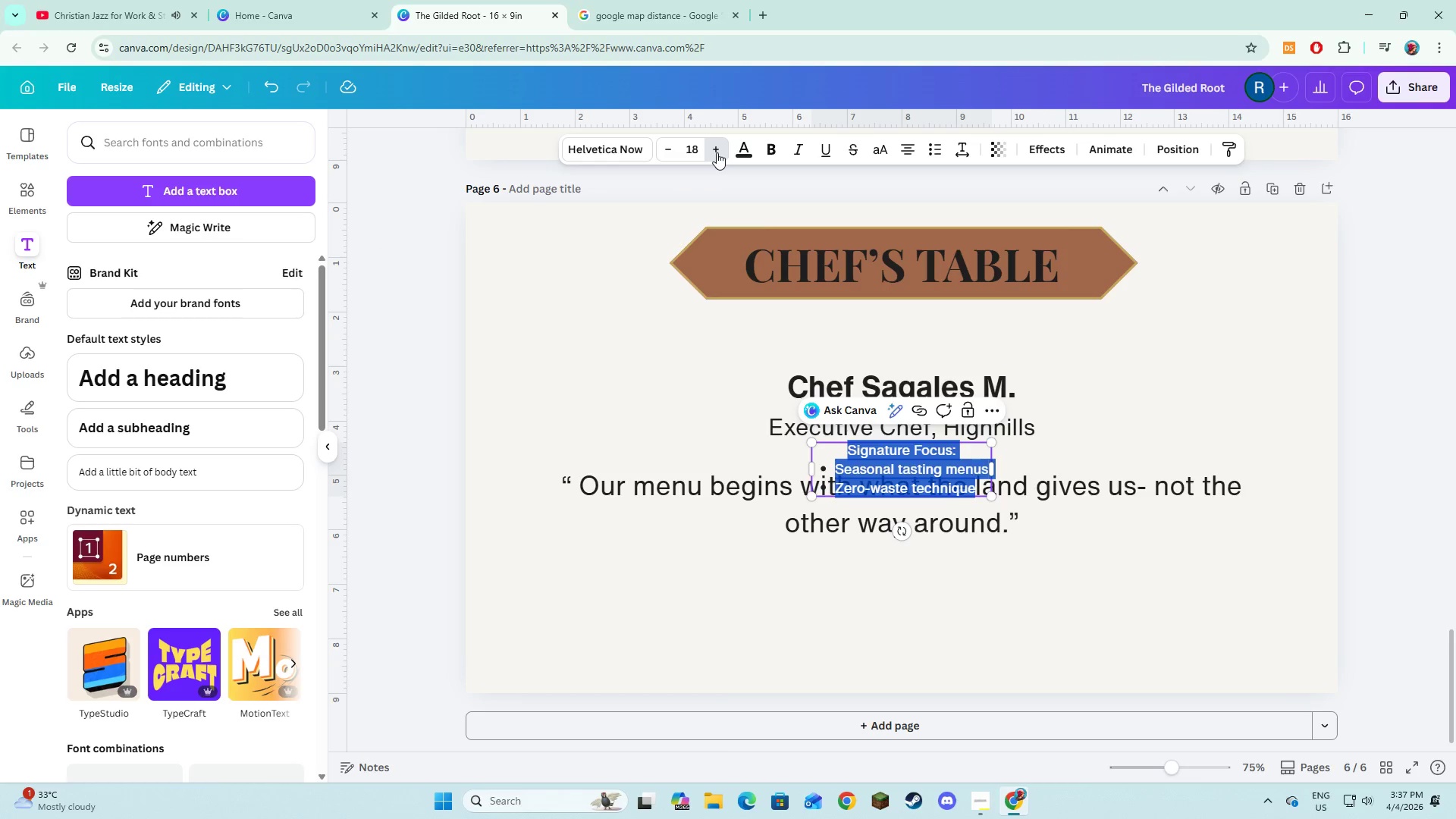 
triple_click([717, 152])
 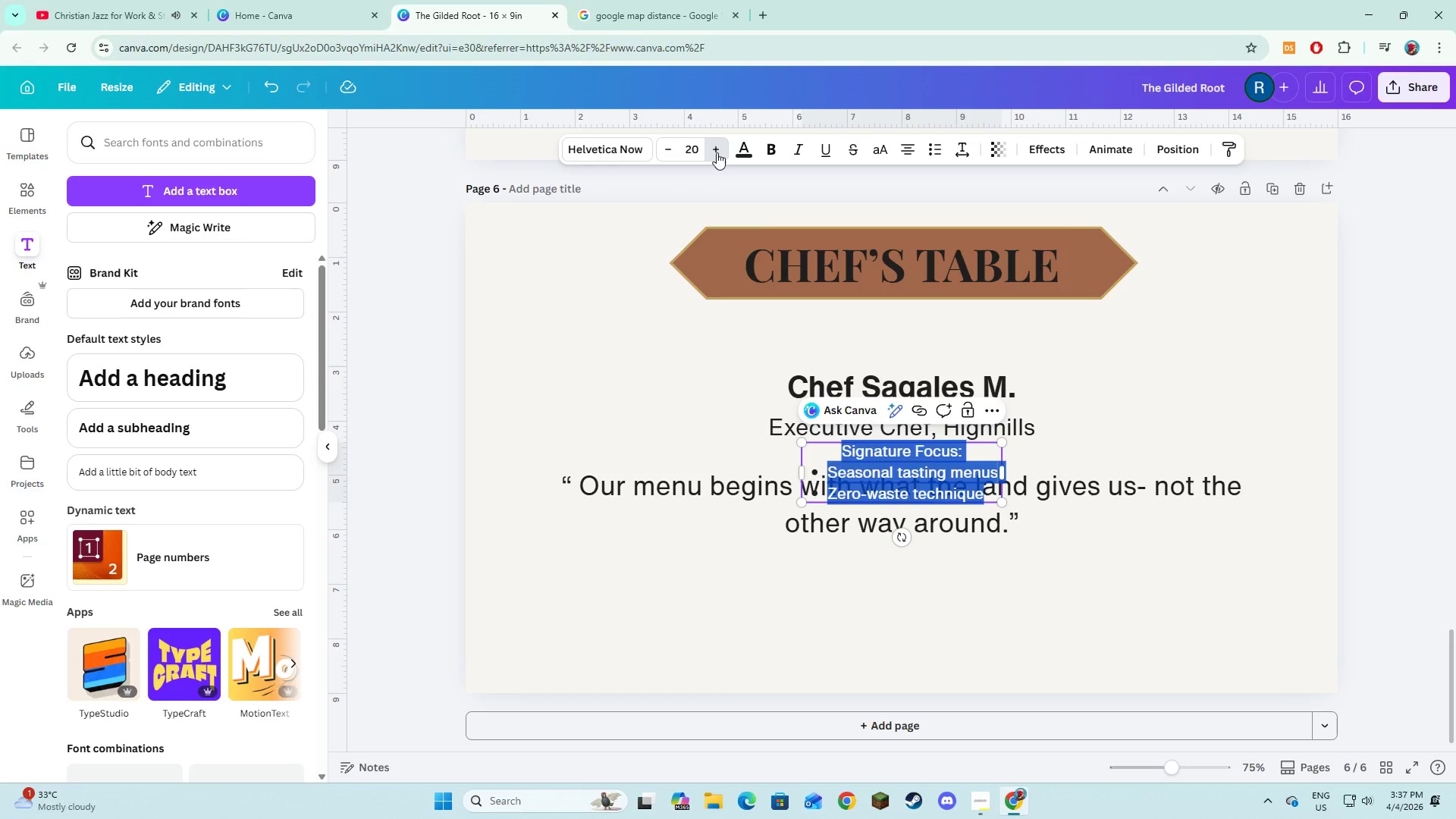 
triple_click([717, 152])
 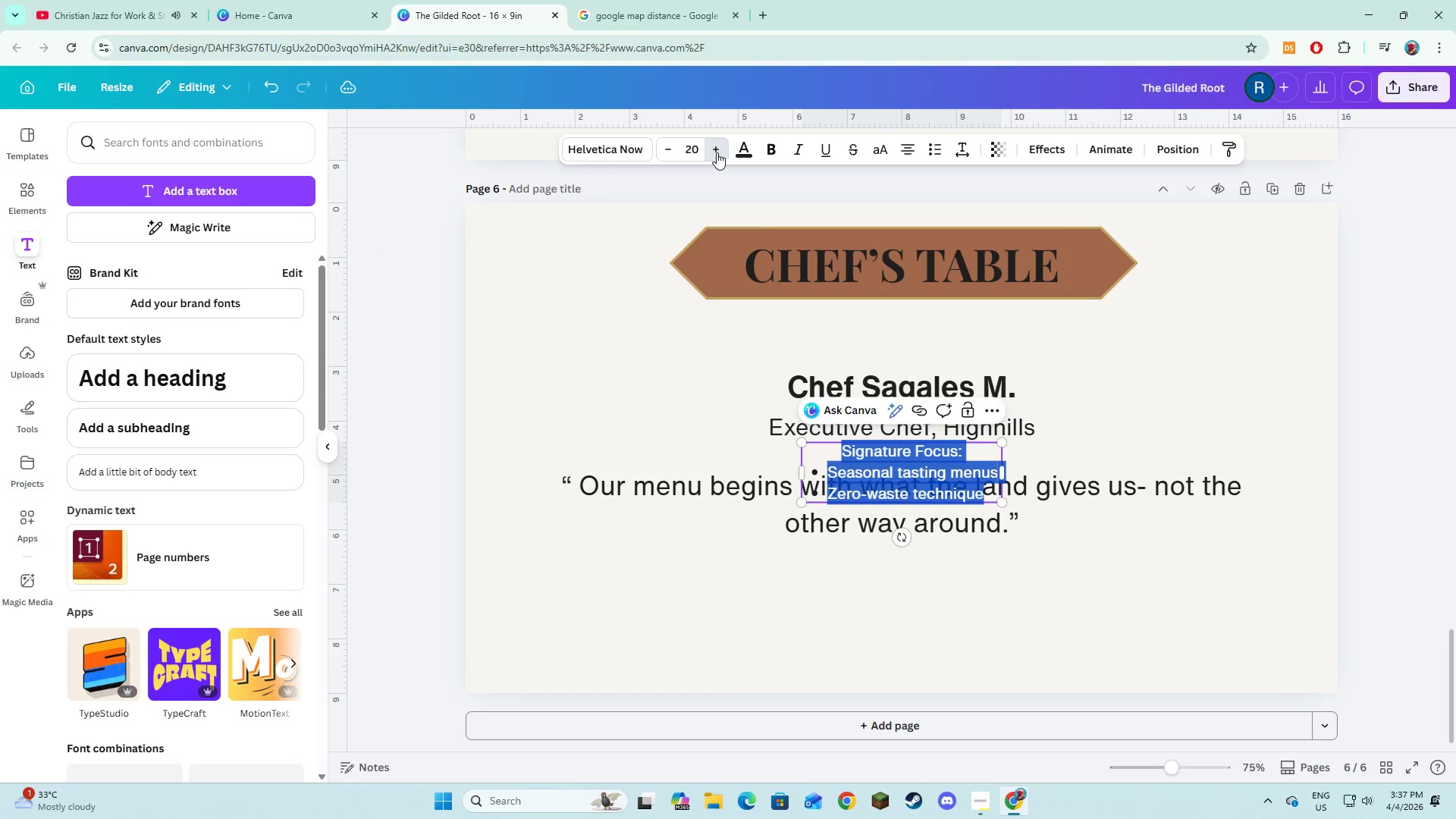 
triple_click([717, 152])
 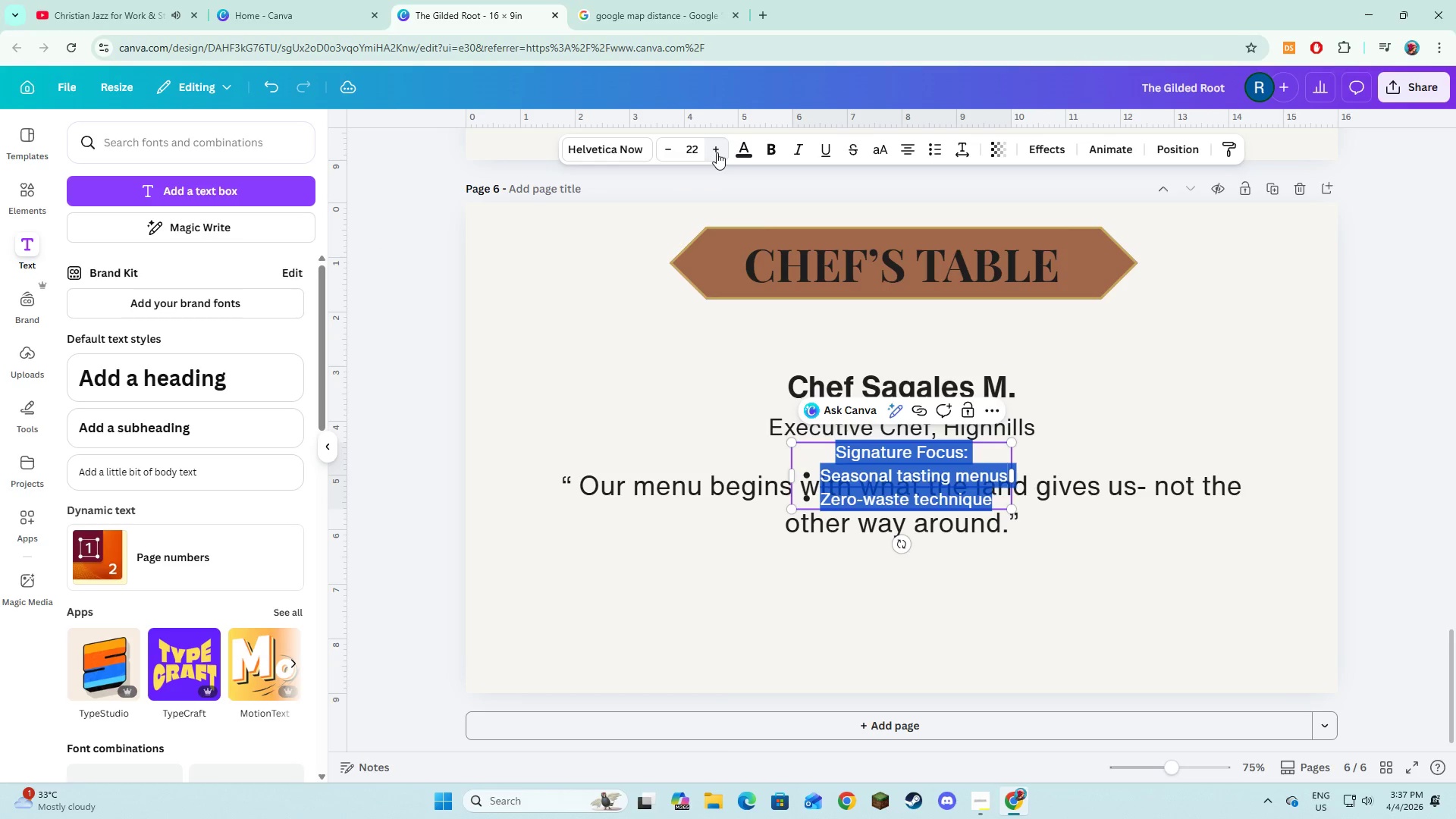 
triple_click([717, 152])
 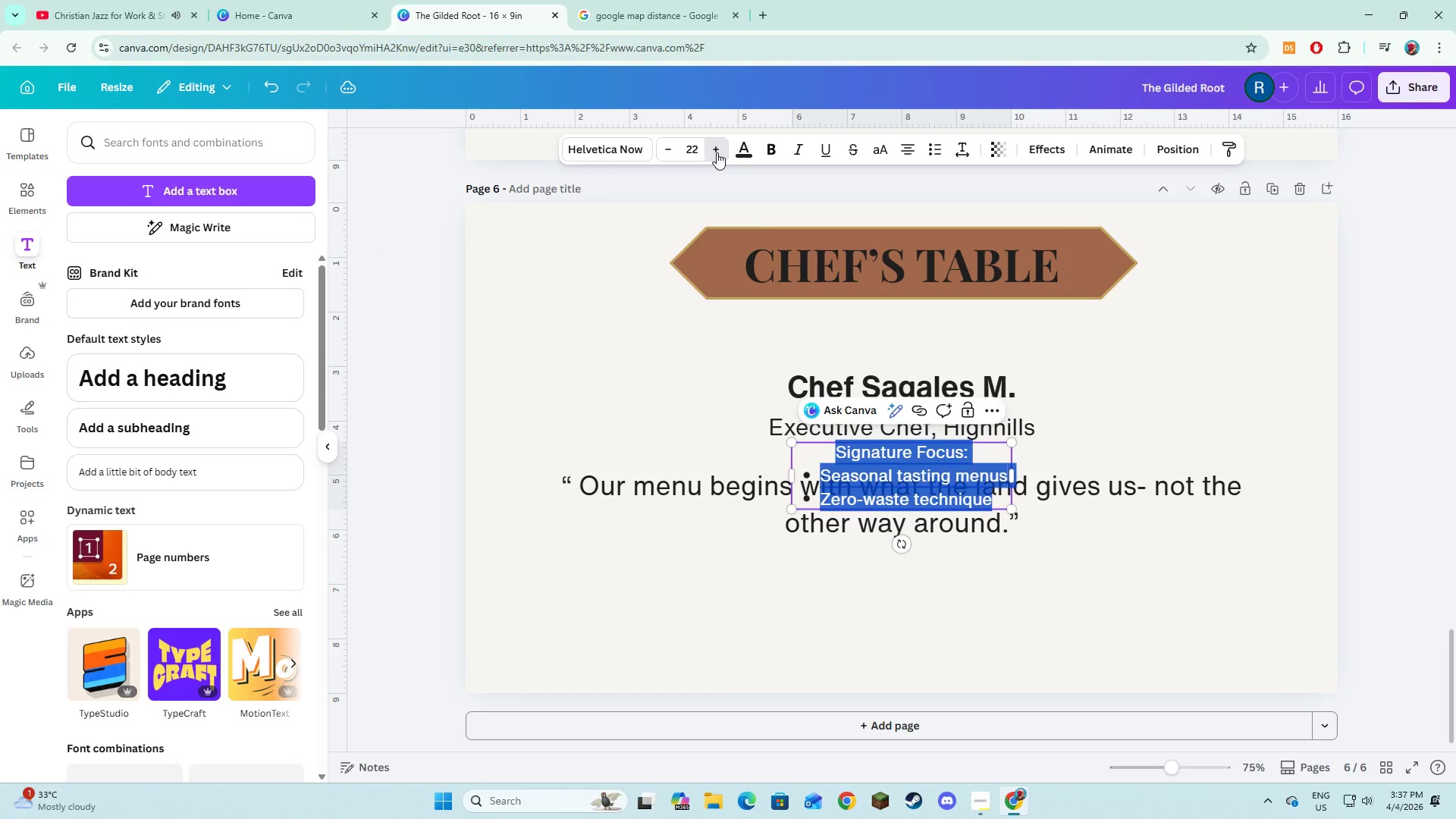 
triple_click([717, 152])
 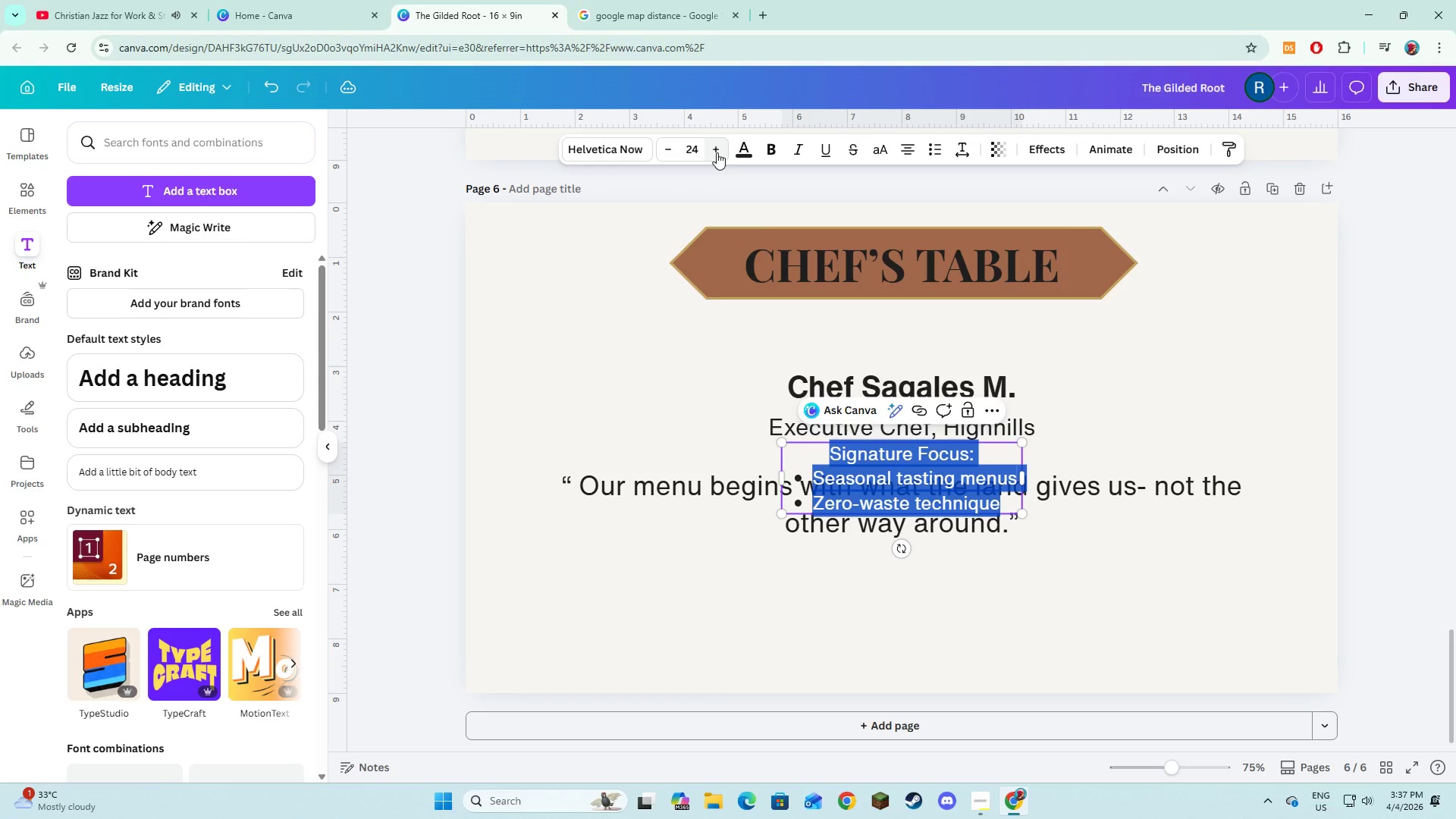 
triple_click([717, 152])
 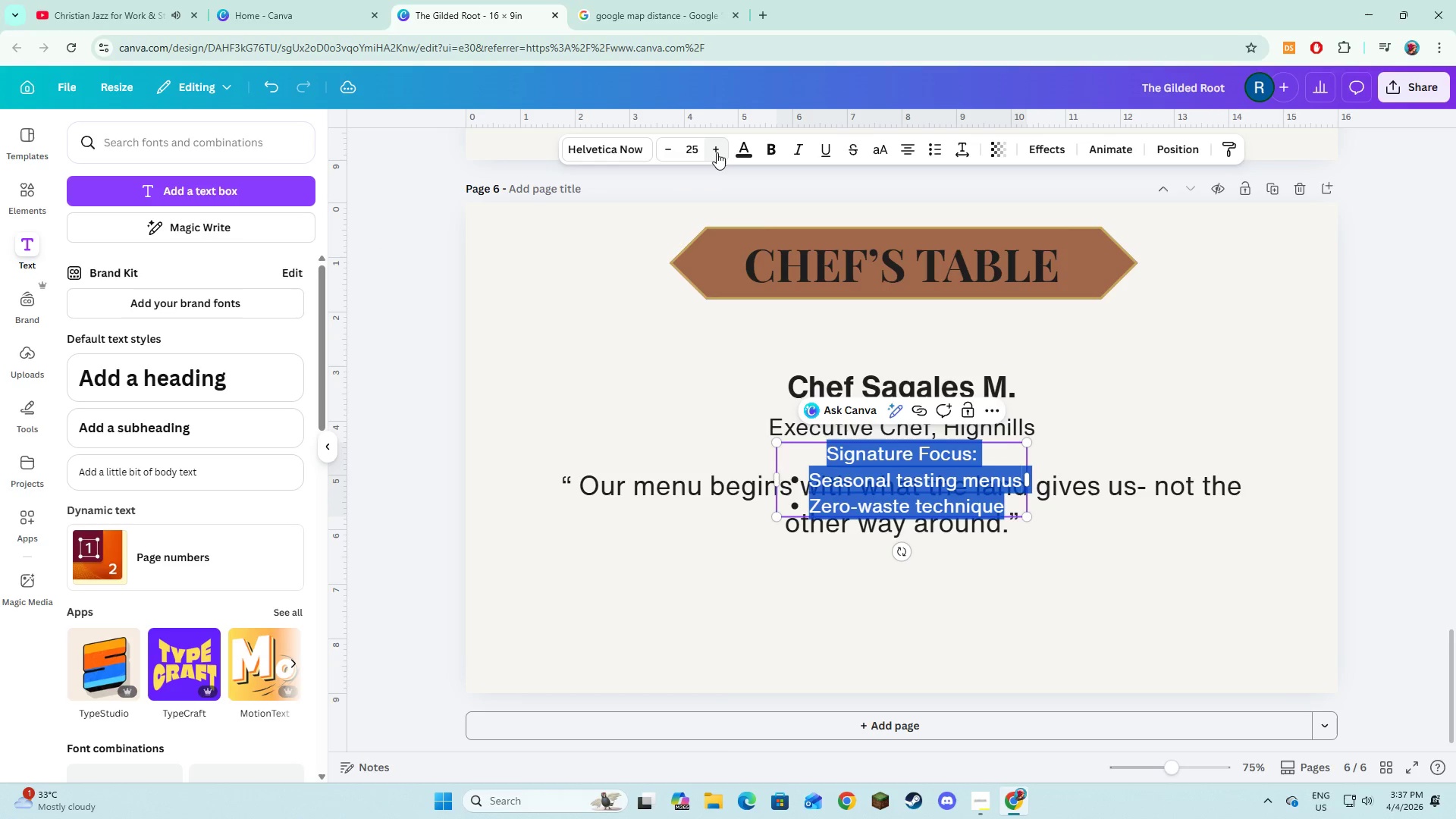 
triple_click([717, 152])
 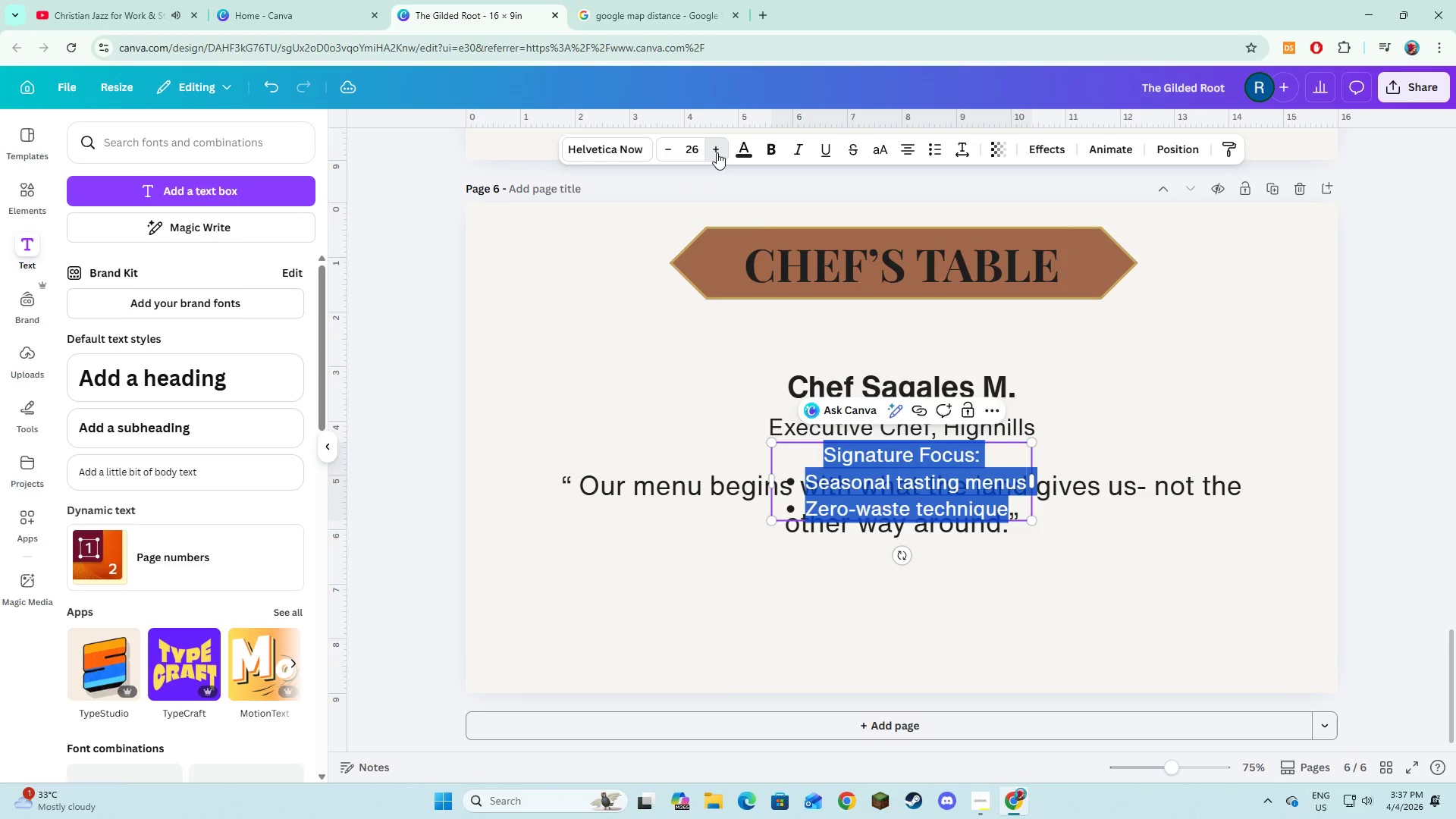 
triple_click([717, 152])
 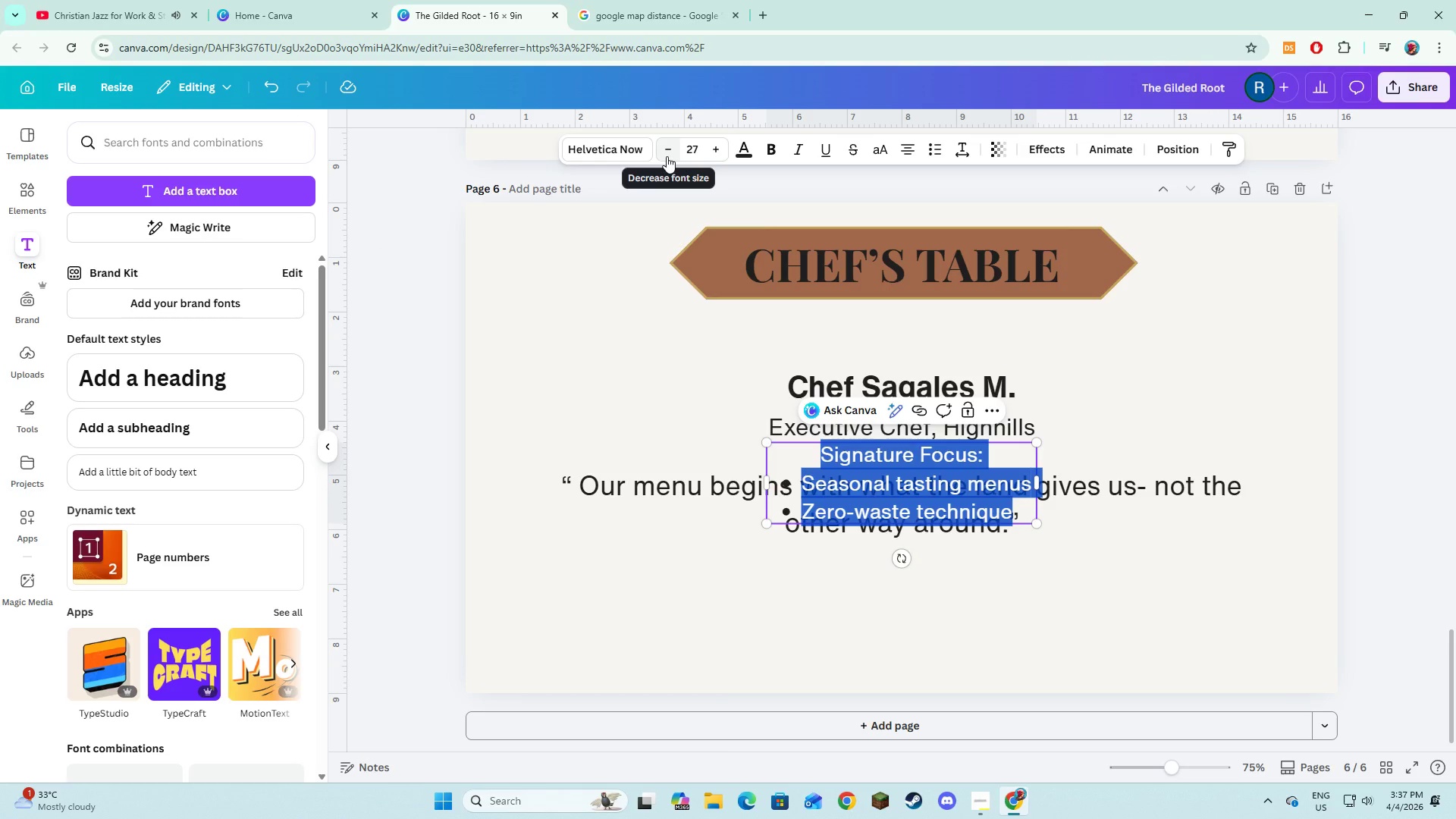 
left_click([667, 156])
 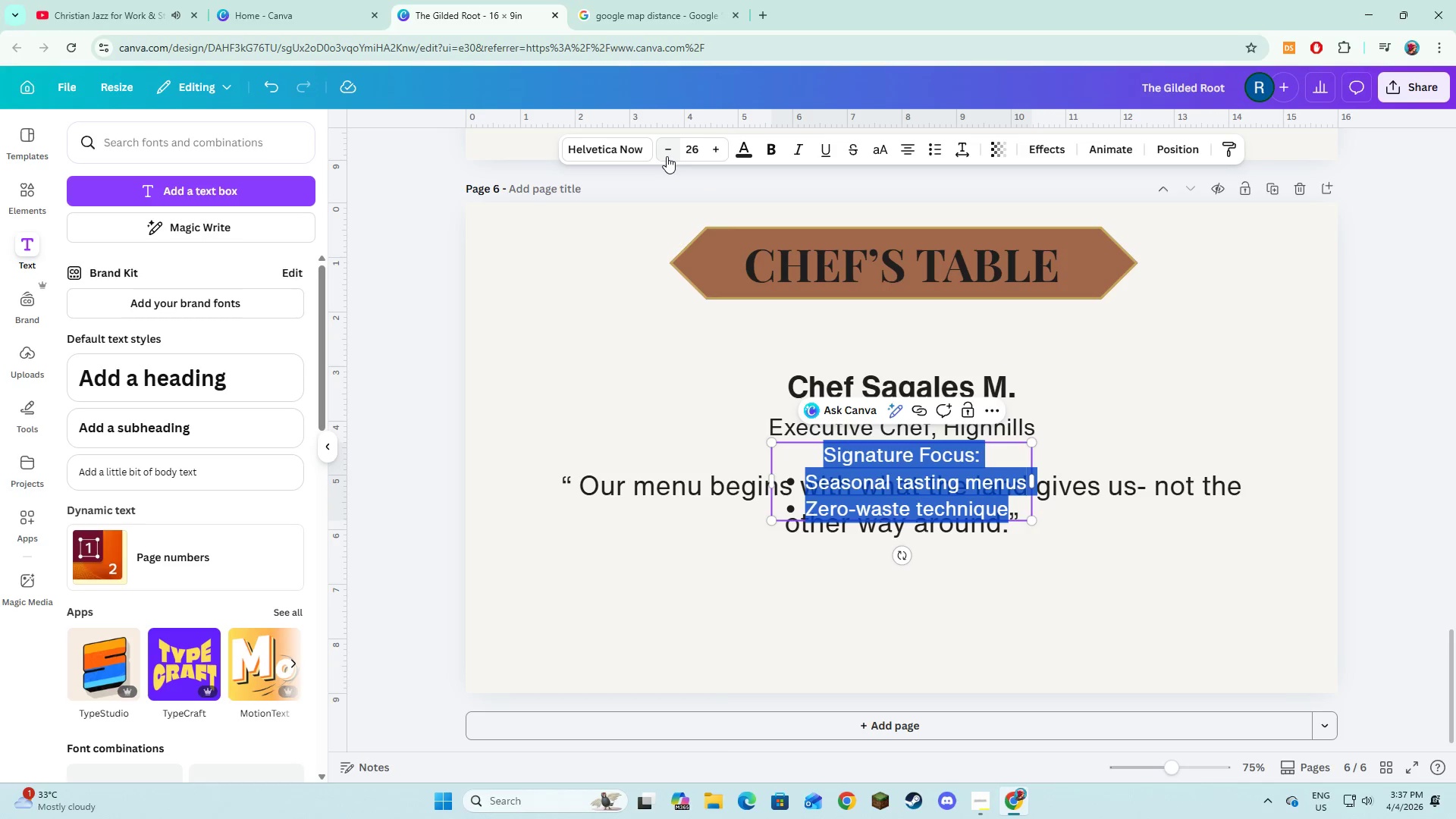 
left_click([667, 156])
 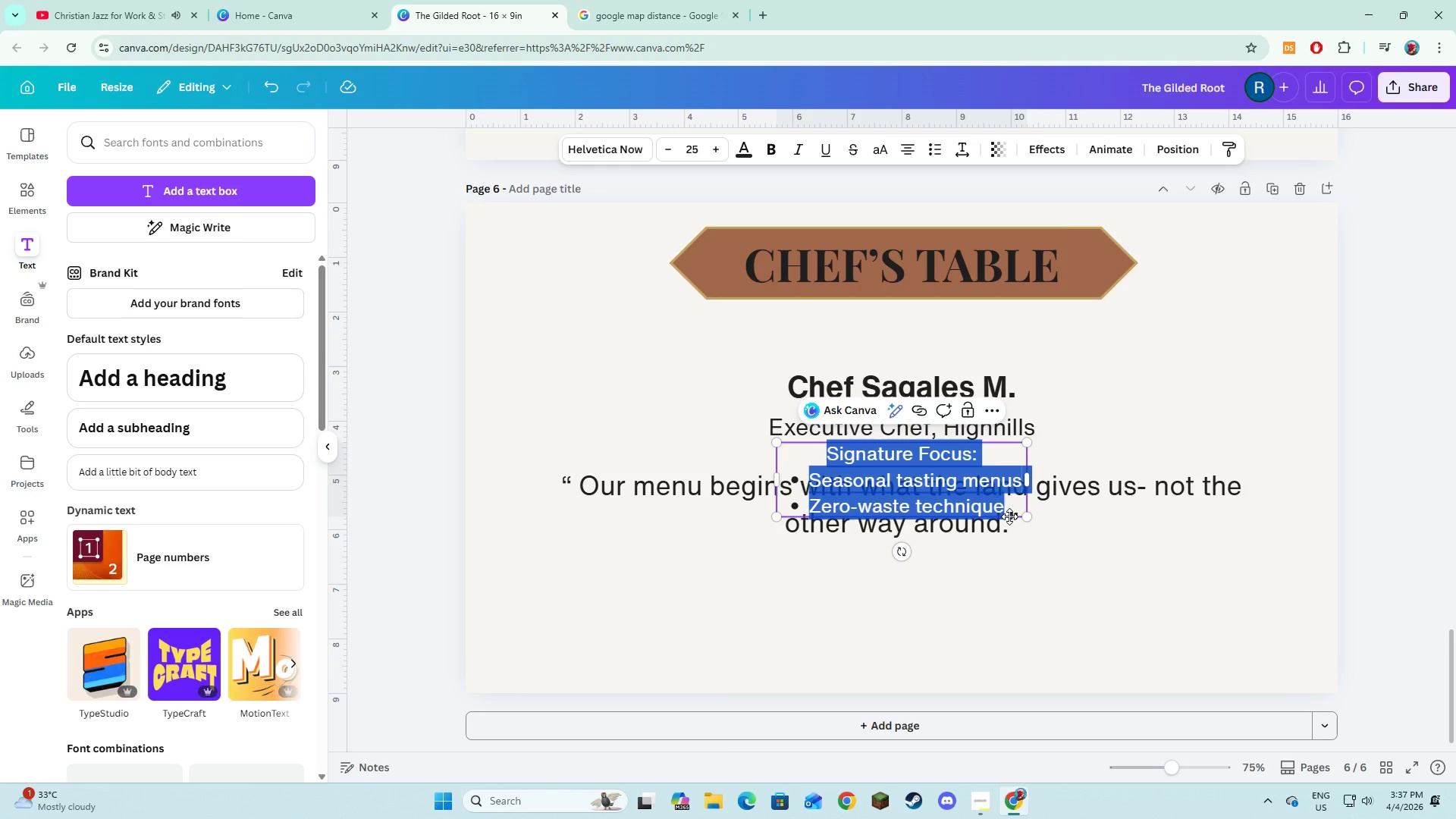 
left_click([1003, 505])
 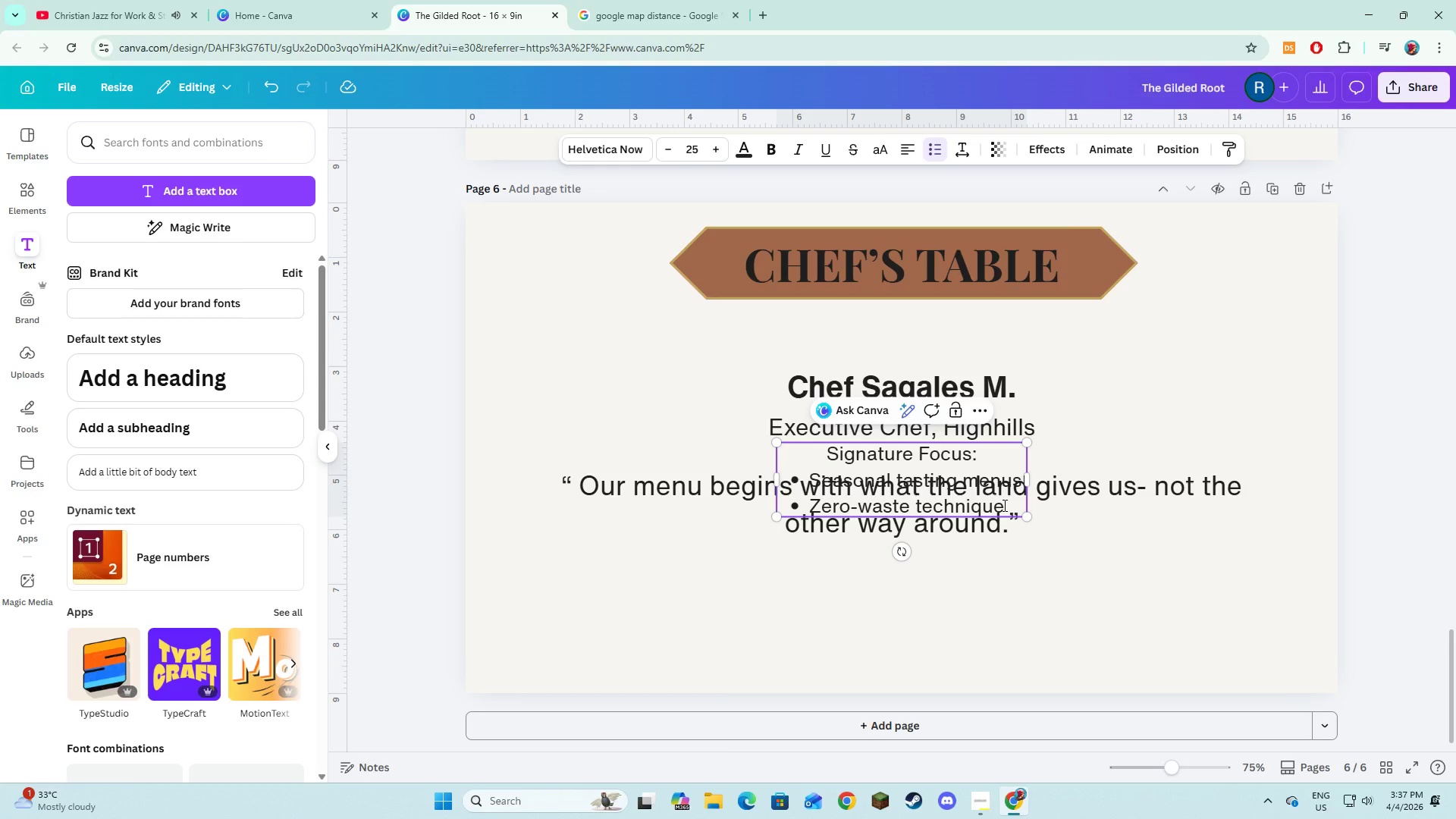 
key(S)
 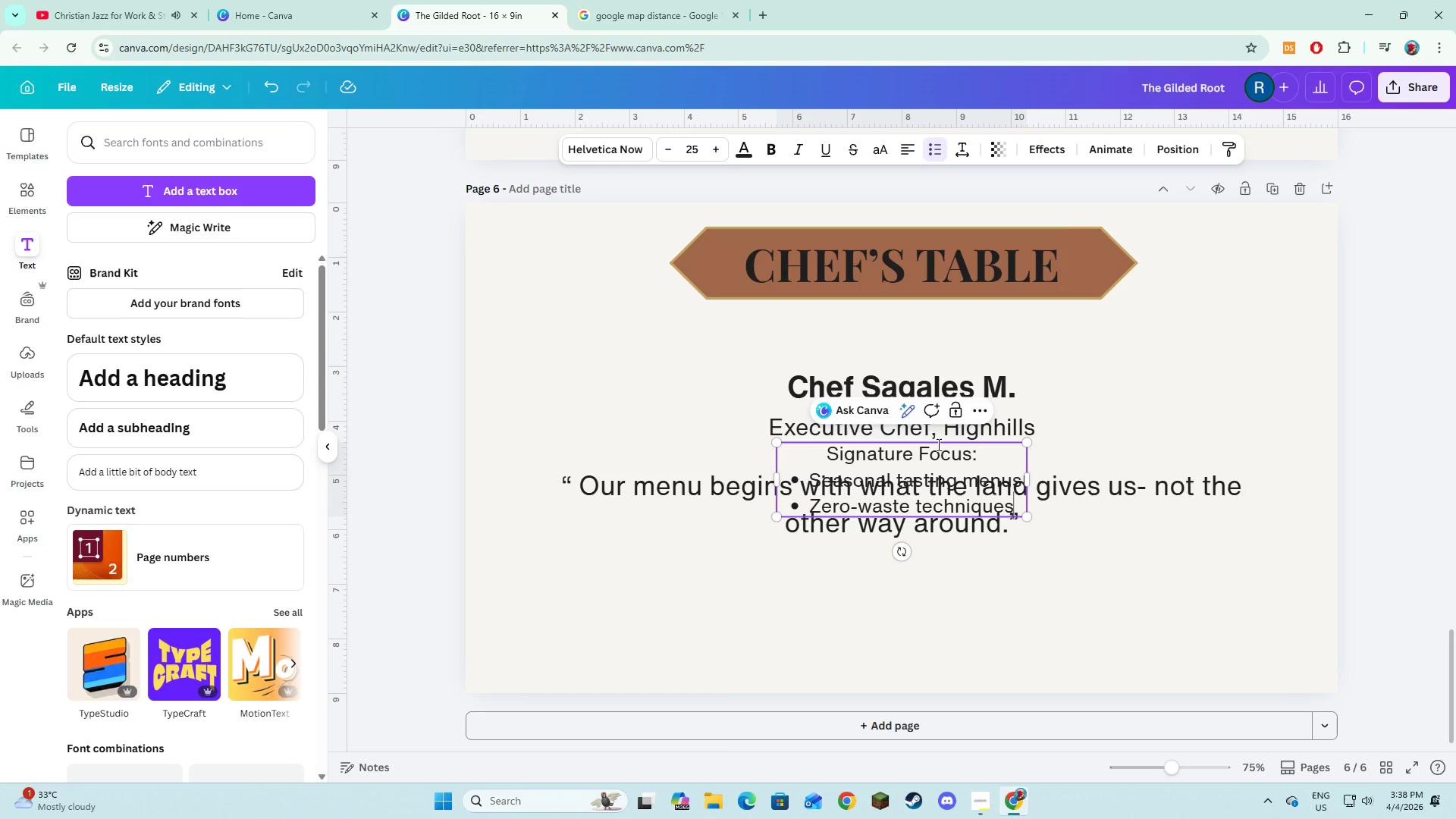 
left_click([951, 452])
 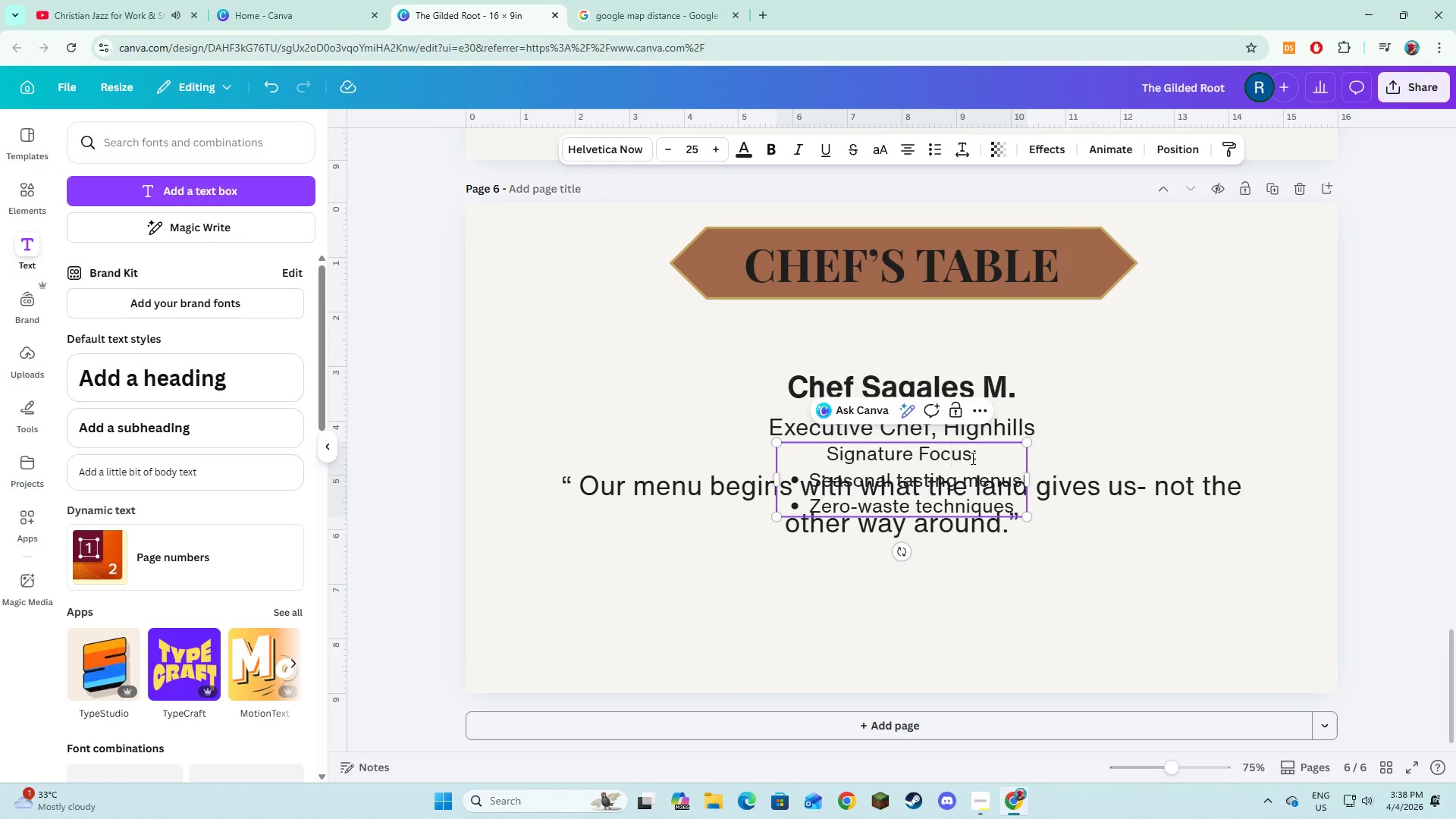 
left_click_drag(start_coordinate=[972, 458], to_coordinate=[949, 461])
 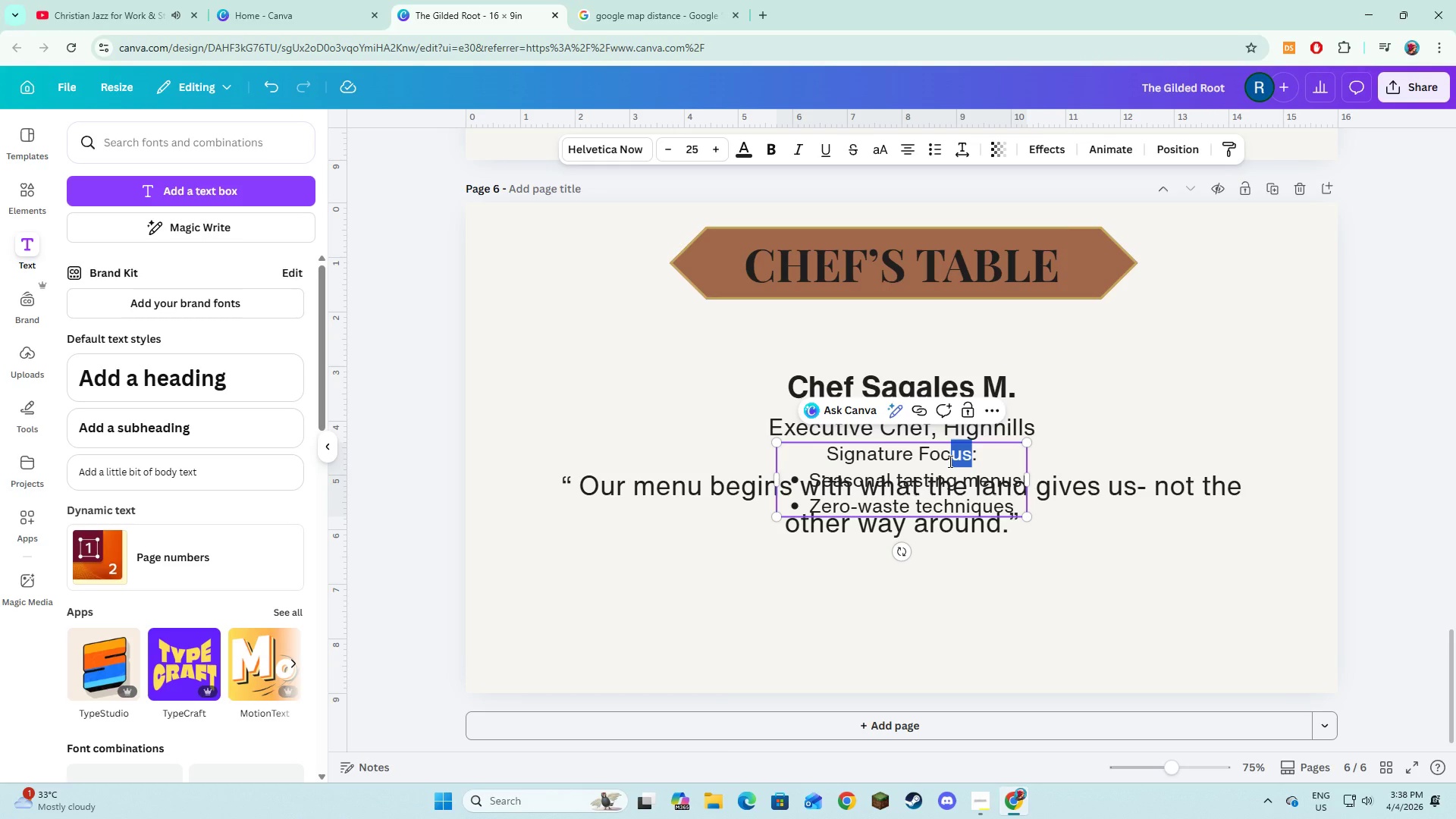 
key(Control+ControlLeft)
 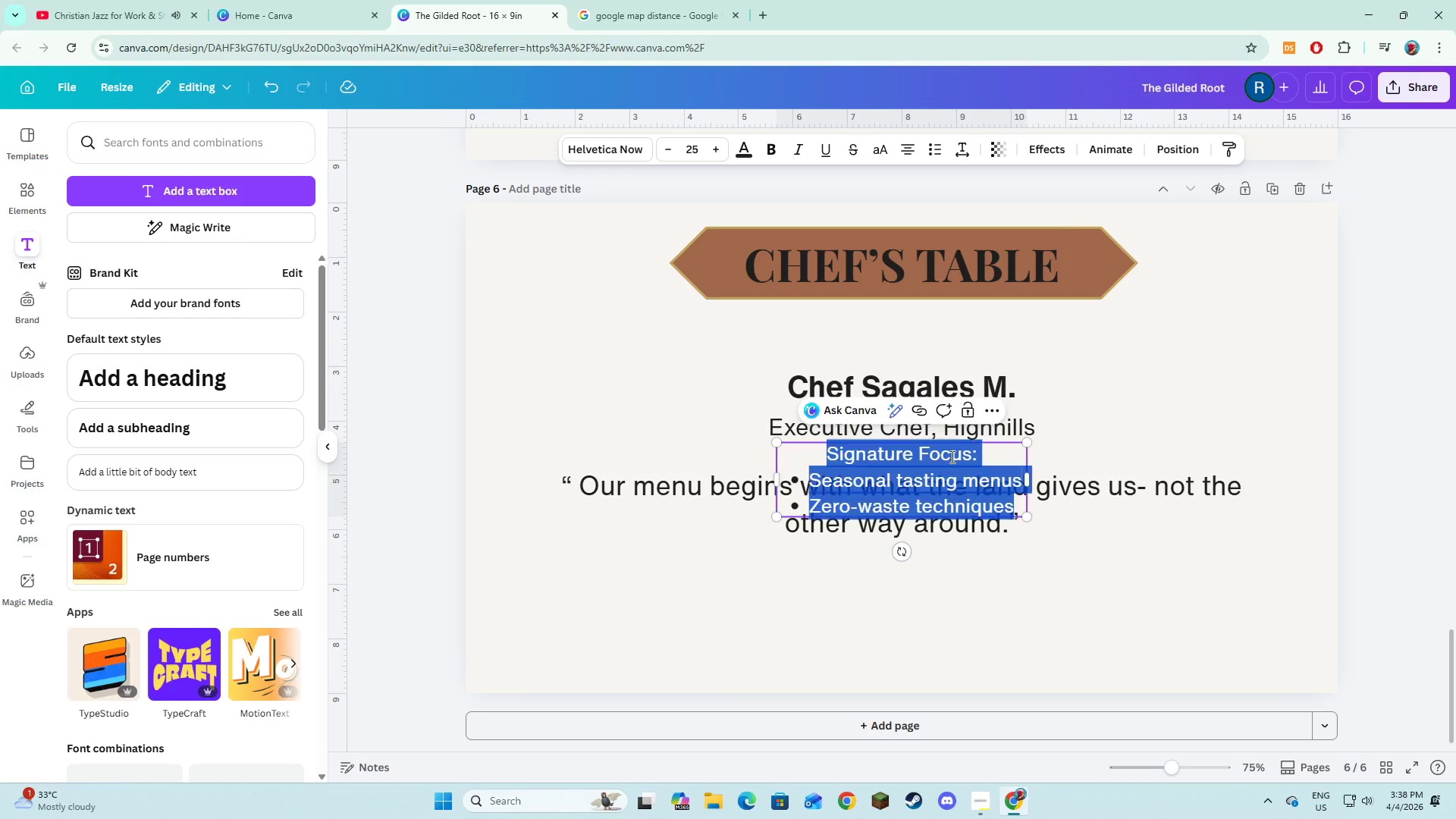 
key(Control+A)
 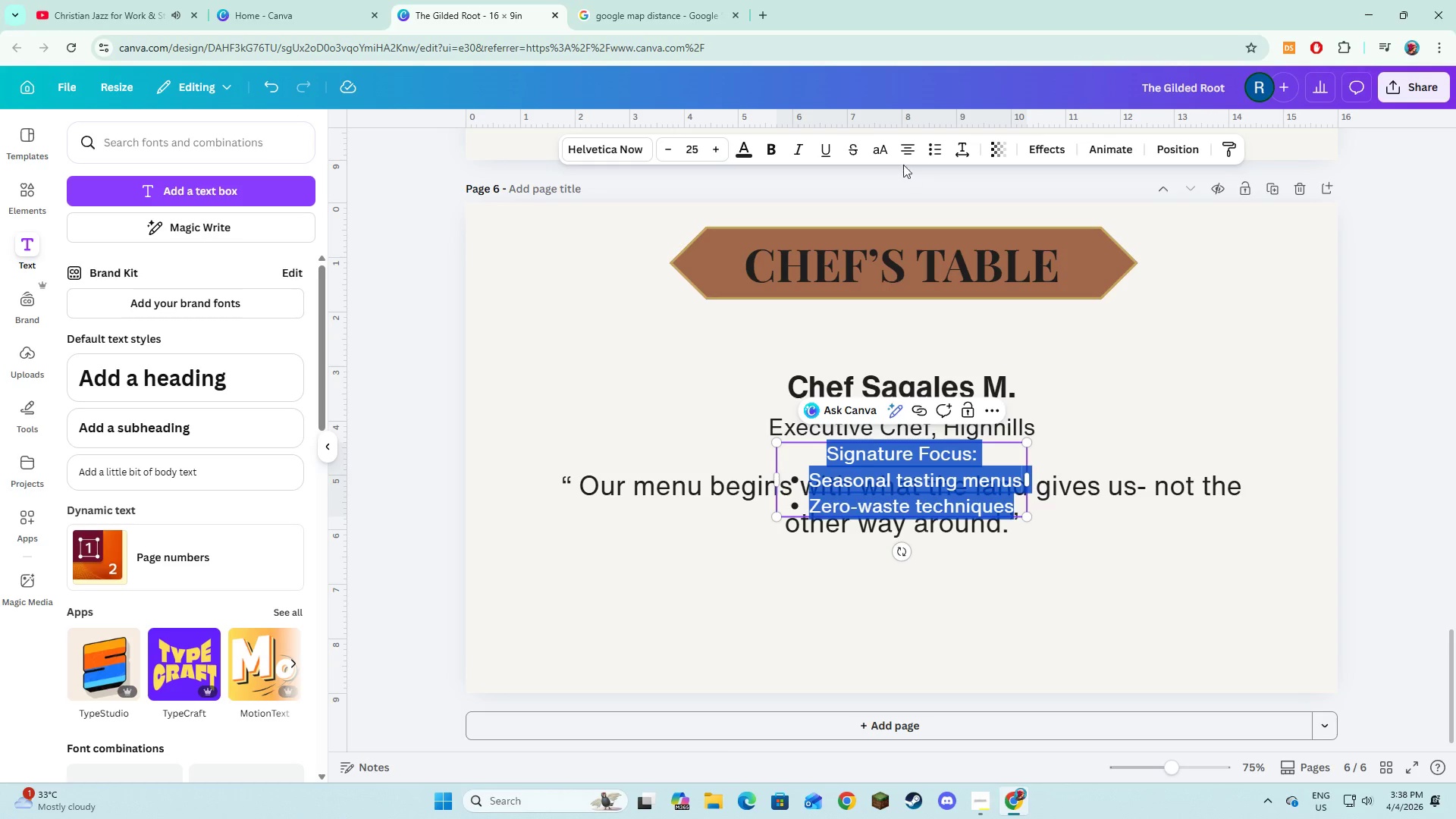 
left_click([903, 146])
 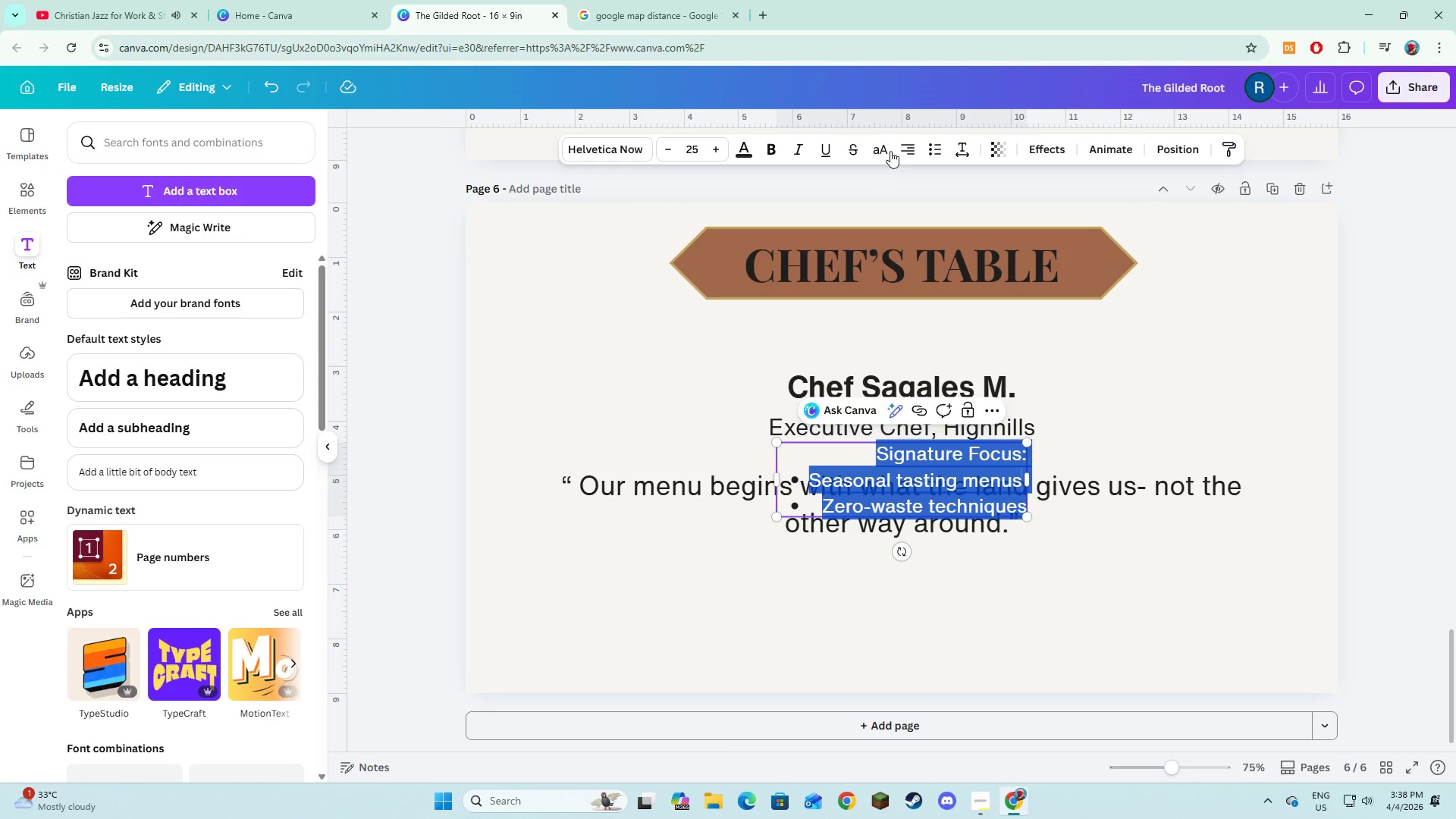 
left_click([896, 148])
 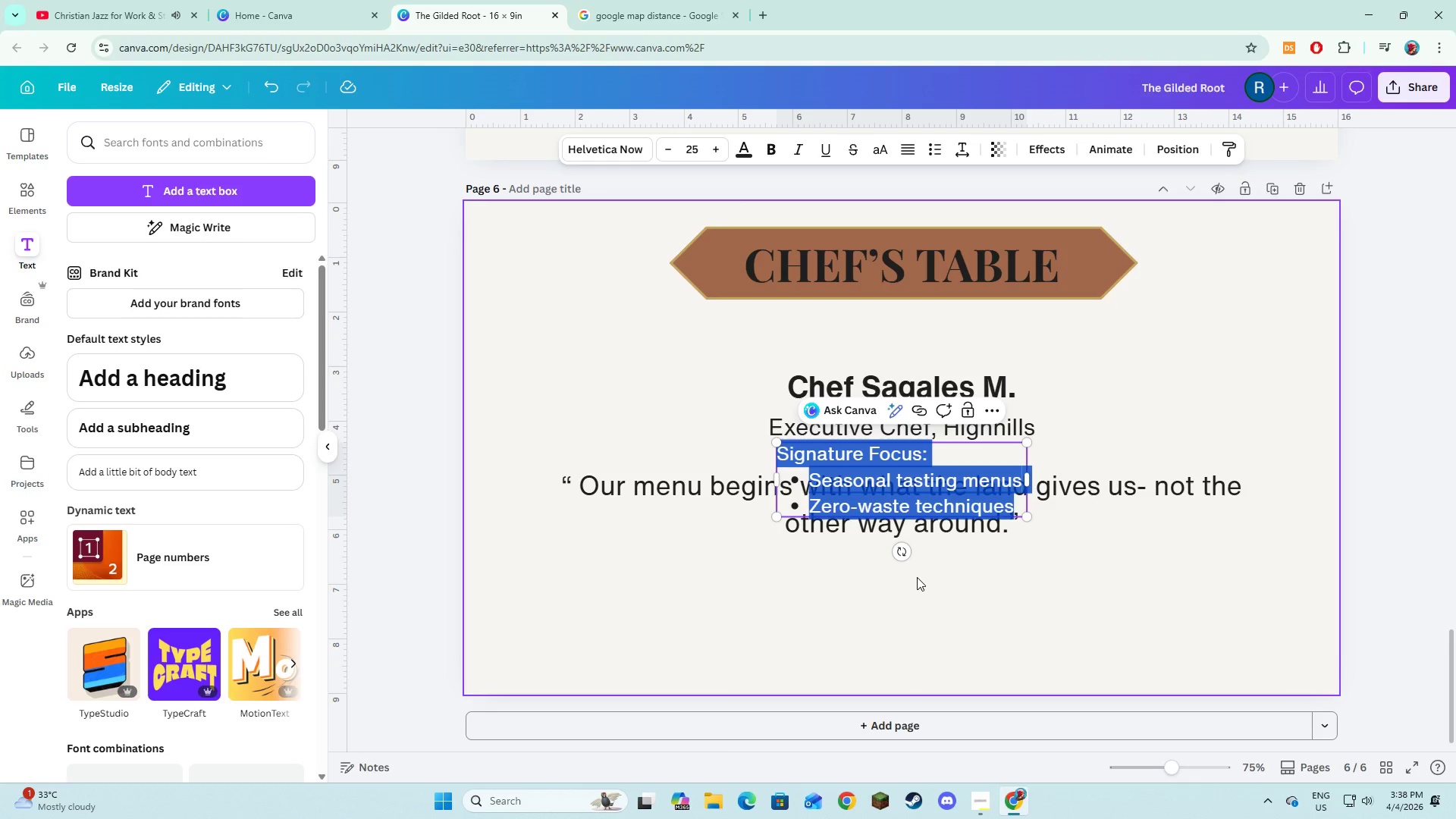 
left_click([917, 577])
 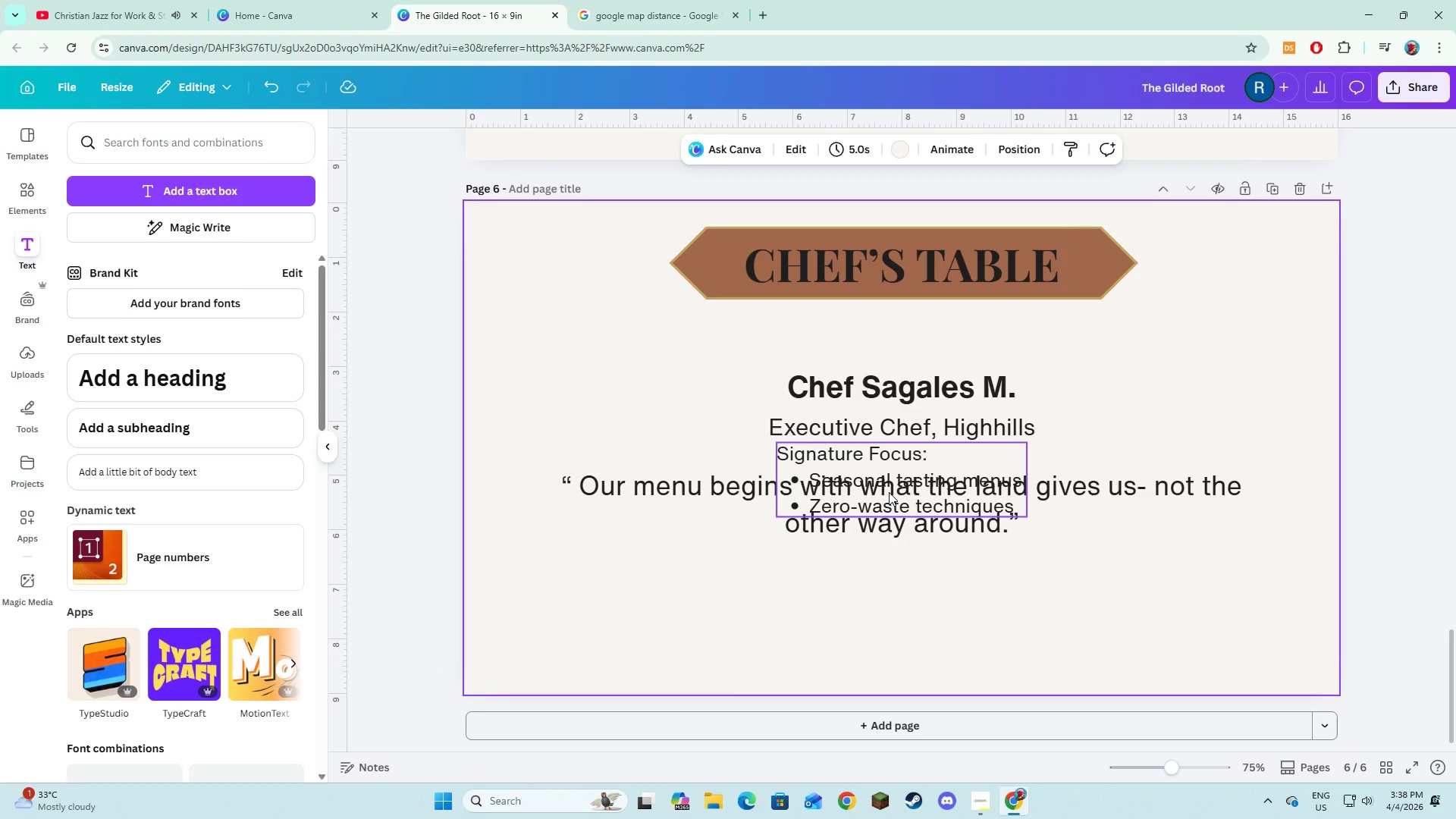 
left_click([889, 490])
 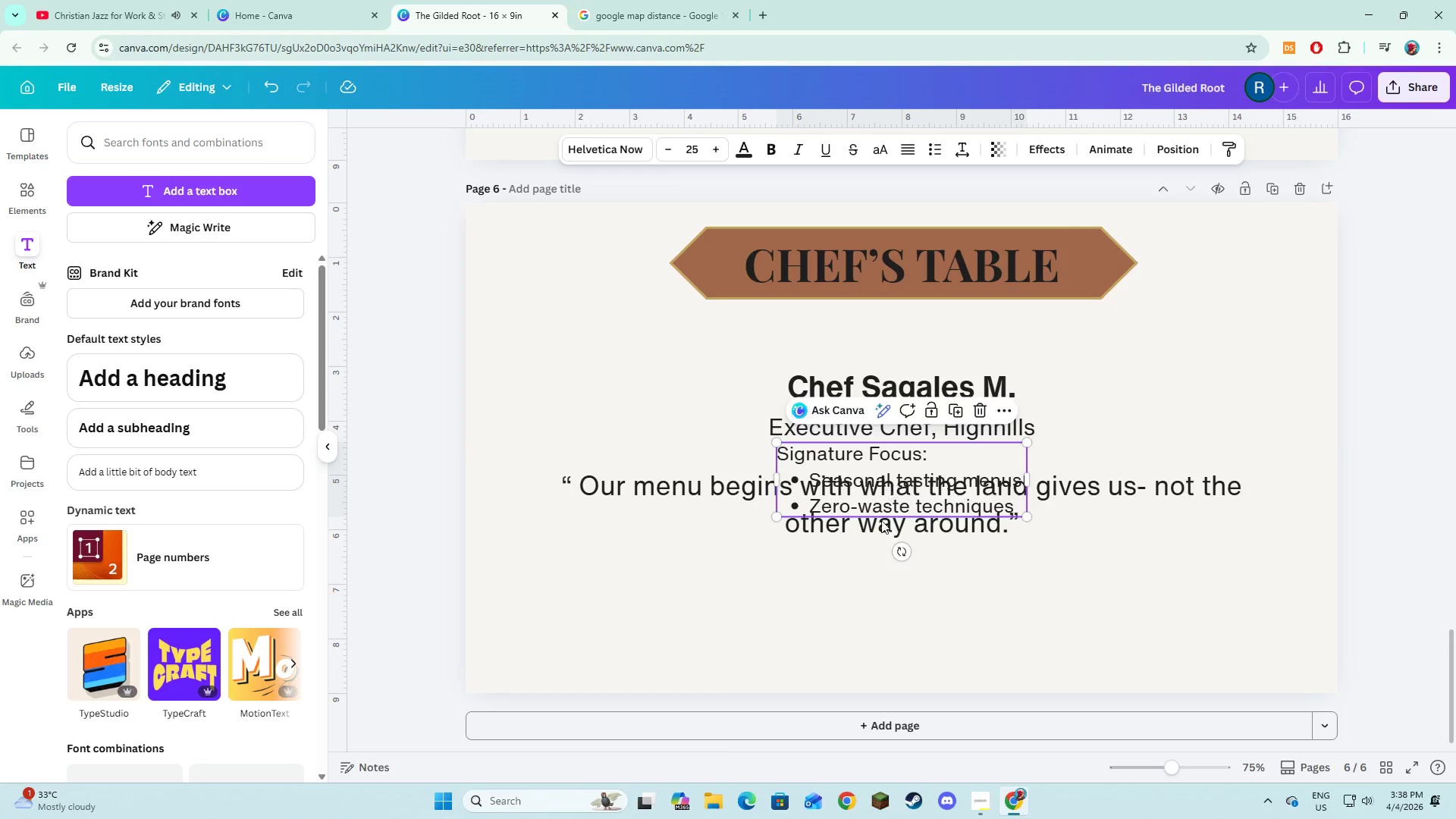 
left_click_drag(start_coordinate=[889, 488], to_coordinate=[893, 613])
 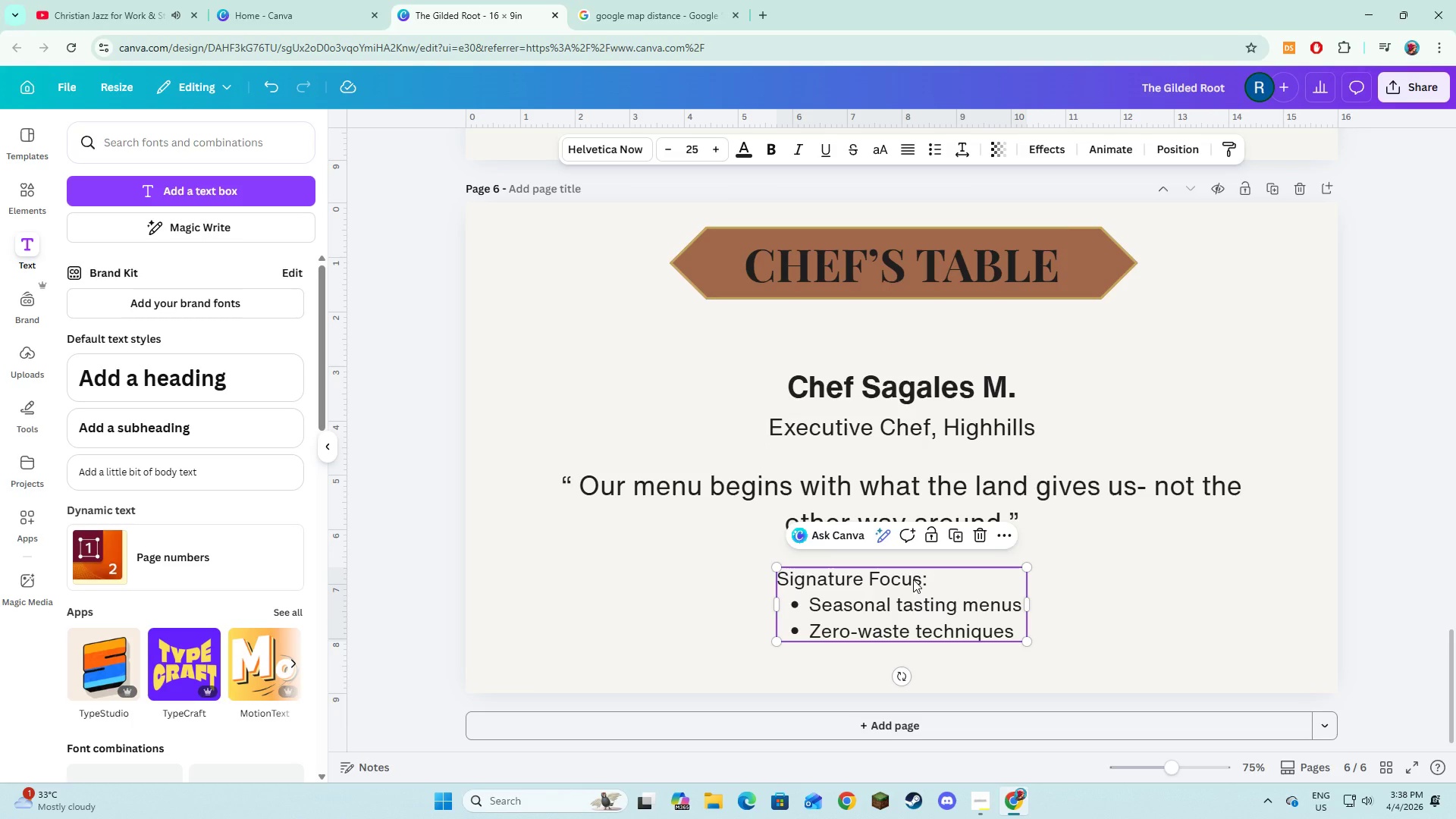 
left_click([913, 579])
 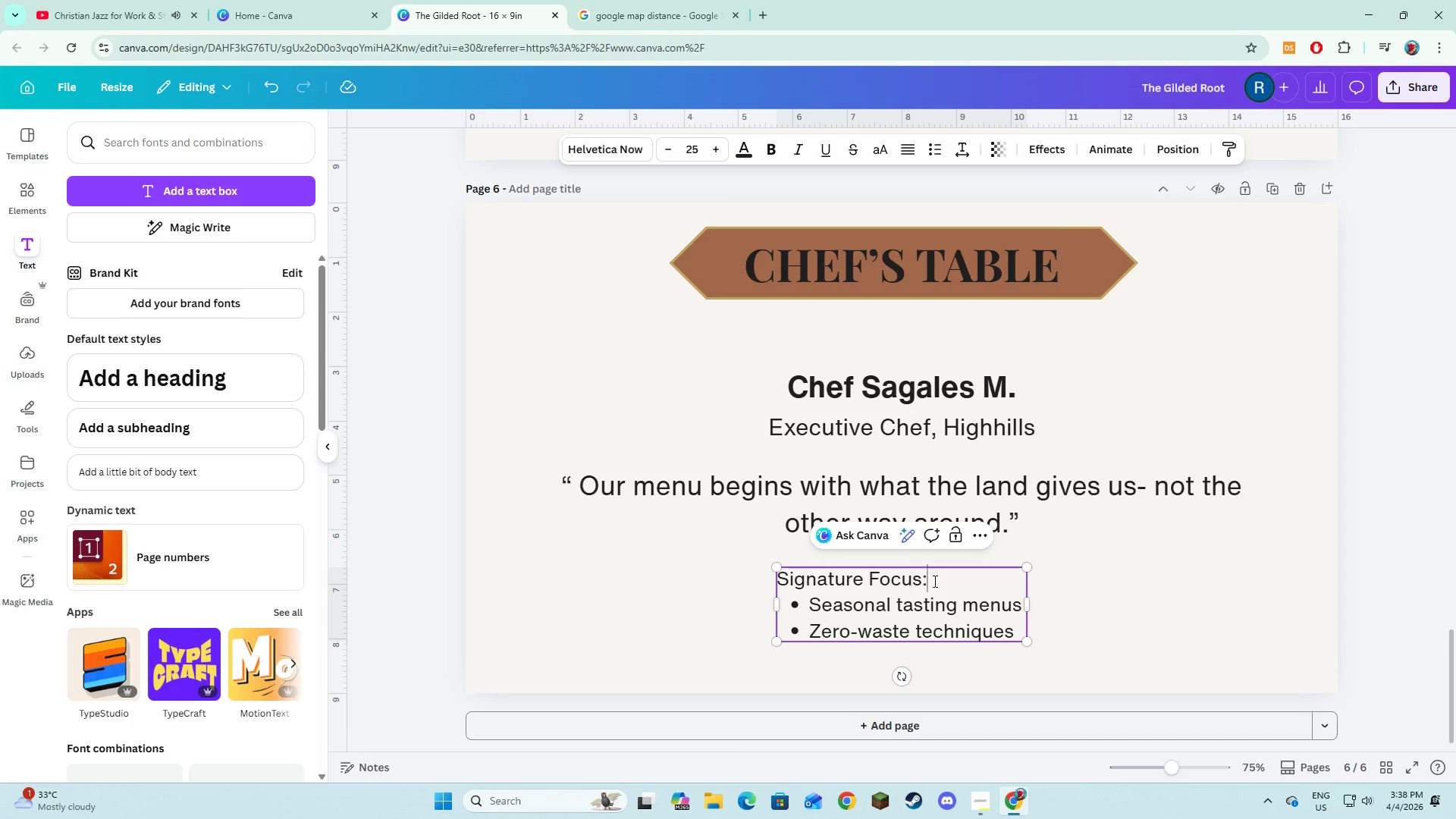 
left_click([934, 581])
 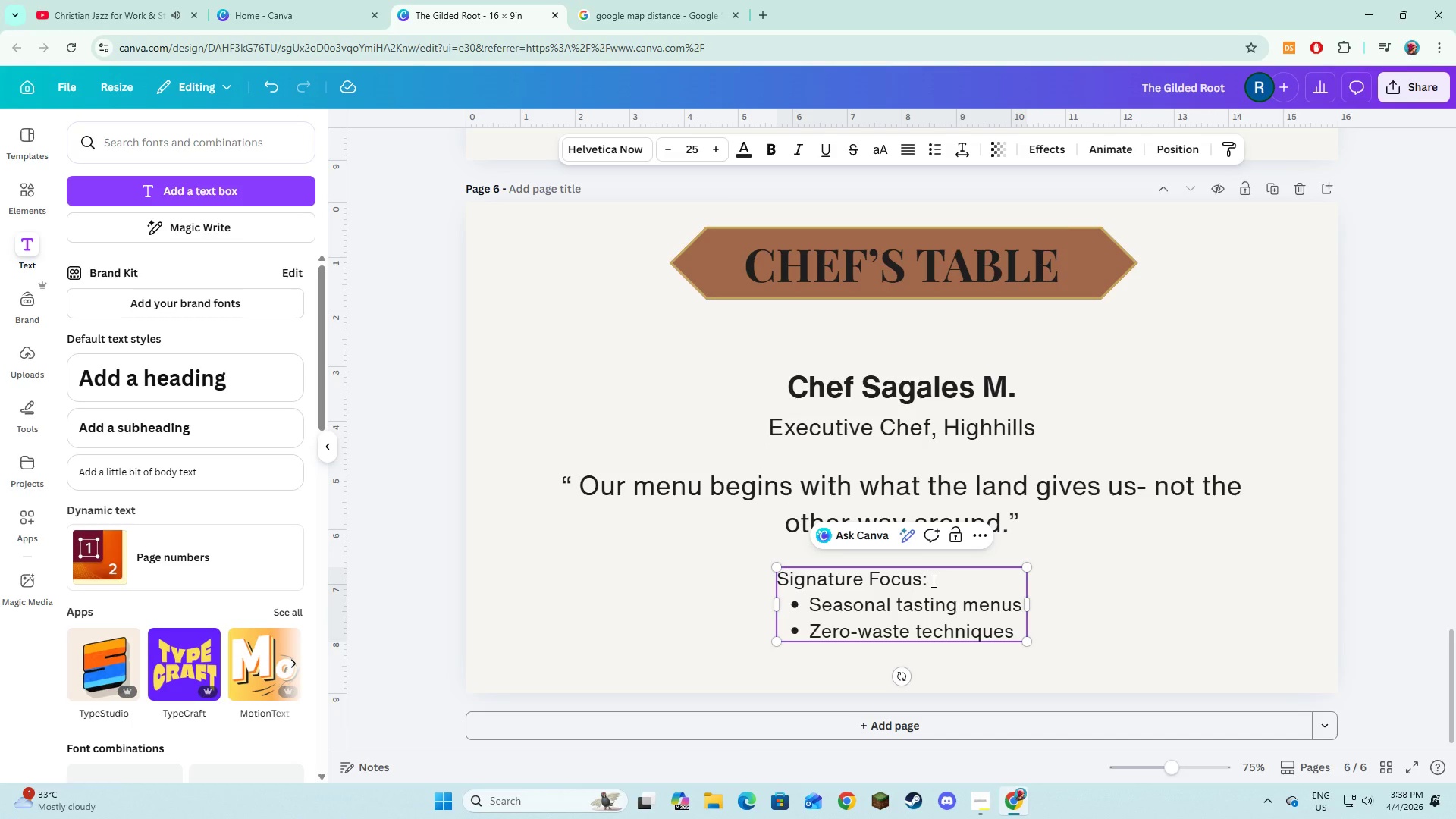 
left_click_drag(start_coordinate=[932, 581], to_coordinate=[805, 582])
 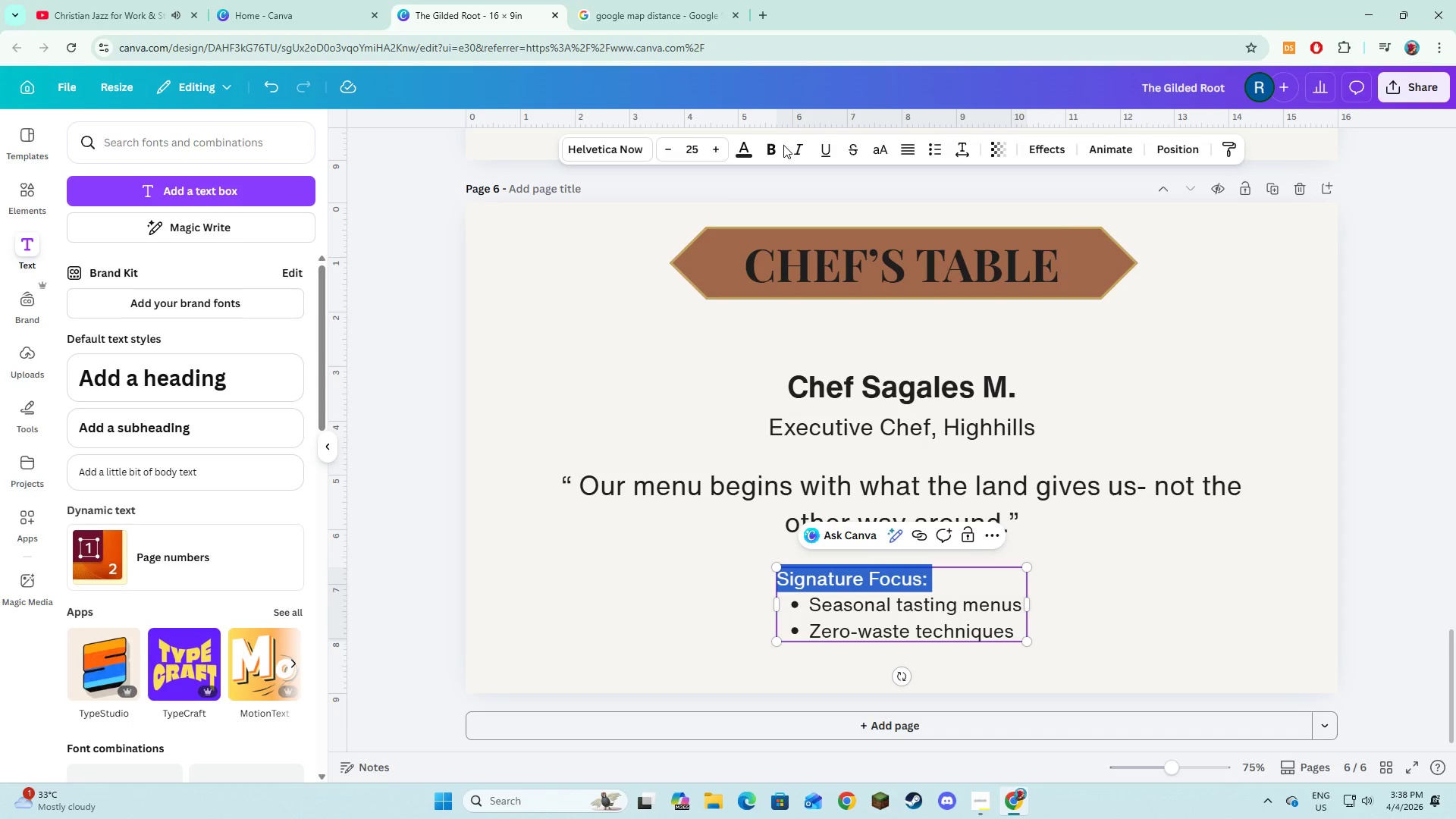 
left_click([773, 148])
 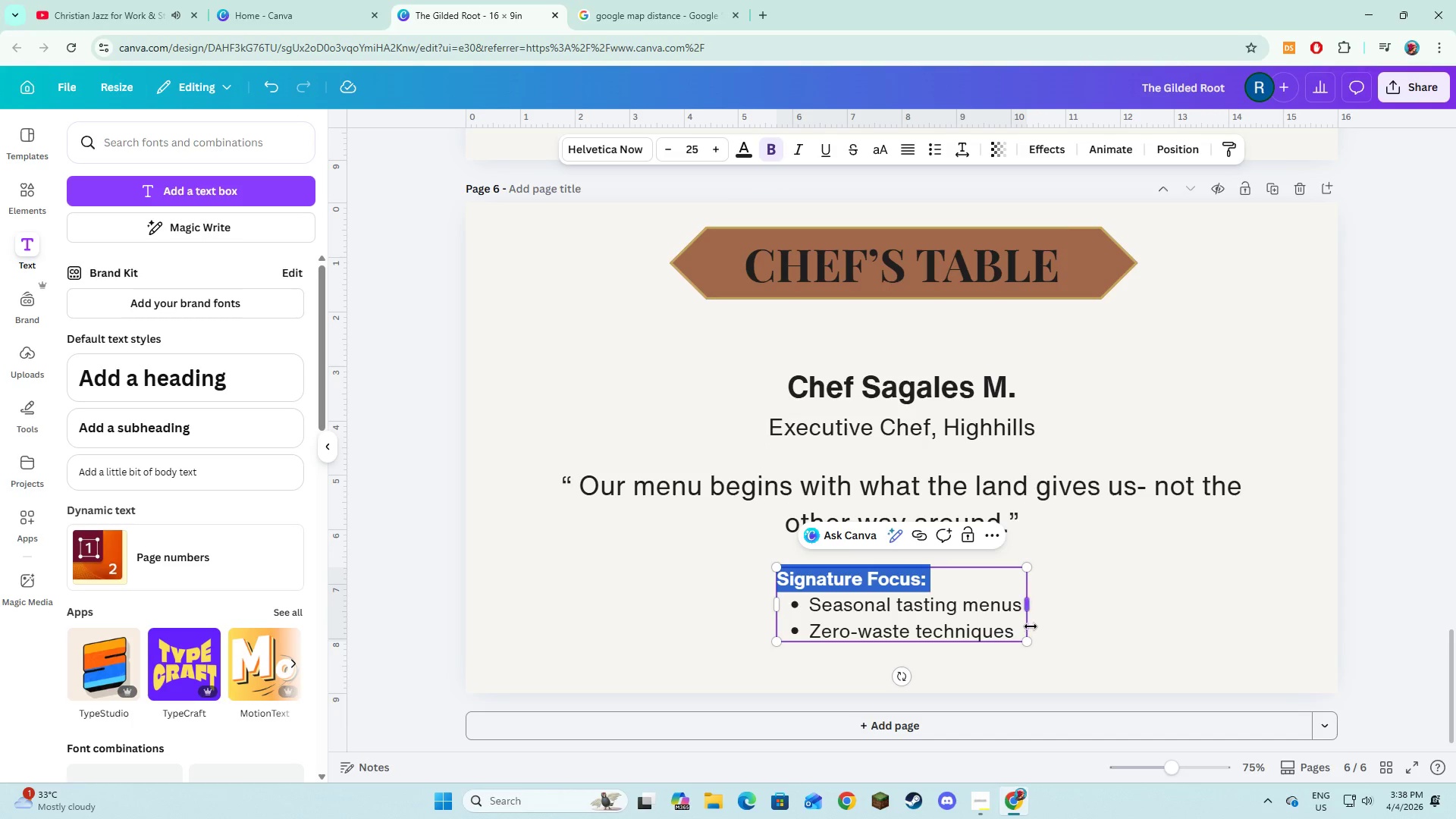 
left_click([1023, 604])
 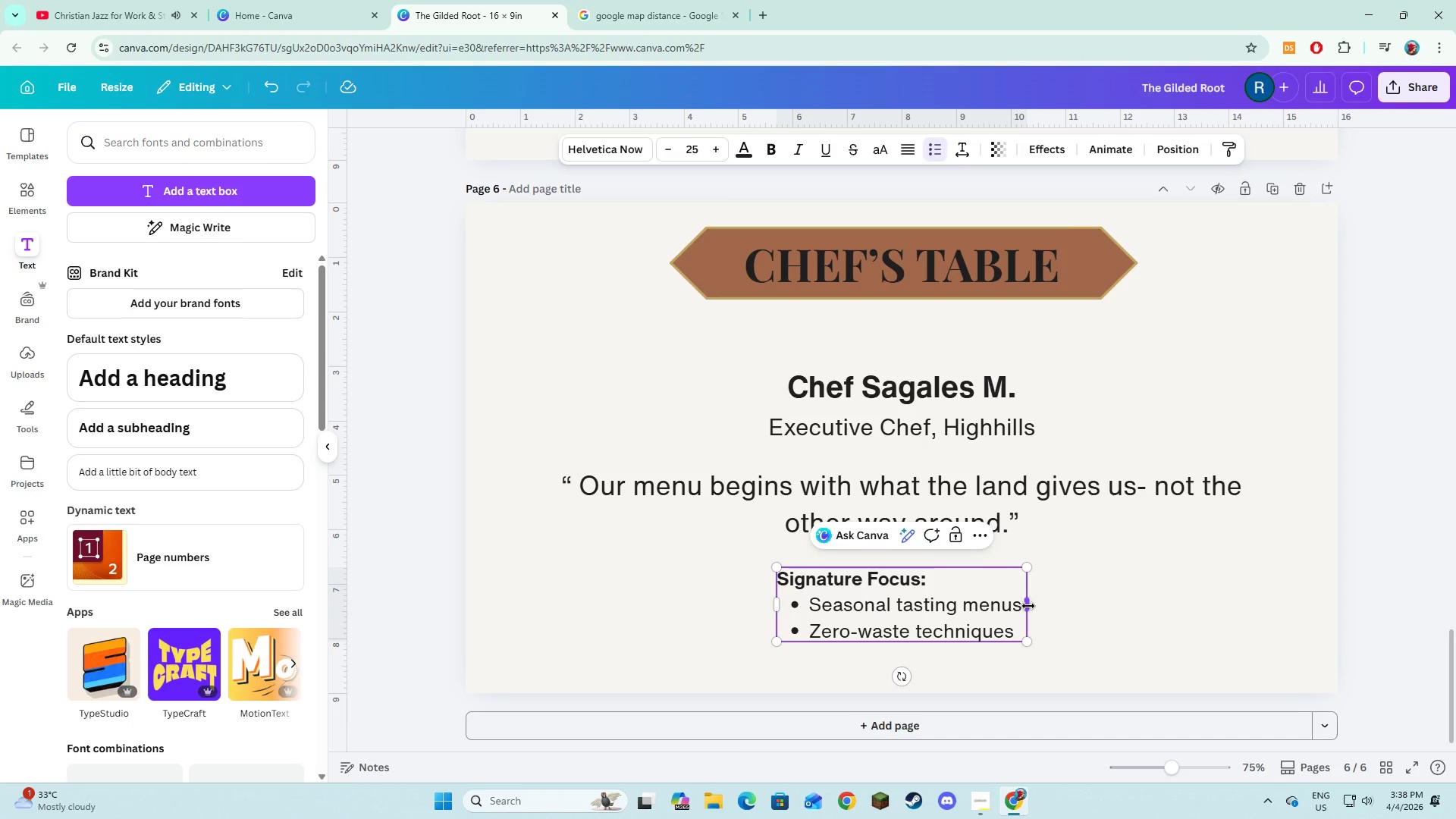 
left_click_drag(start_coordinate=[1028, 606], to_coordinate=[1178, 622])
 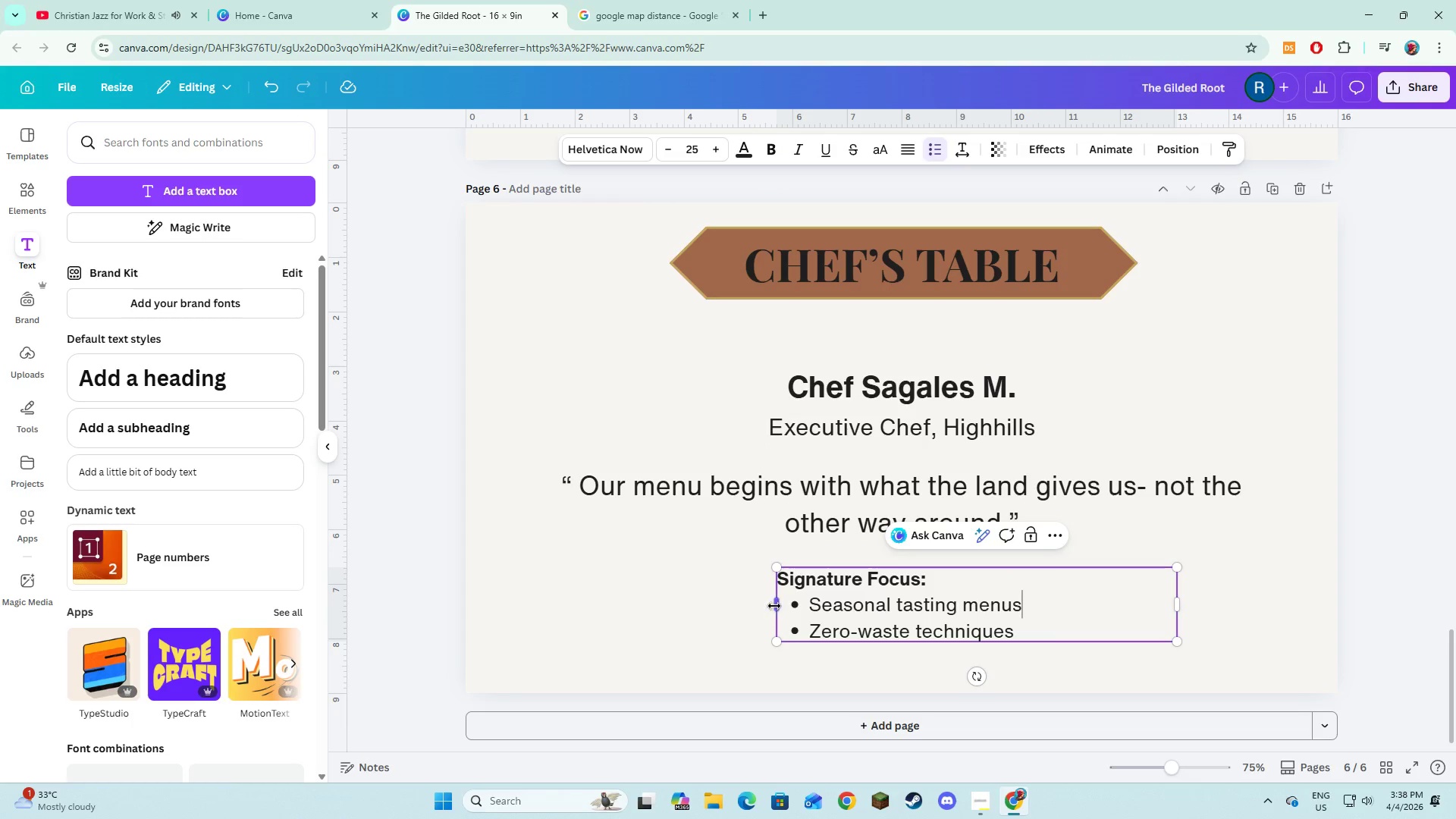 
left_click_drag(start_coordinate=[774, 606], to_coordinate=[666, 604])
 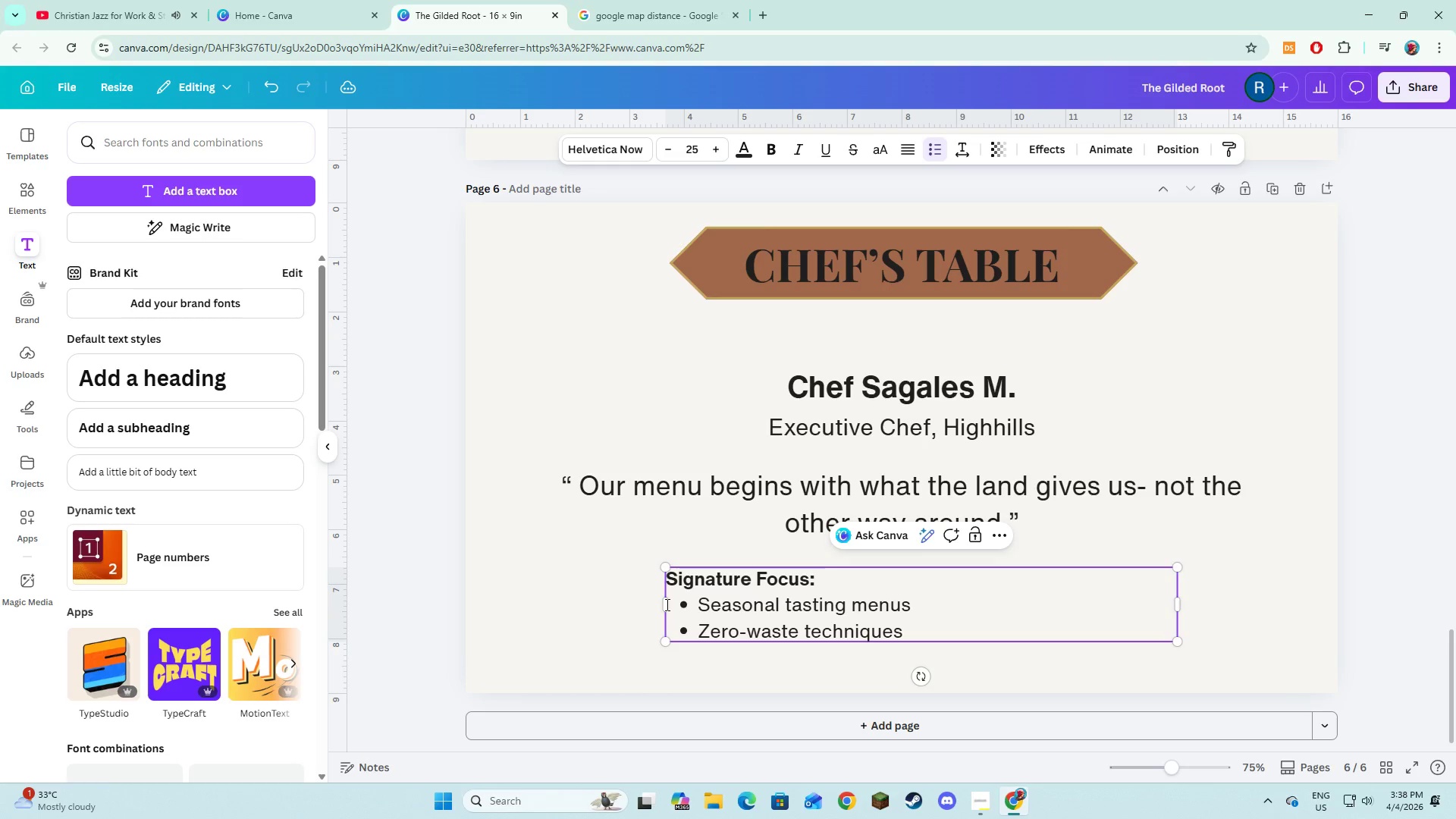 
key(Control+ControlLeft)
 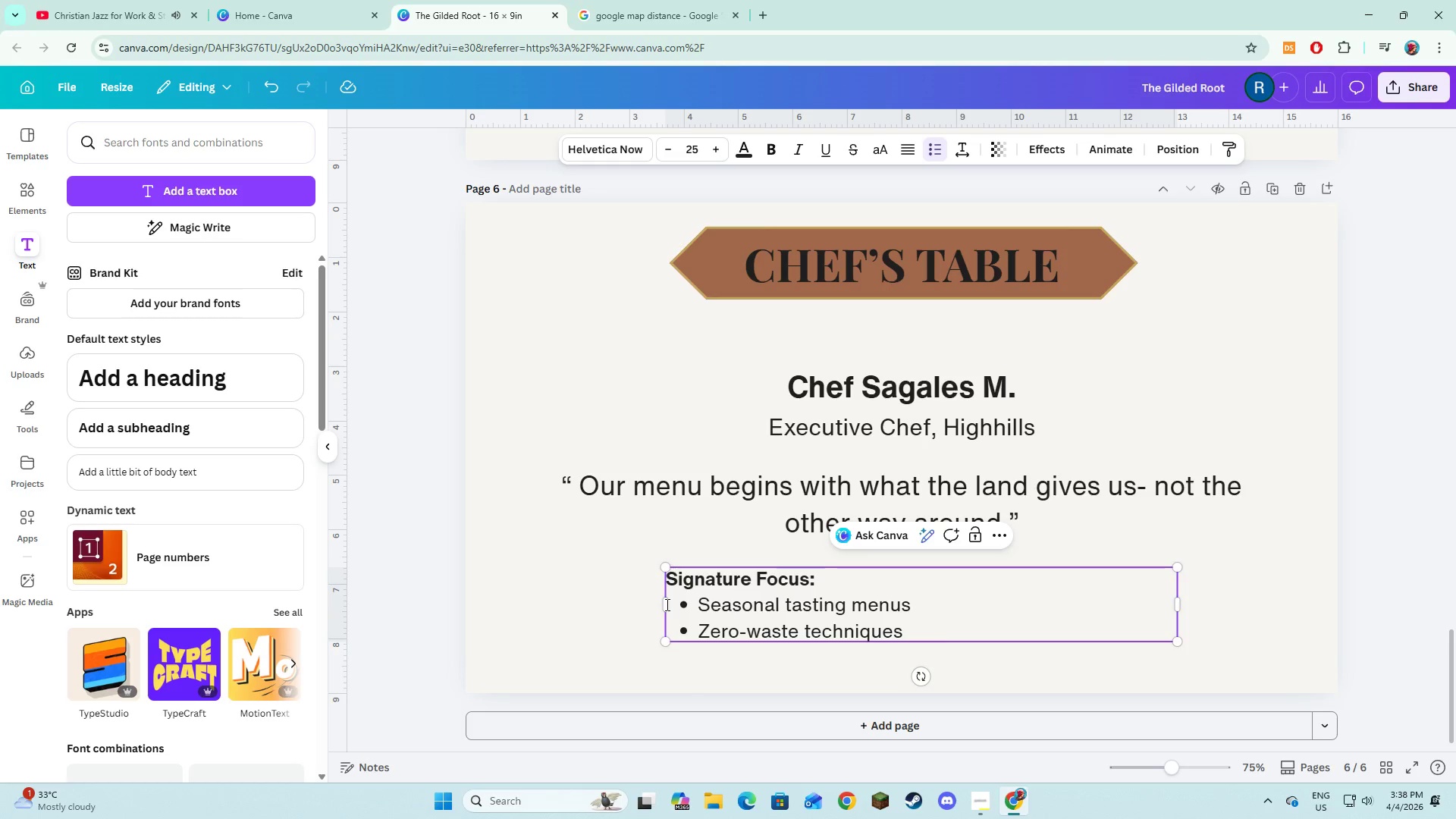 
key(Control+Z)
 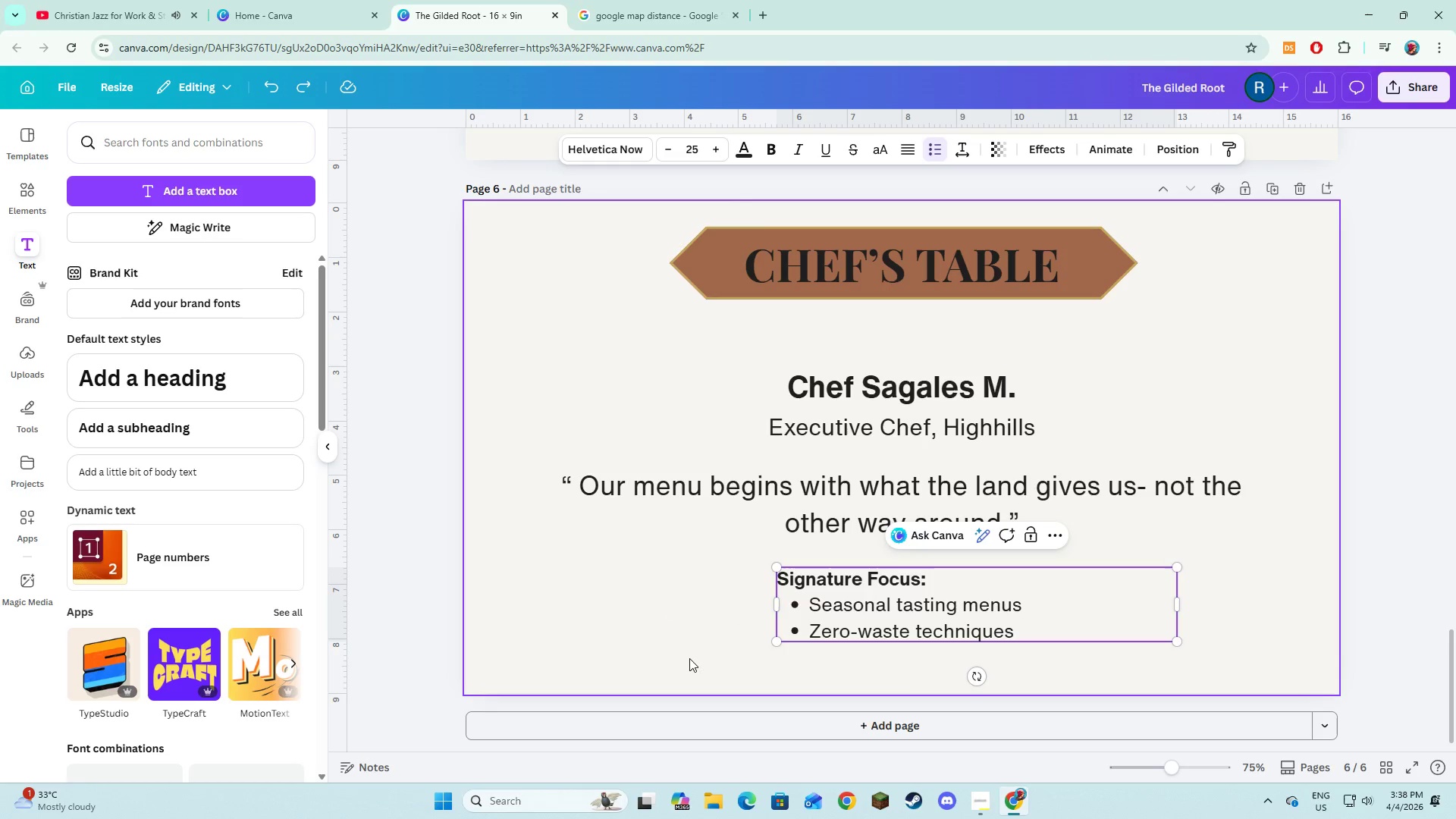 
left_click([689, 658])
 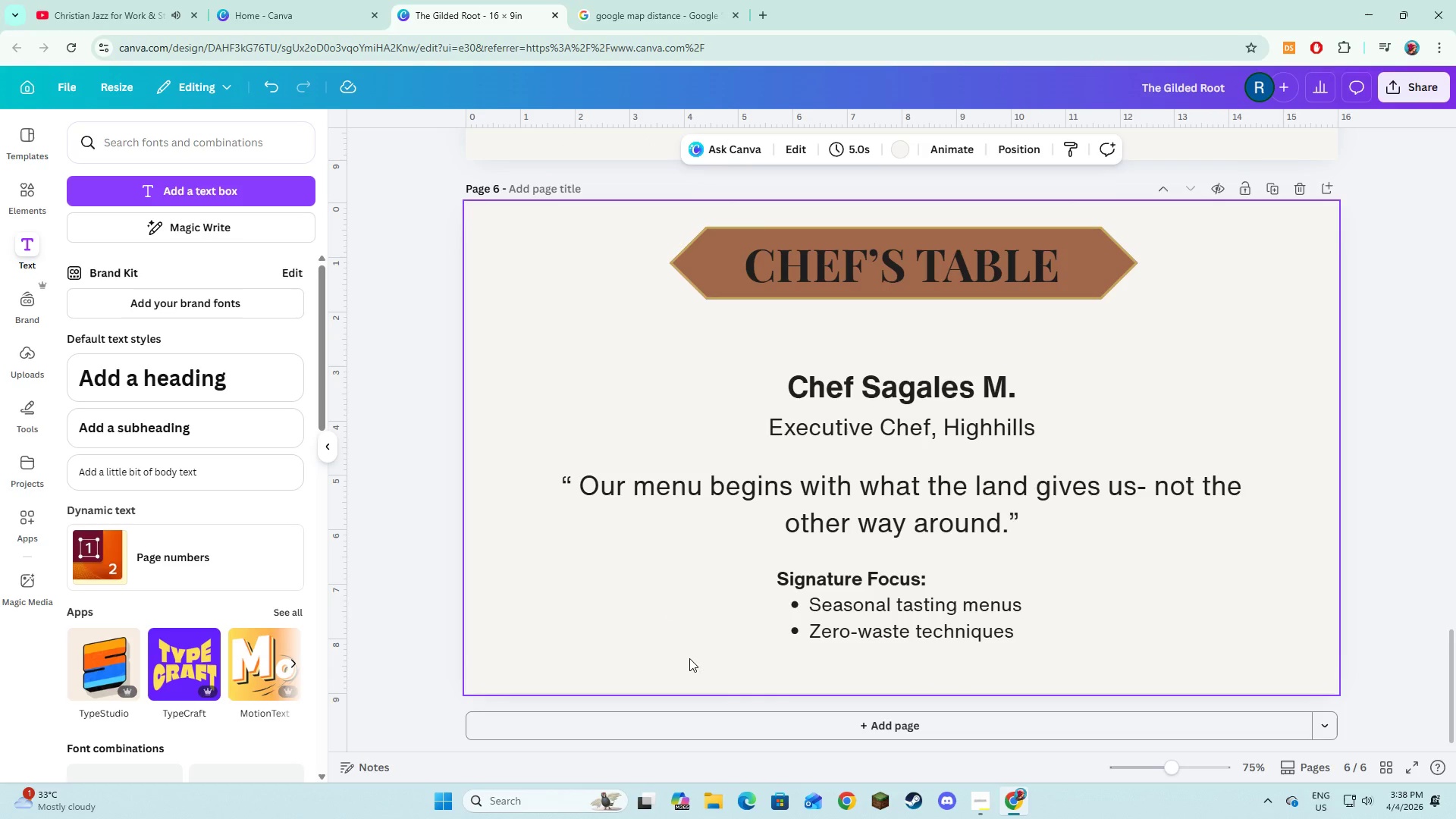 
key(Control+Z)
 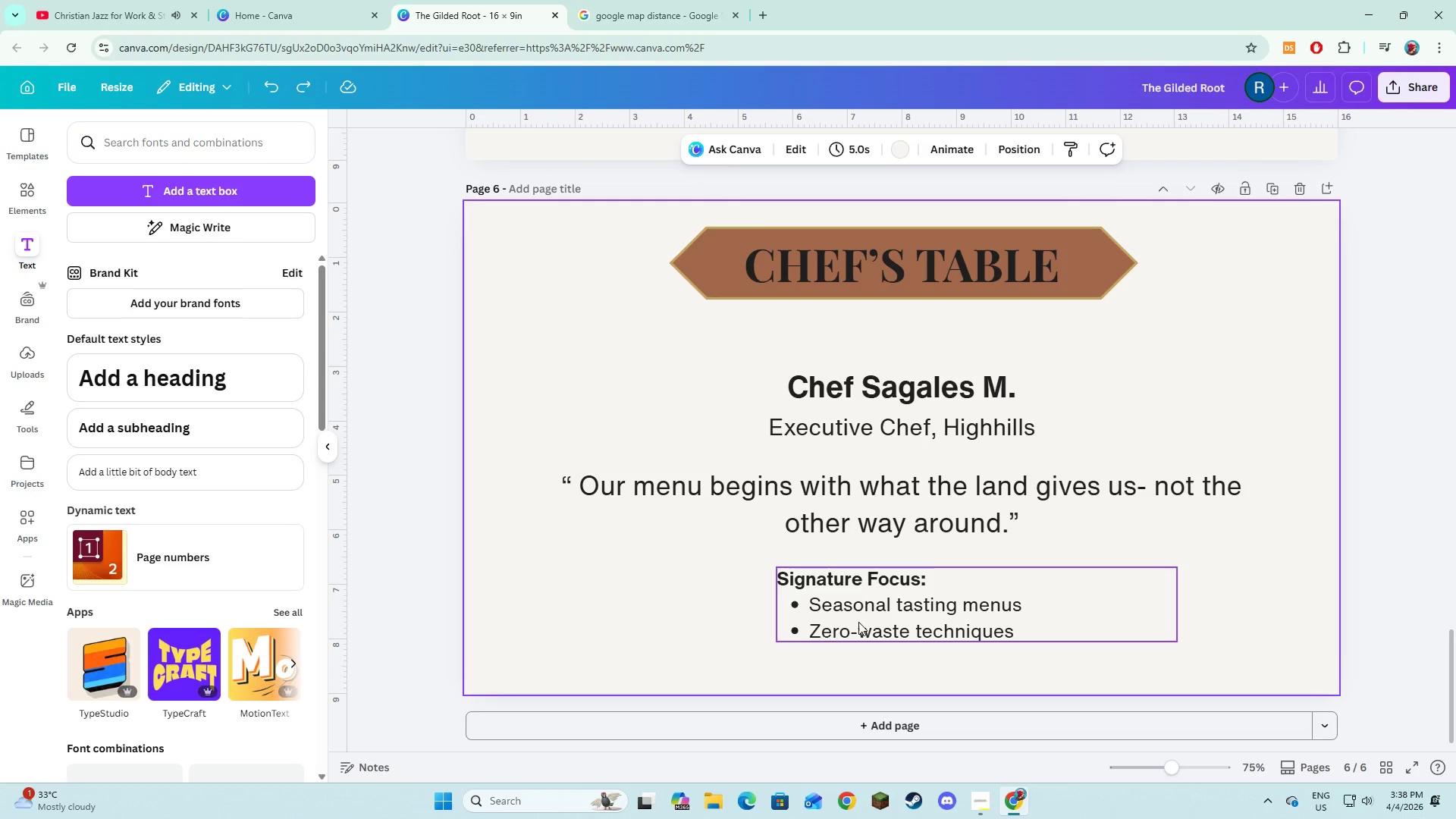 
left_click([858, 622])
 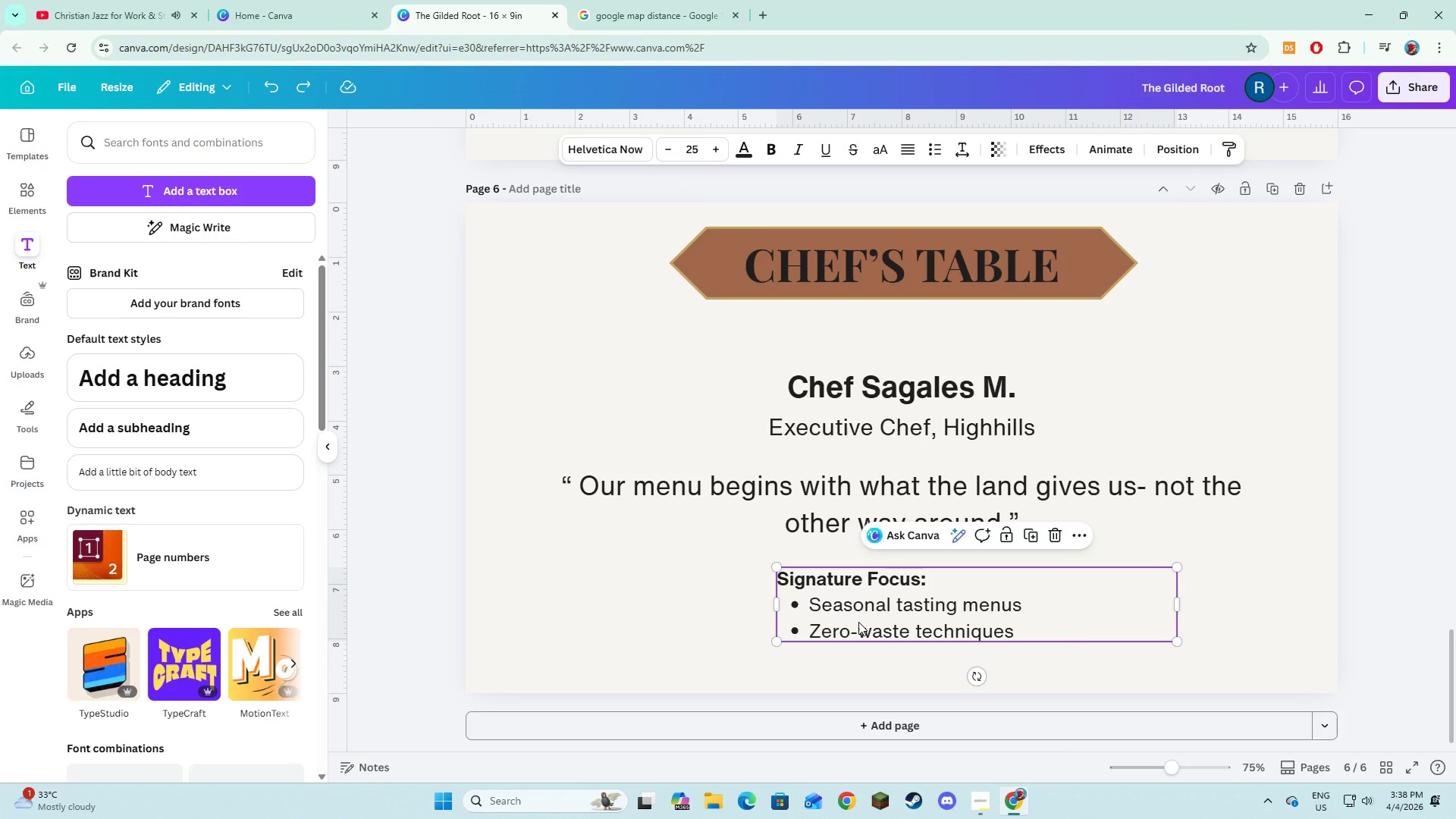 
key(Control+ControlLeft)
 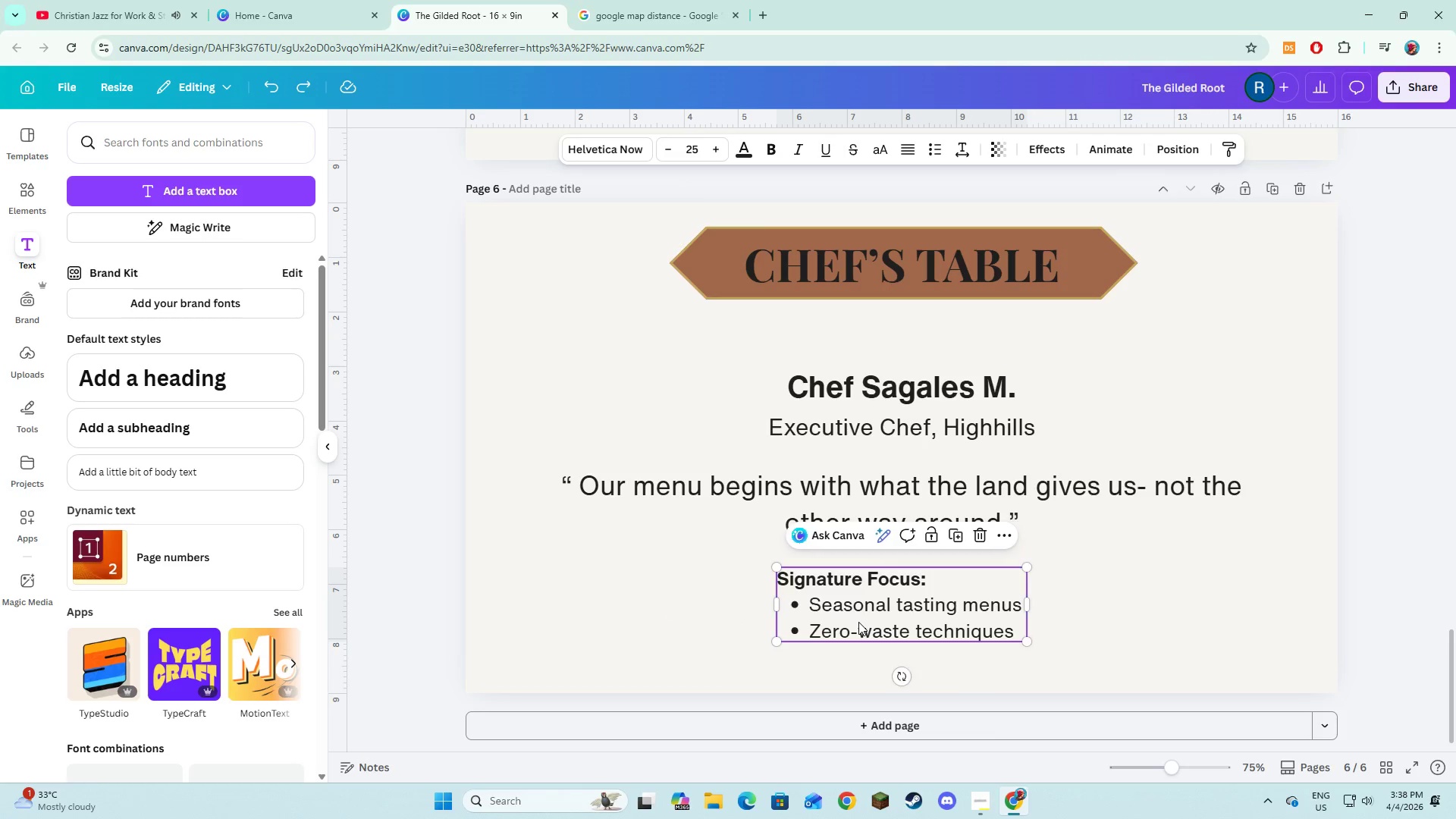 
key(Control+Z)
 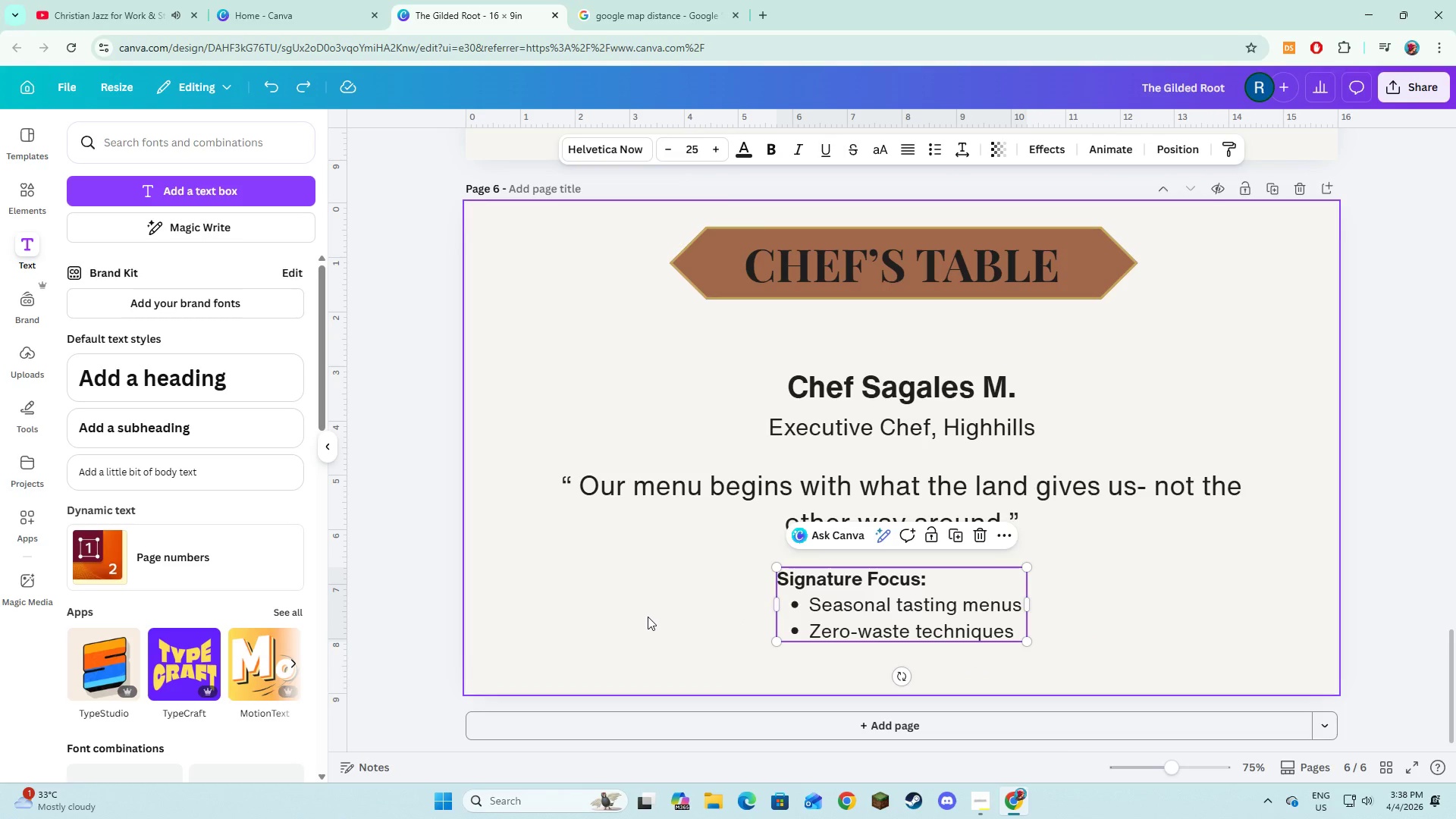 
left_click([648, 617])
 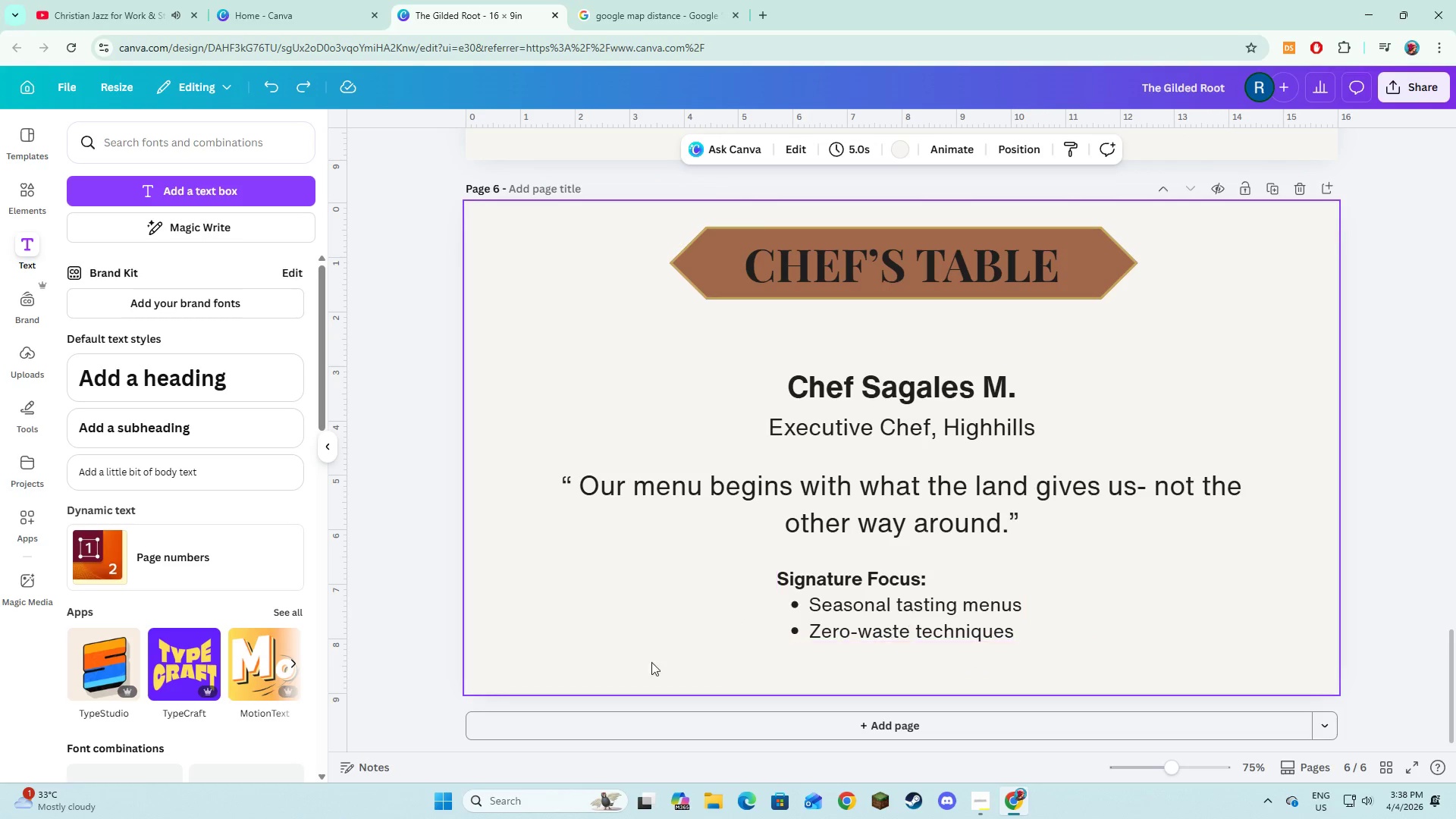 
left_click([605, 657])
 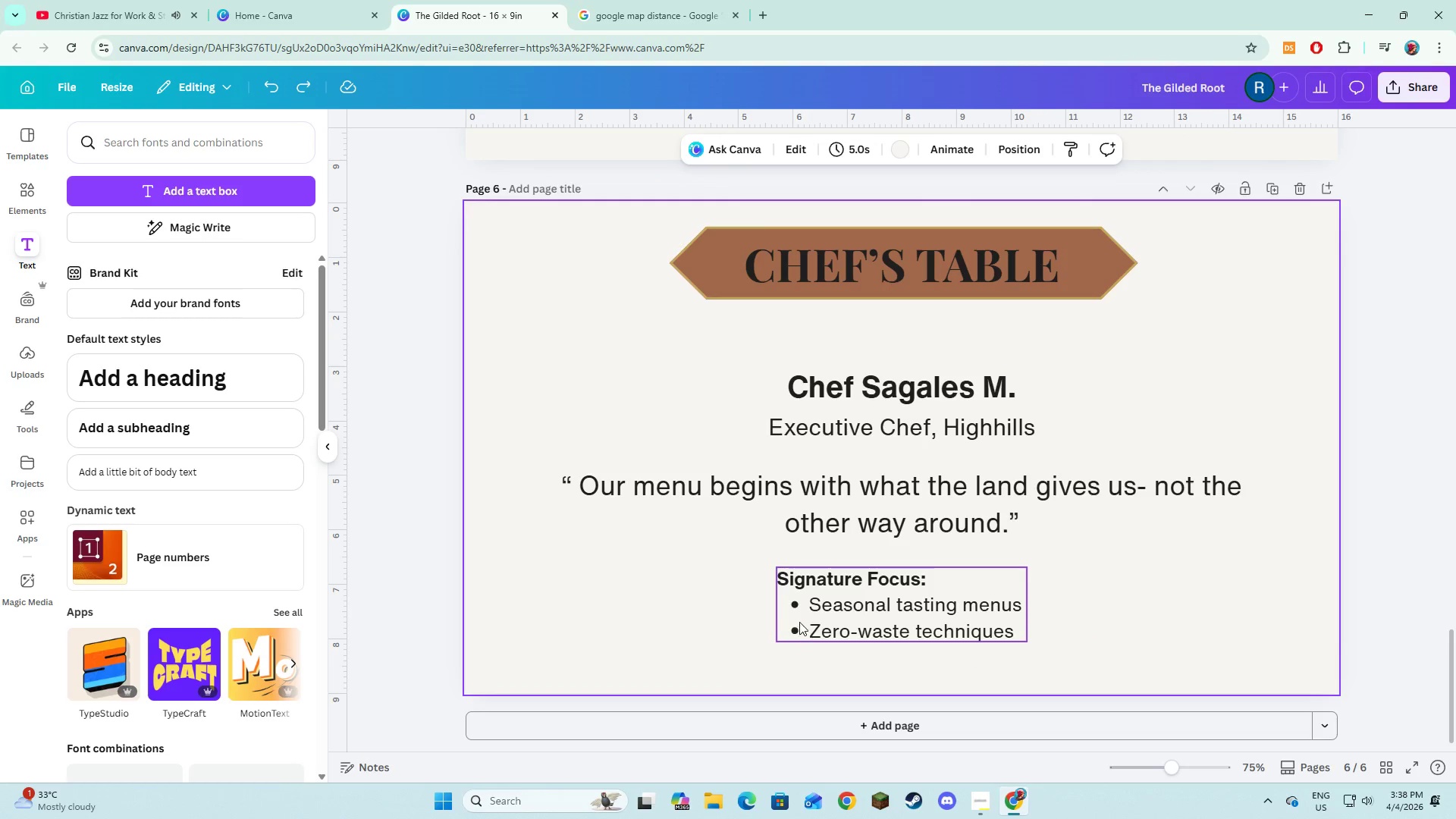 
left_click_drag(start_coordinate=[799, 621], to_coordinate=[574, 624])
 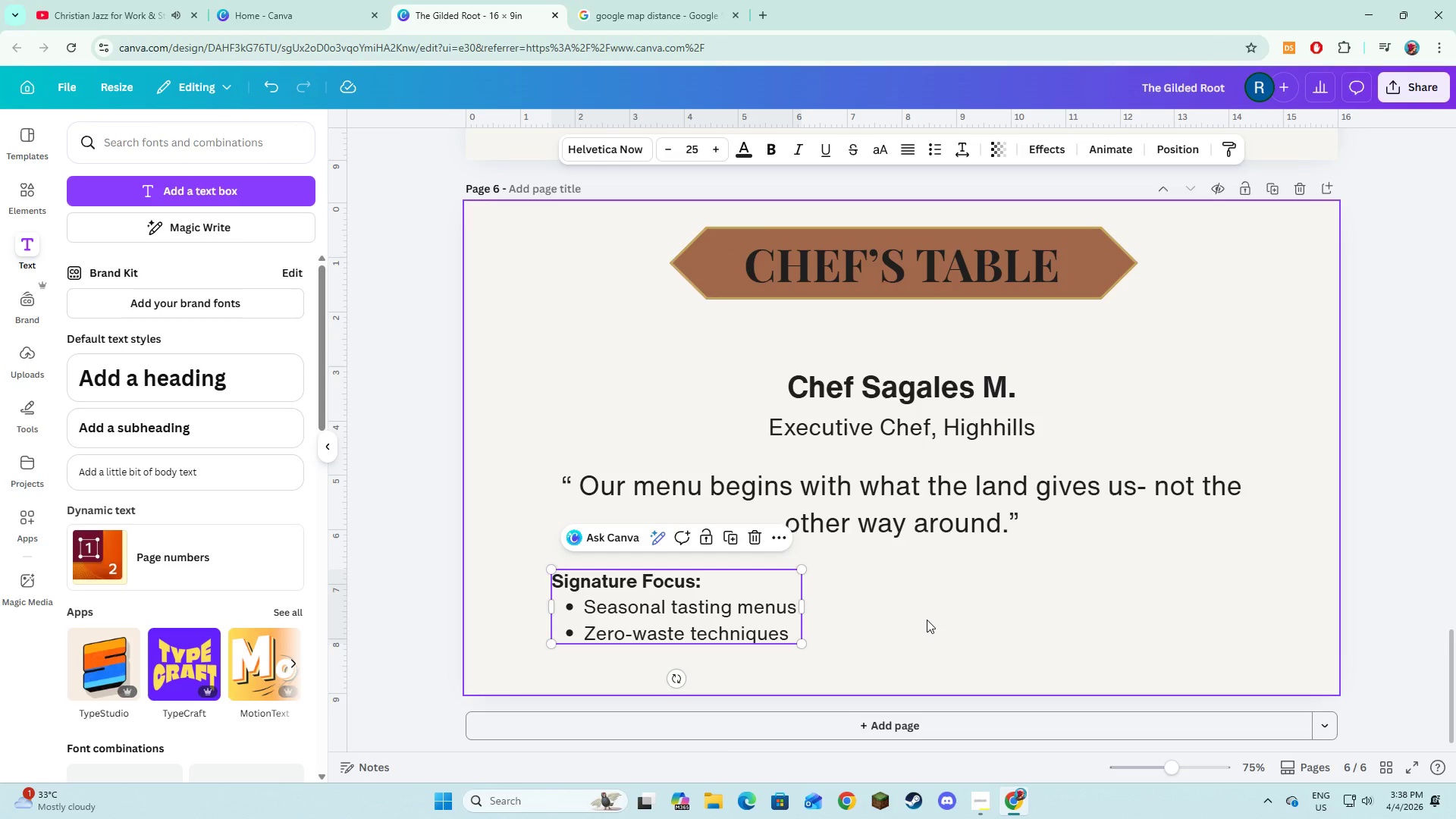 
left_click([927, 620])
 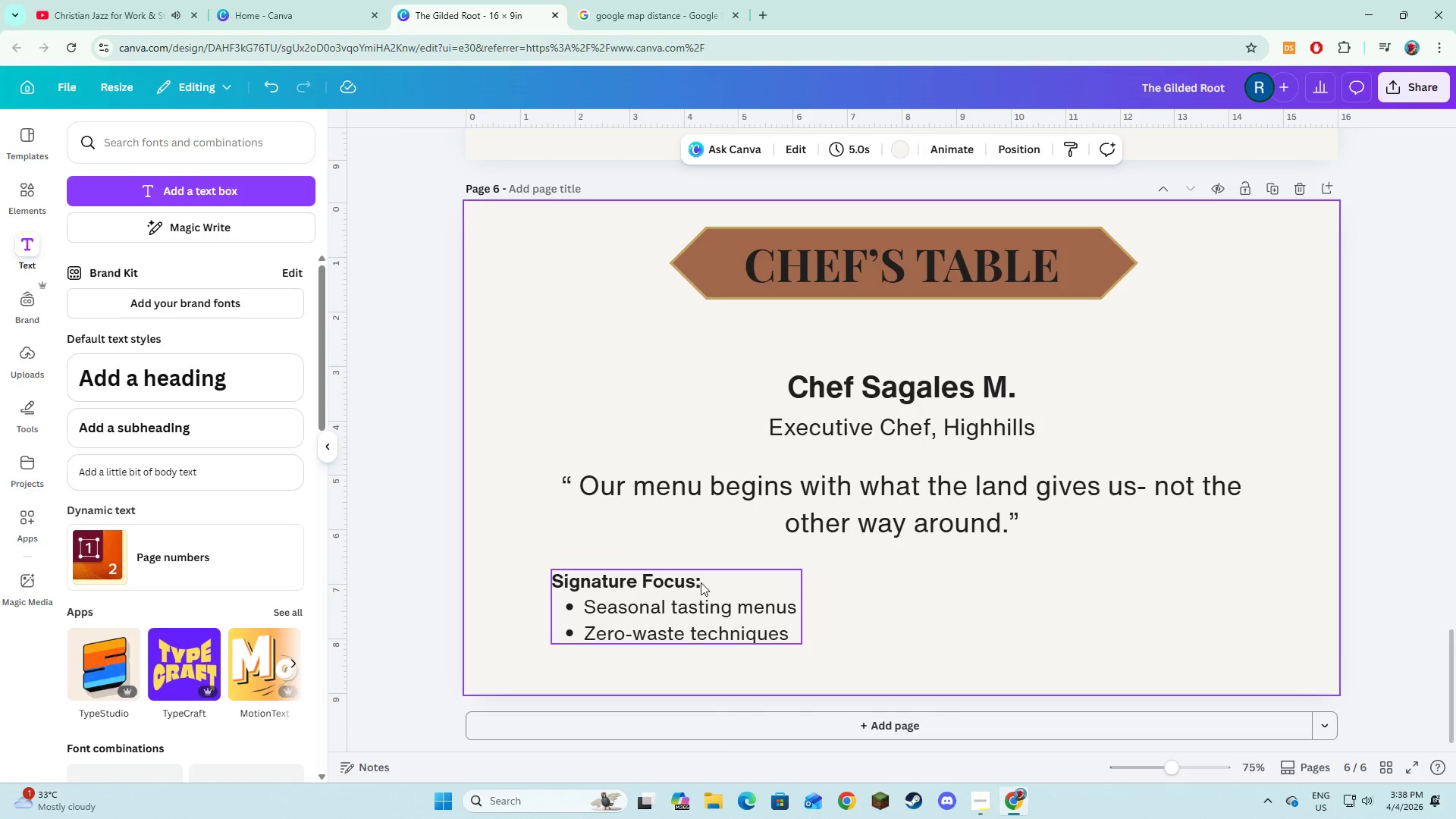 
wait(5.19)
 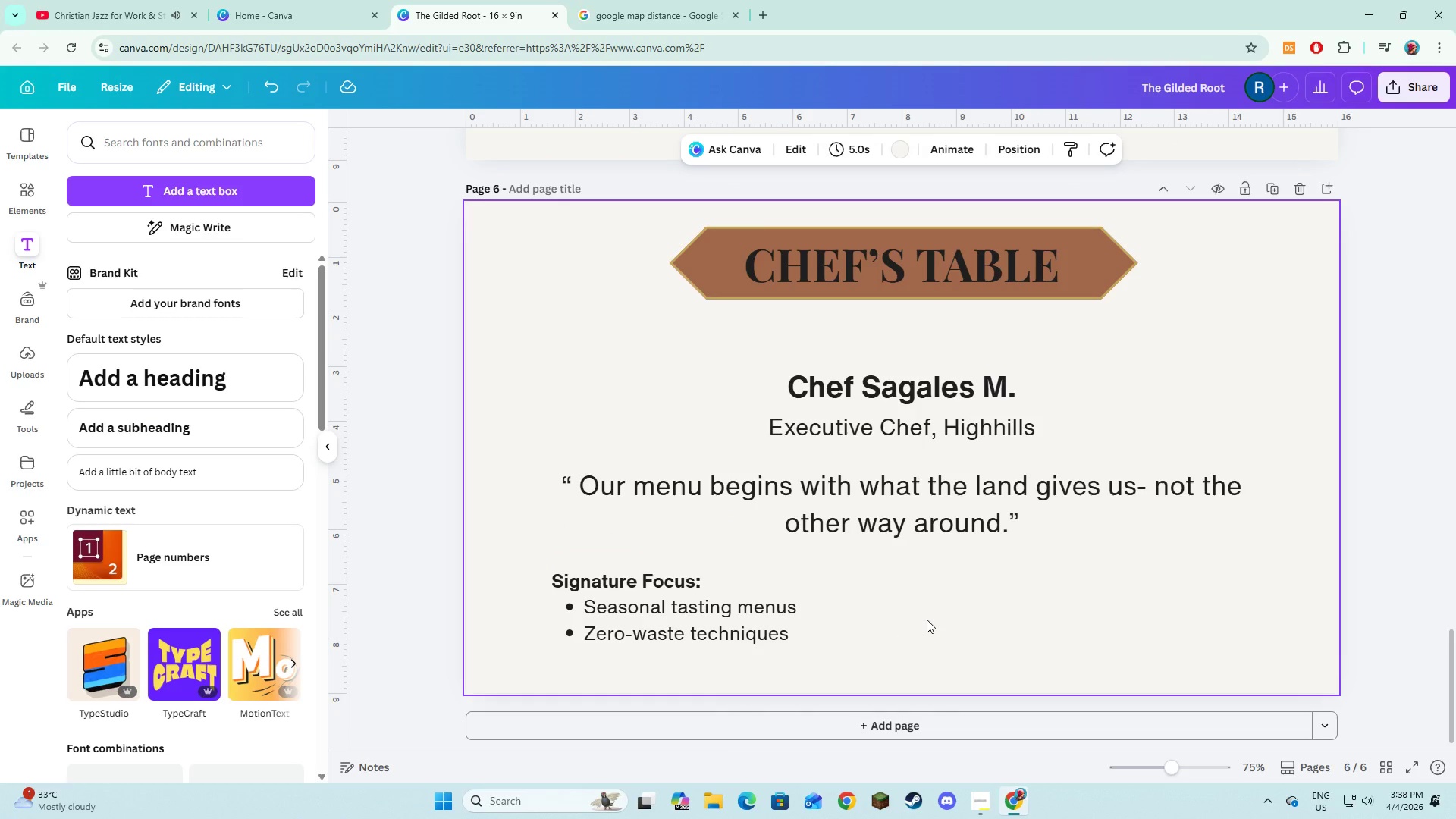 
double_click([704, 585])
 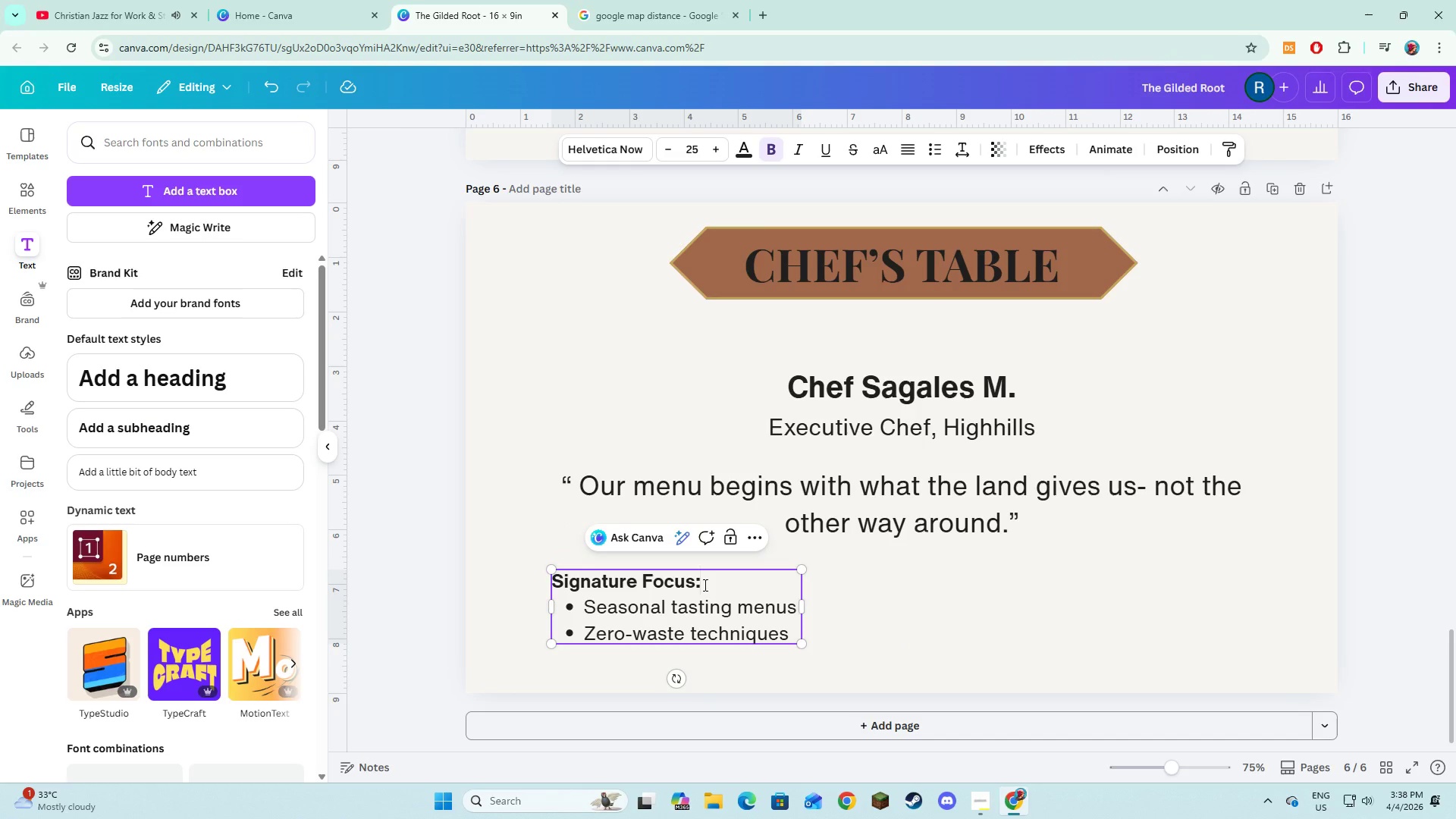 
key(Backspace)
 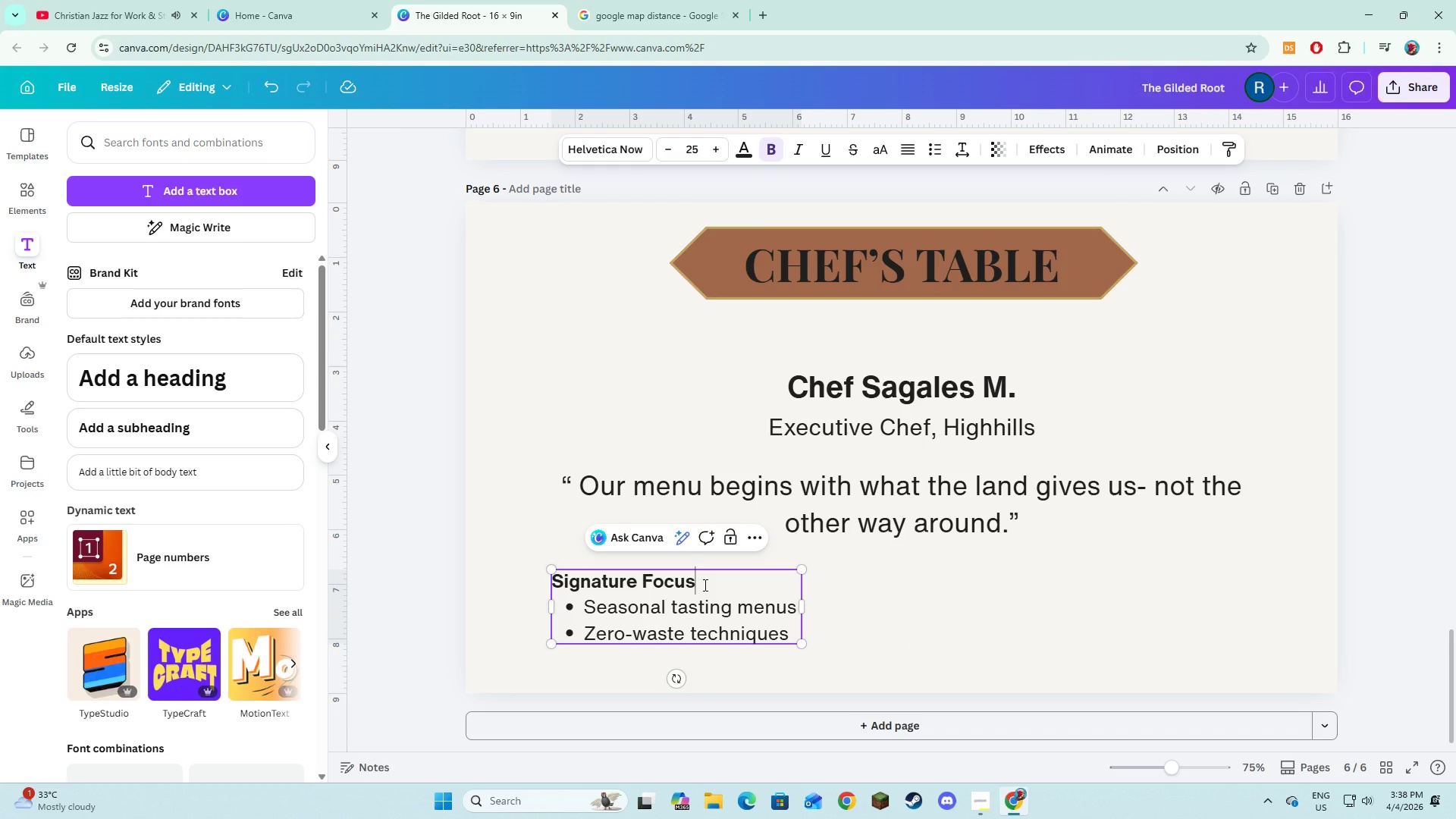 
key(Control+A)
 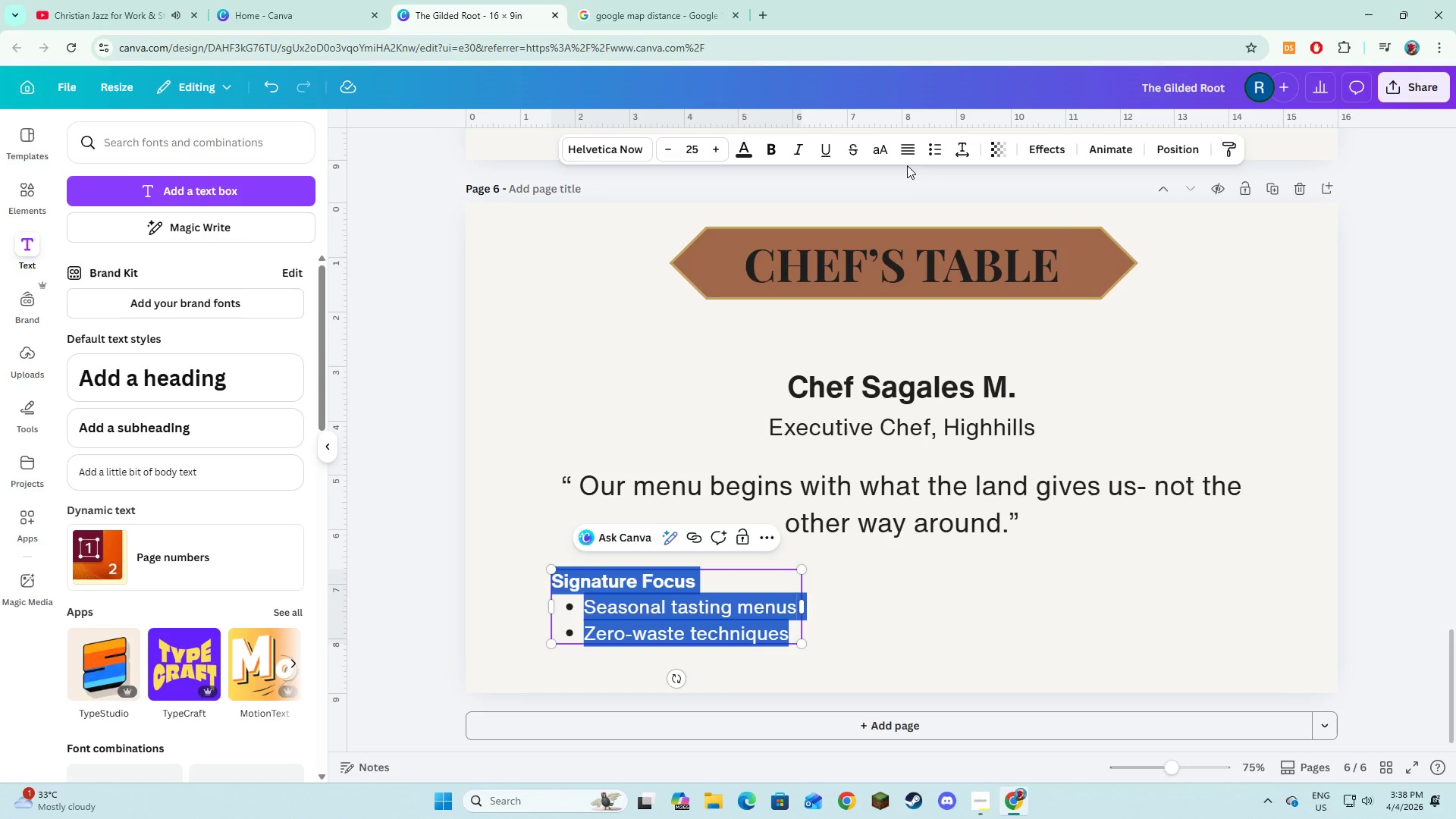 
left_click([907, 155])
 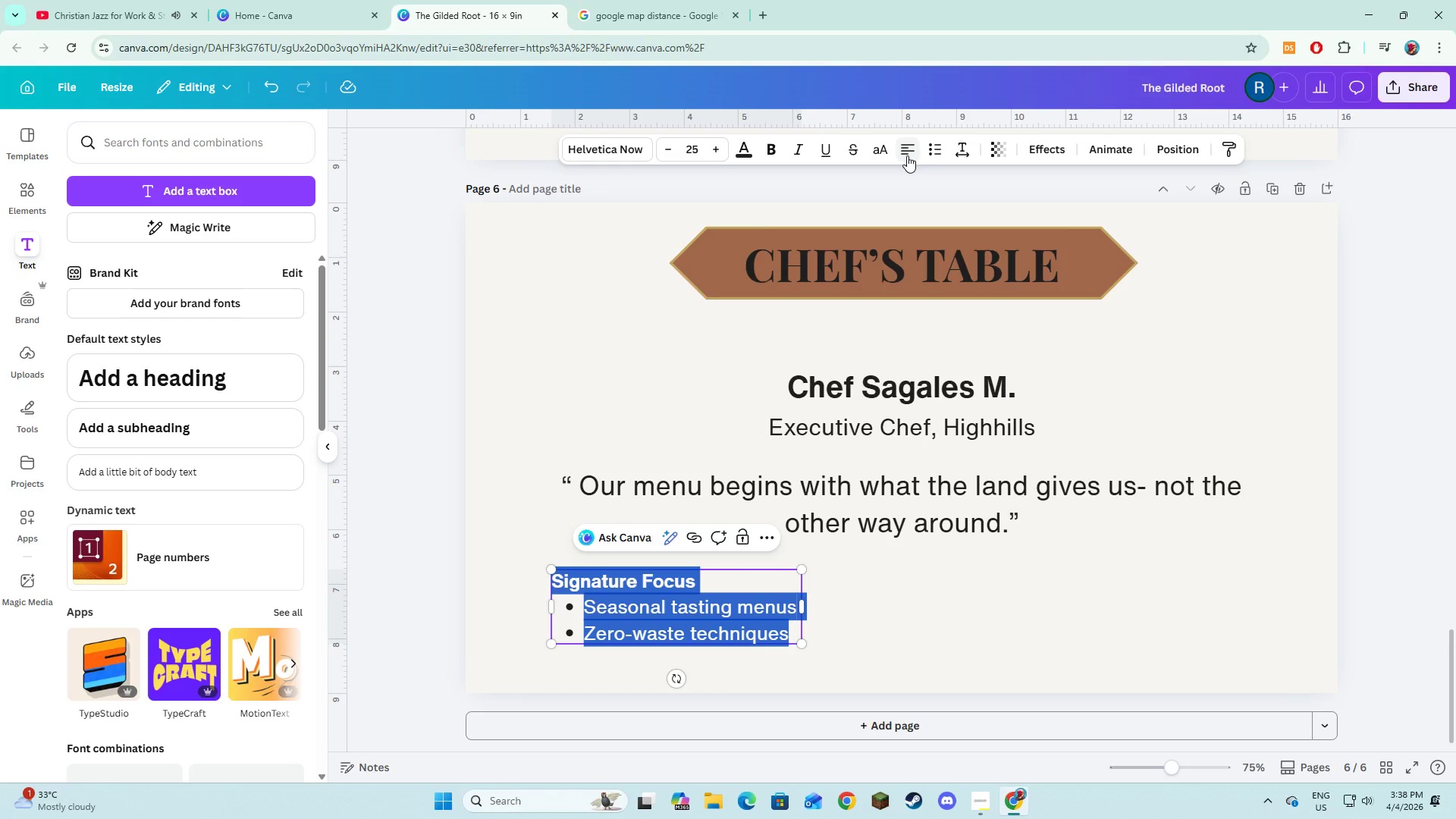 
left_click([907, 155])
 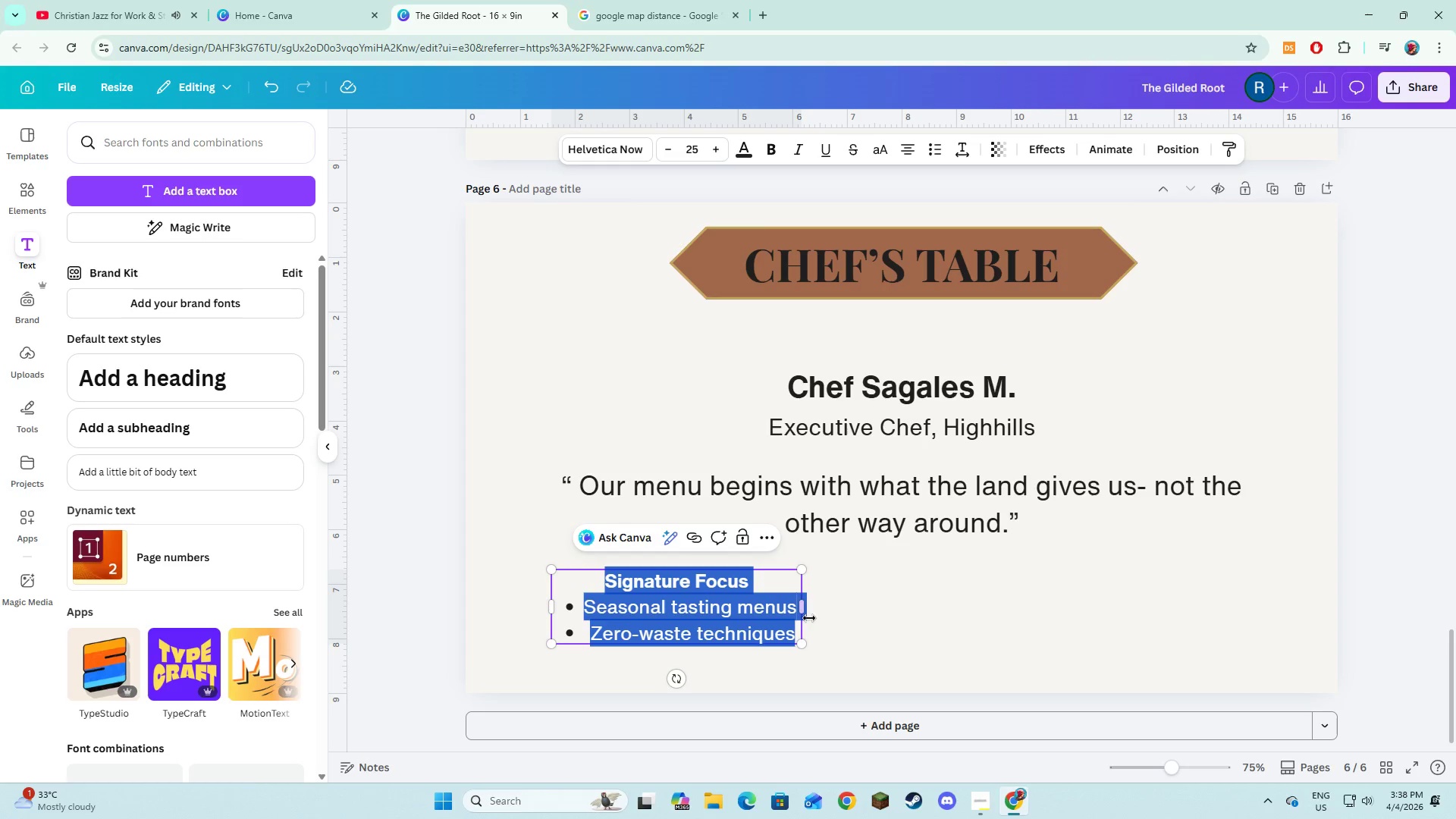 
left_click_drag(start_coordinate=[804, 615], to_coordinate=[1120, 636])
 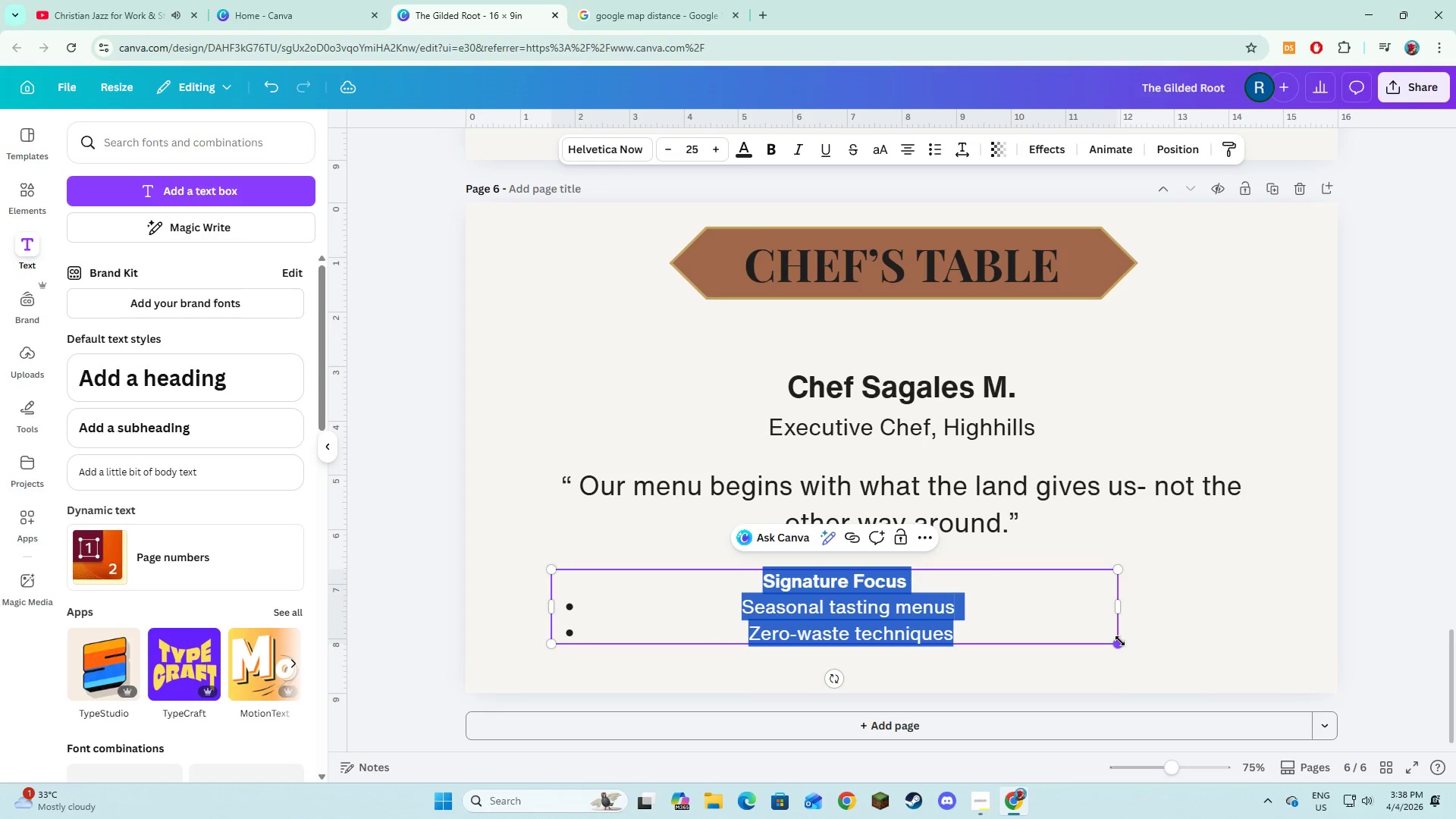 
key(Control+ControlLeft)
 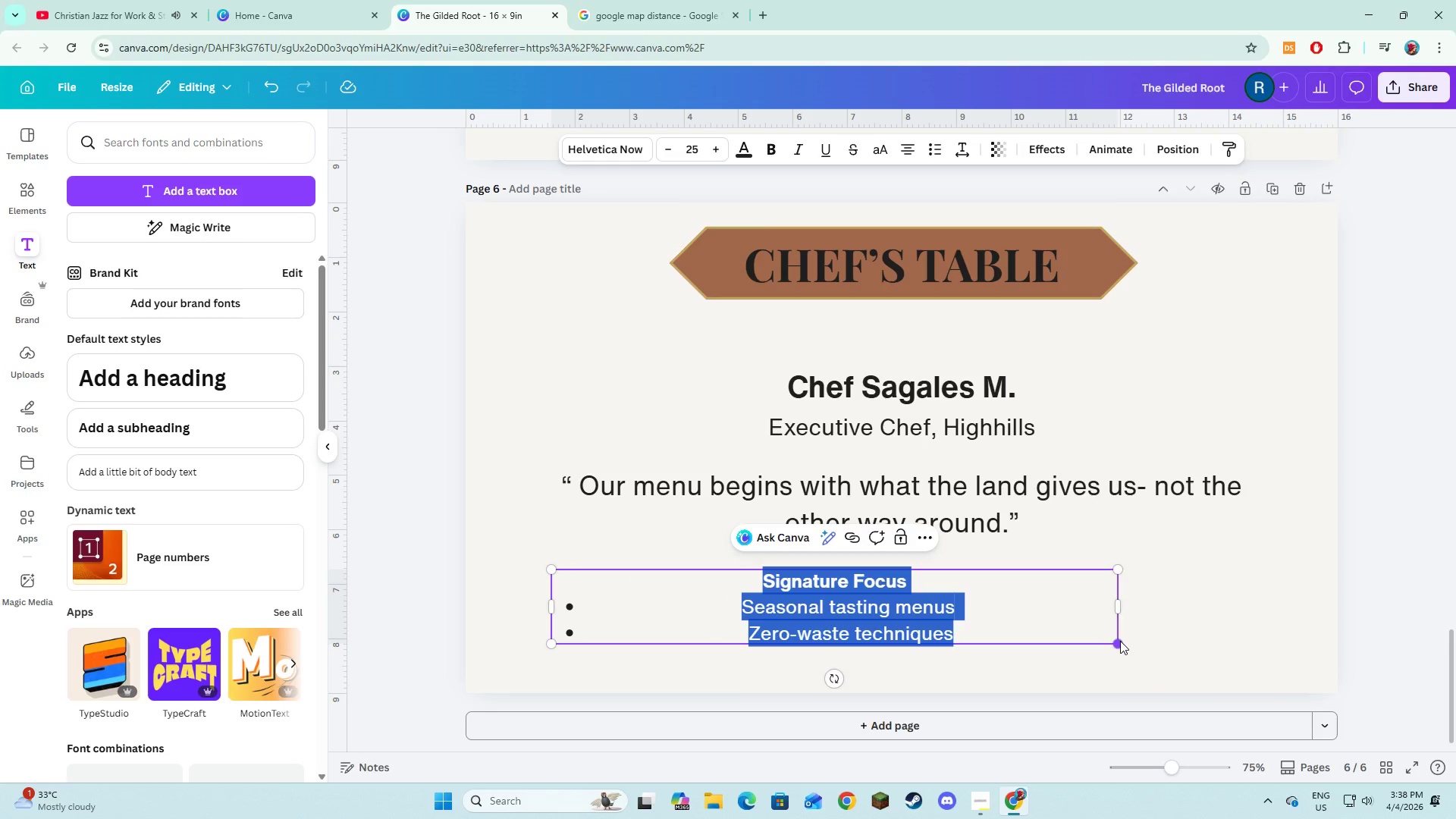 
key(Control+Z)
 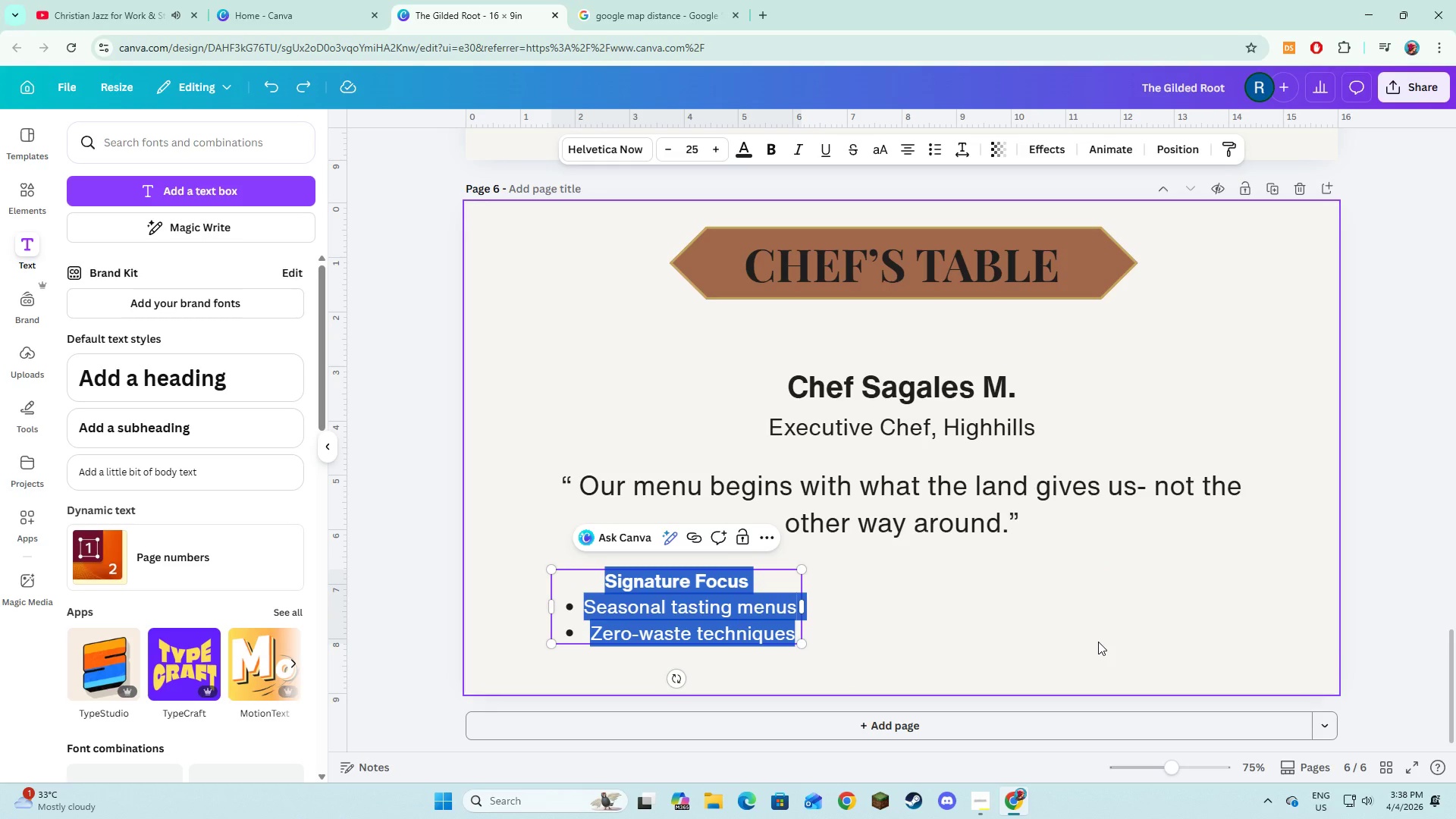 
hold_key(key=ControlLeft, duration=1.42)
 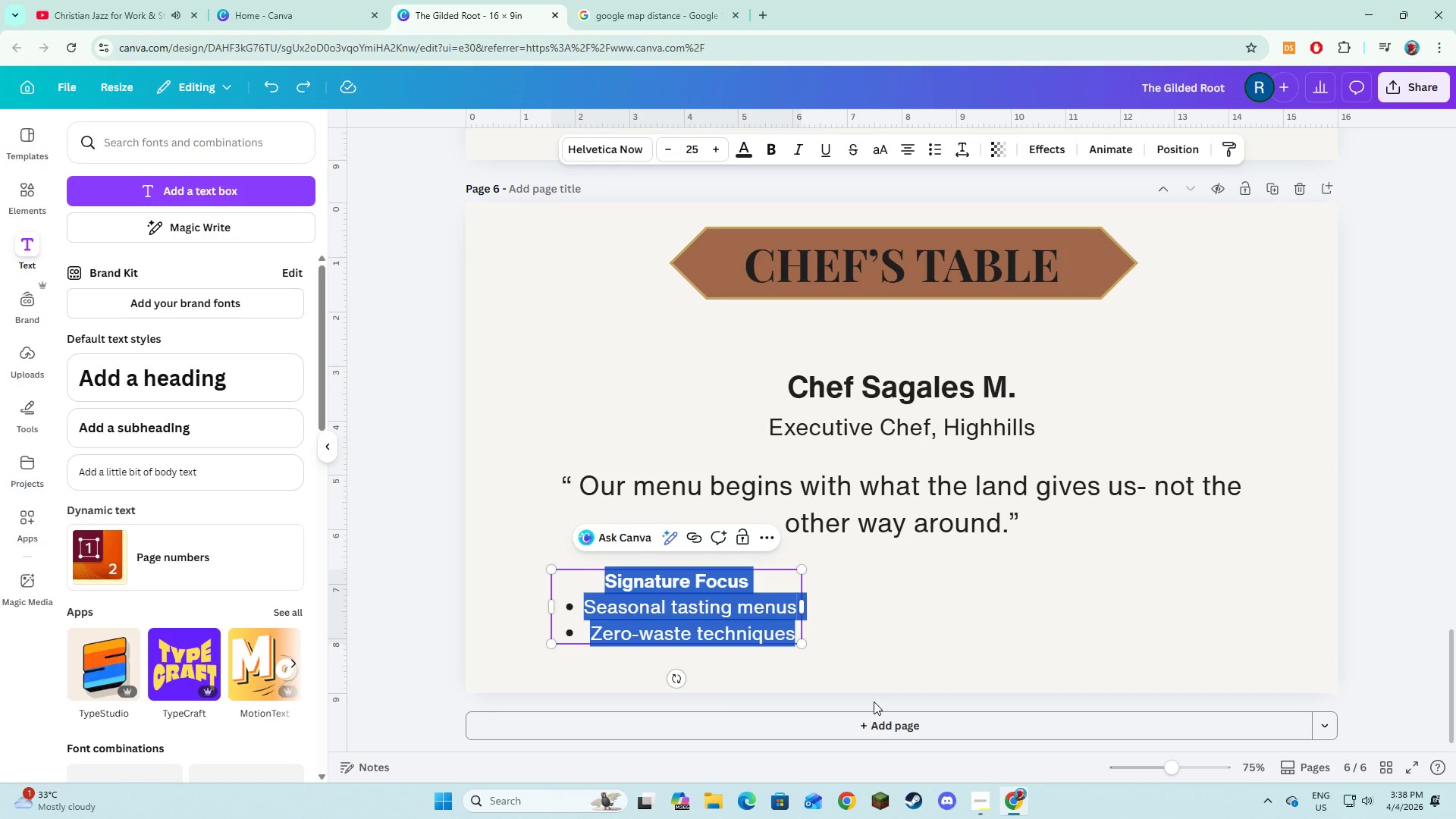 
left_click([874, 701])
 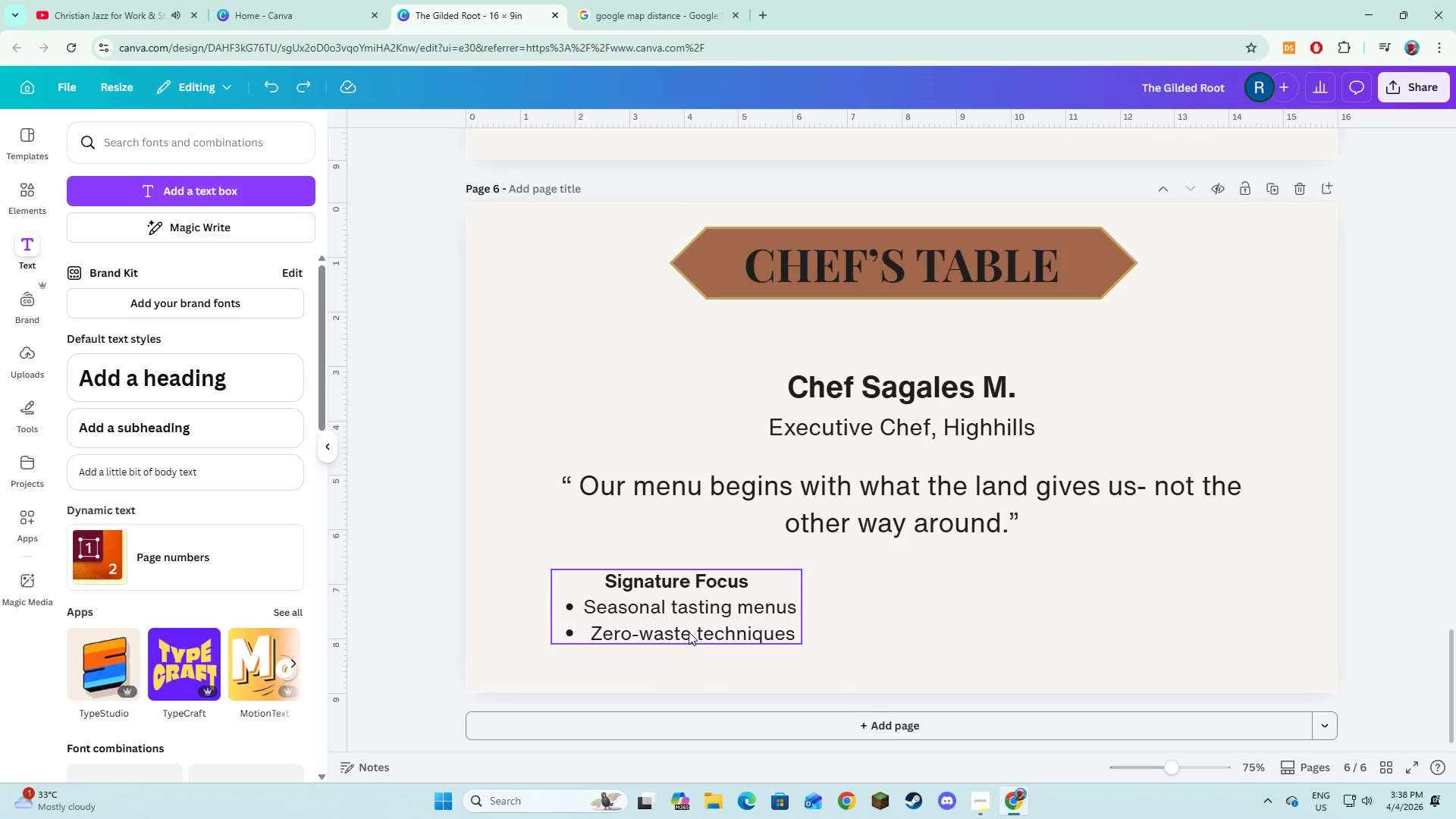 
left_click([689, 632])
 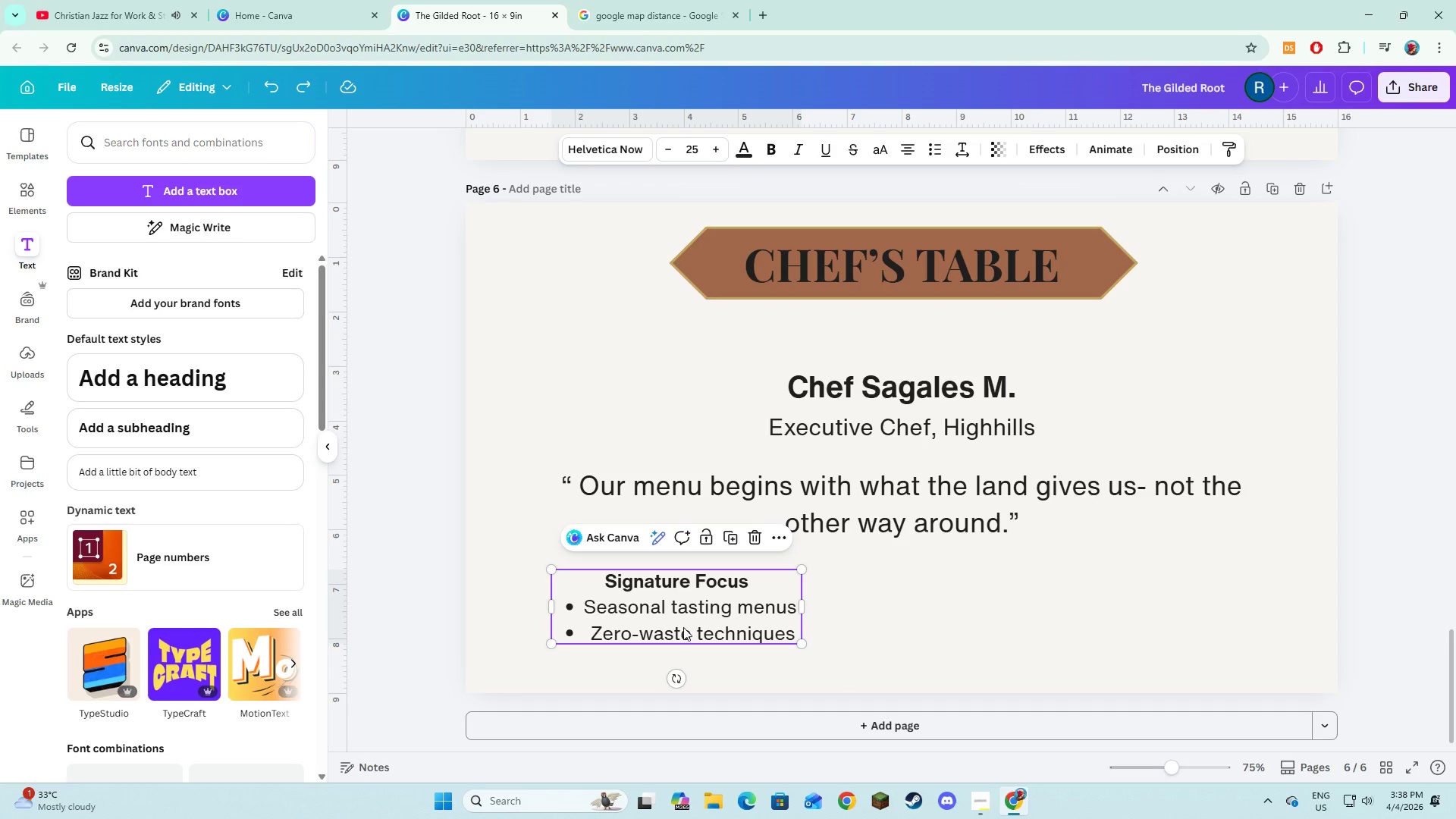 
left_click_drag(start_coordinate=[679, 627], to_coordinate=[905, 621])
 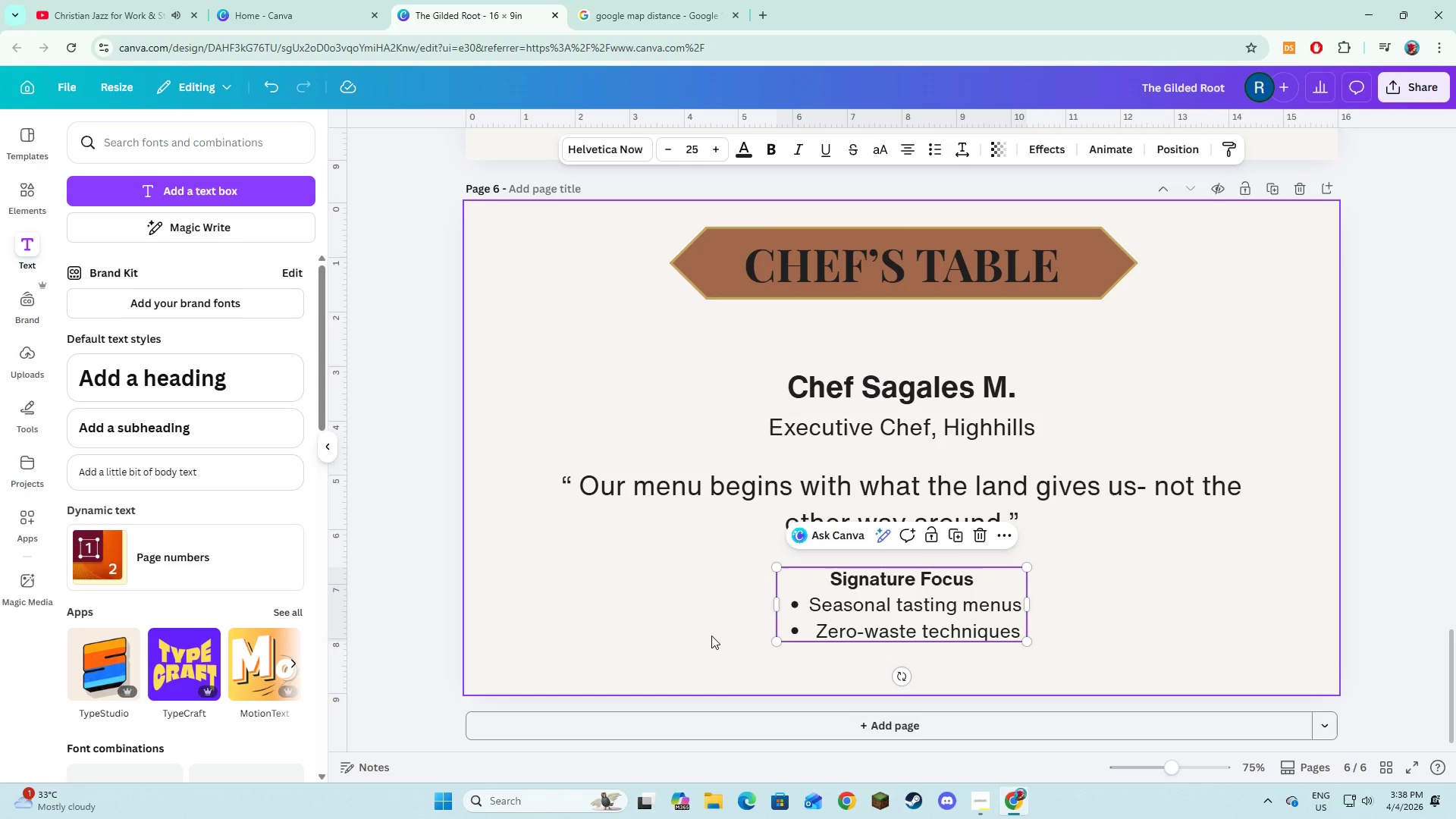 
left_click([711, 635])
 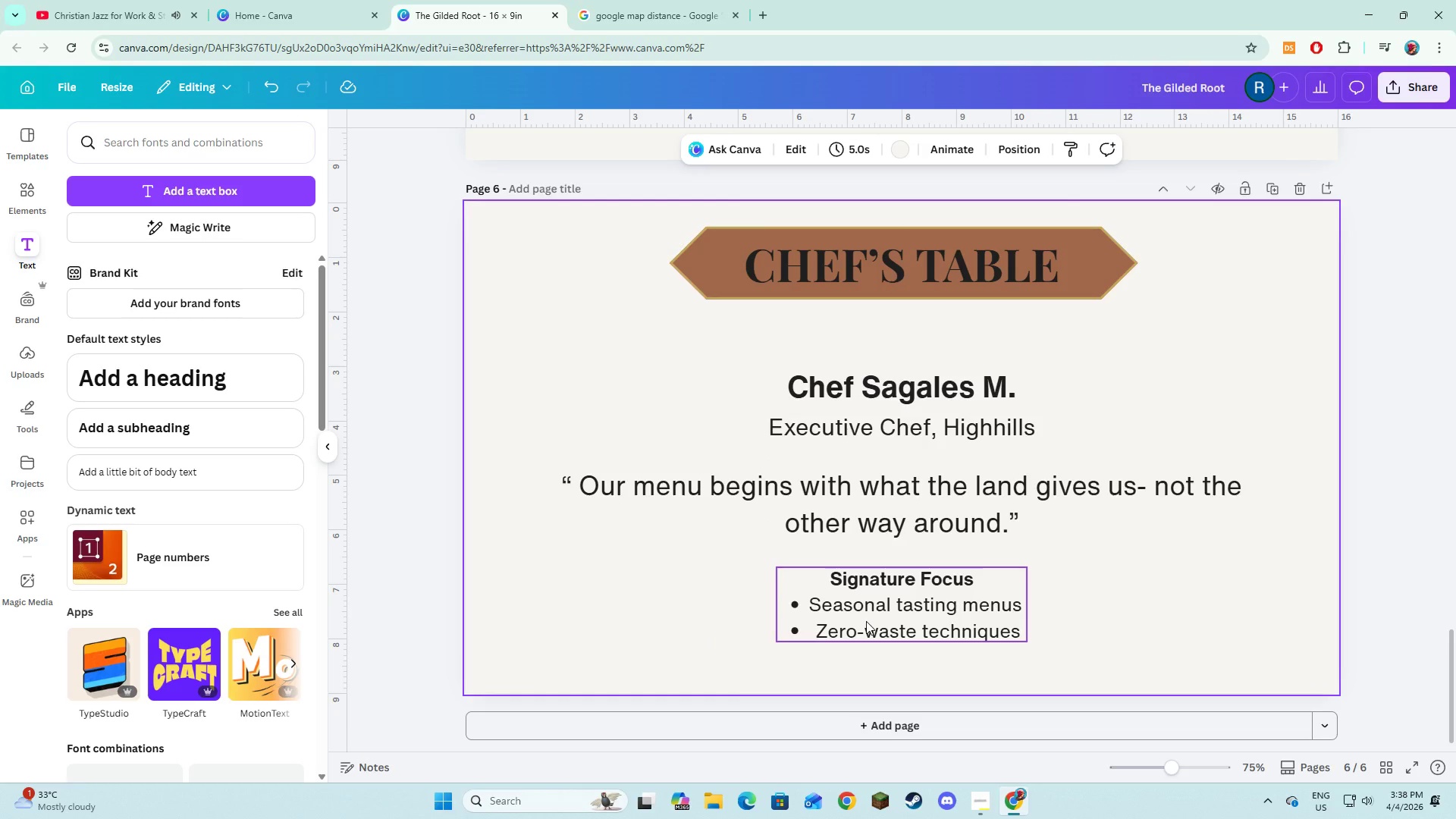 
wait(5.03)
 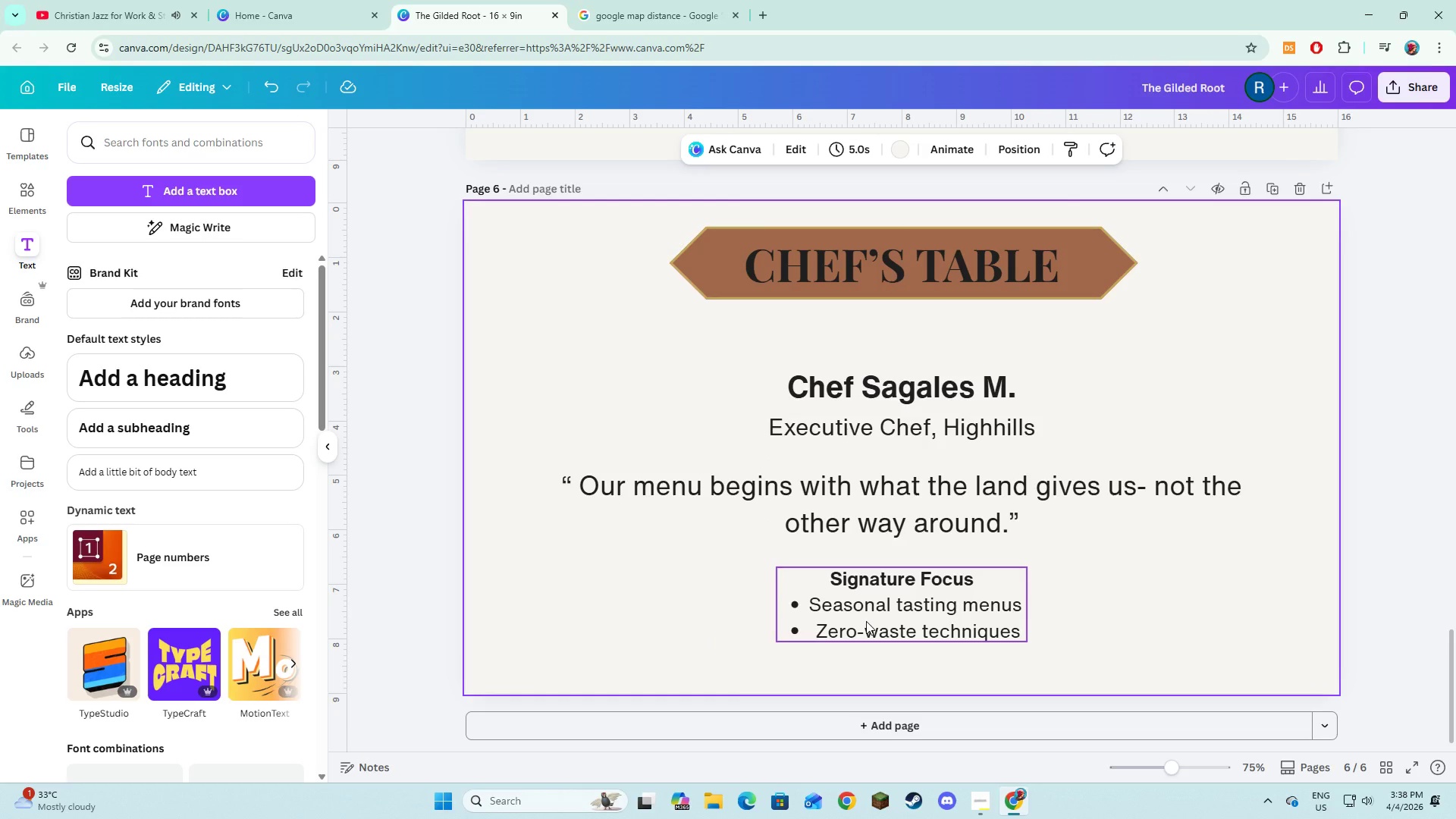 
left_click([942, 396])
 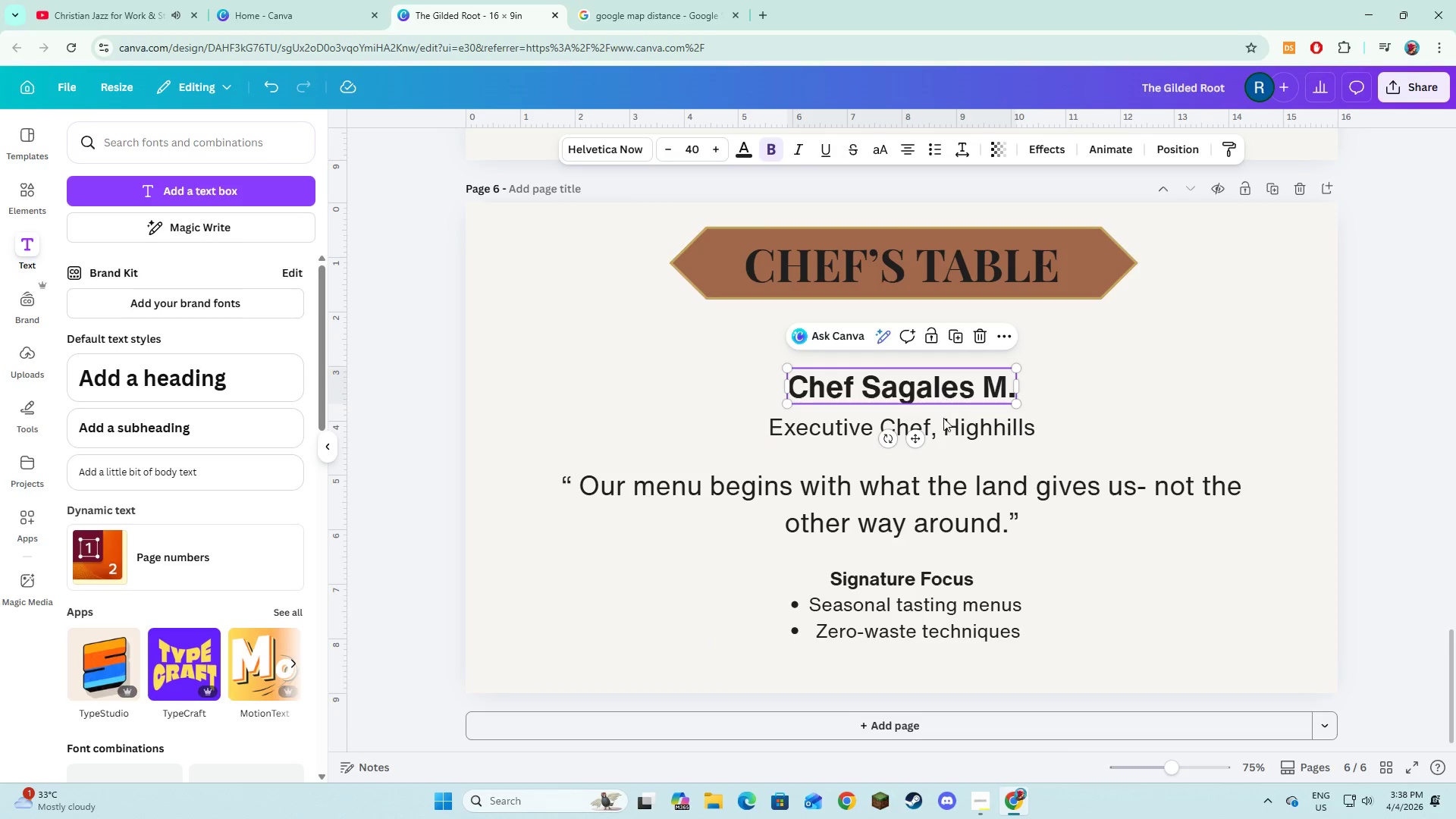 
hold_key(key=ShiftLeft, duration=1.5)
left_click([943, 438])
 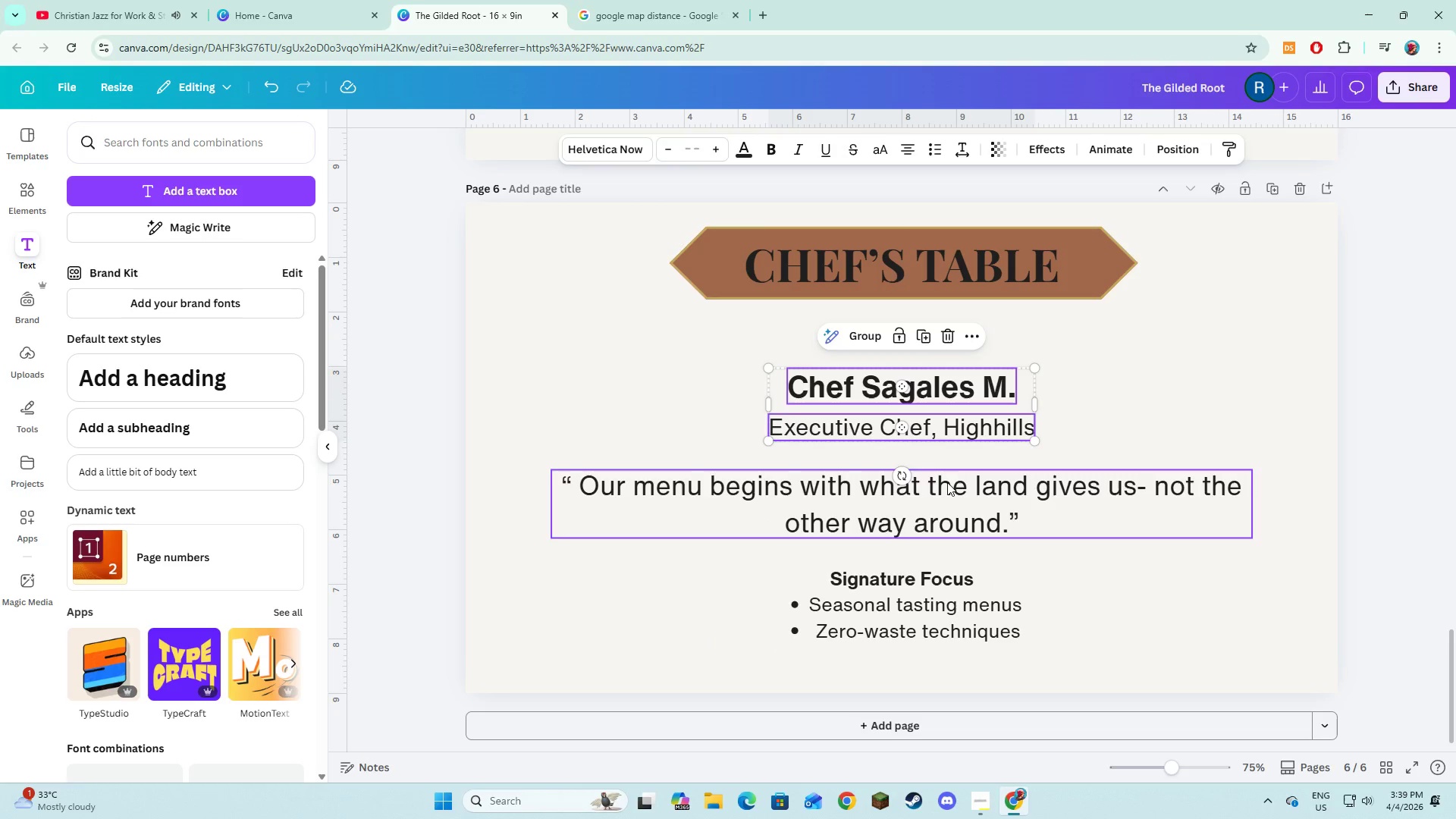 
double_click([947, 482])
 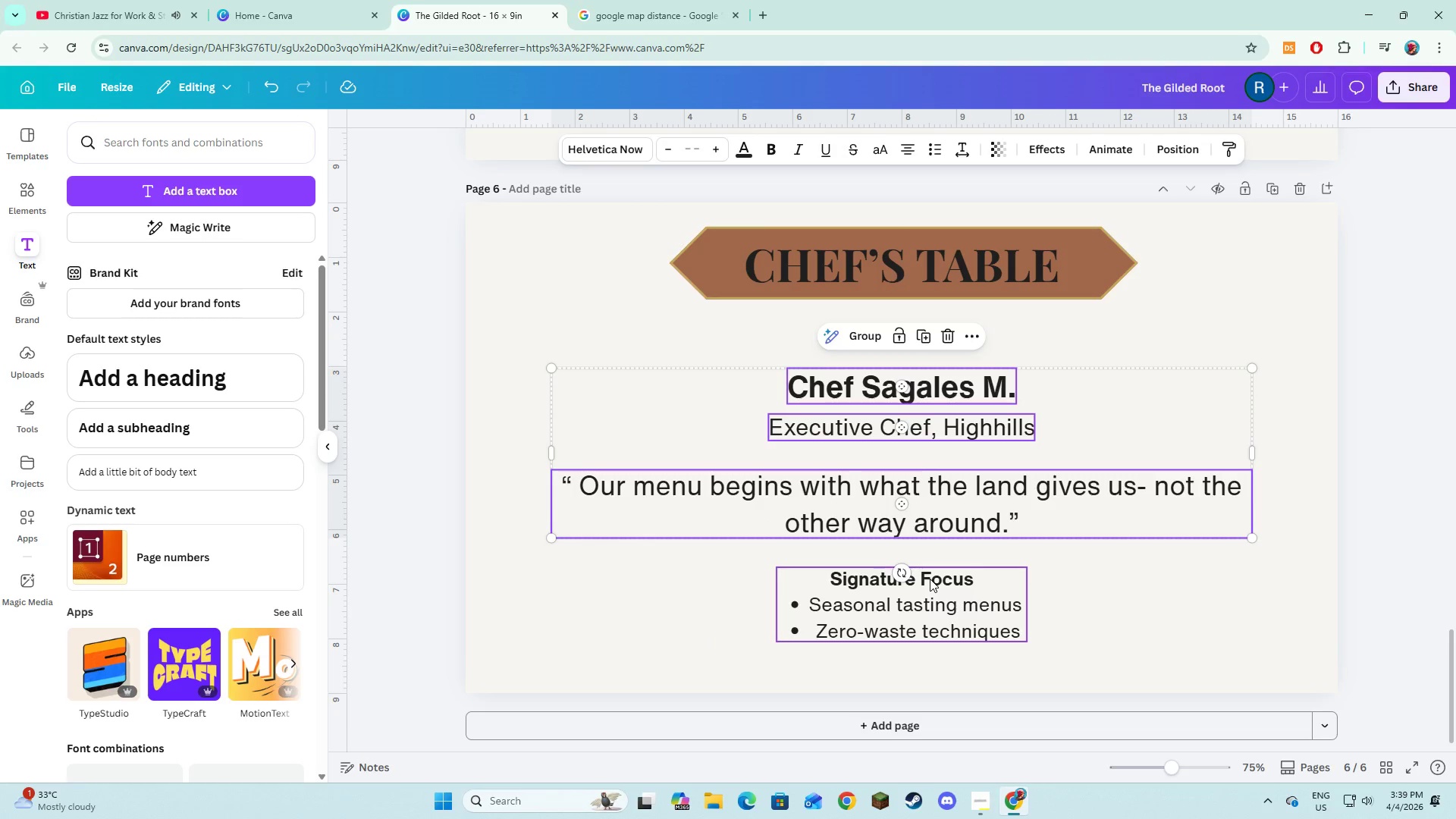 
left_click([930, 579])
 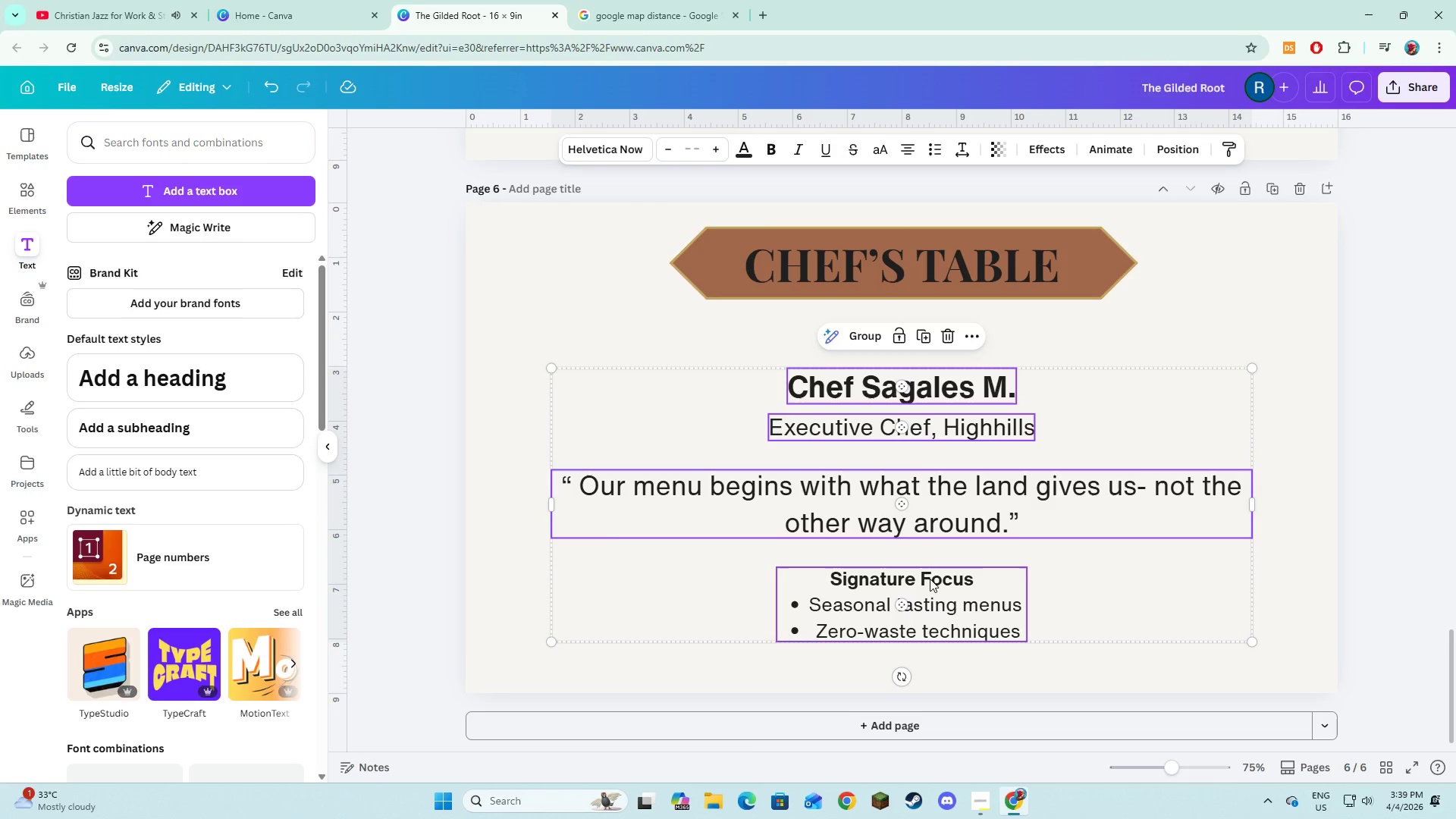 
hold_key(key=ShiftLeft, duration=0.31)
 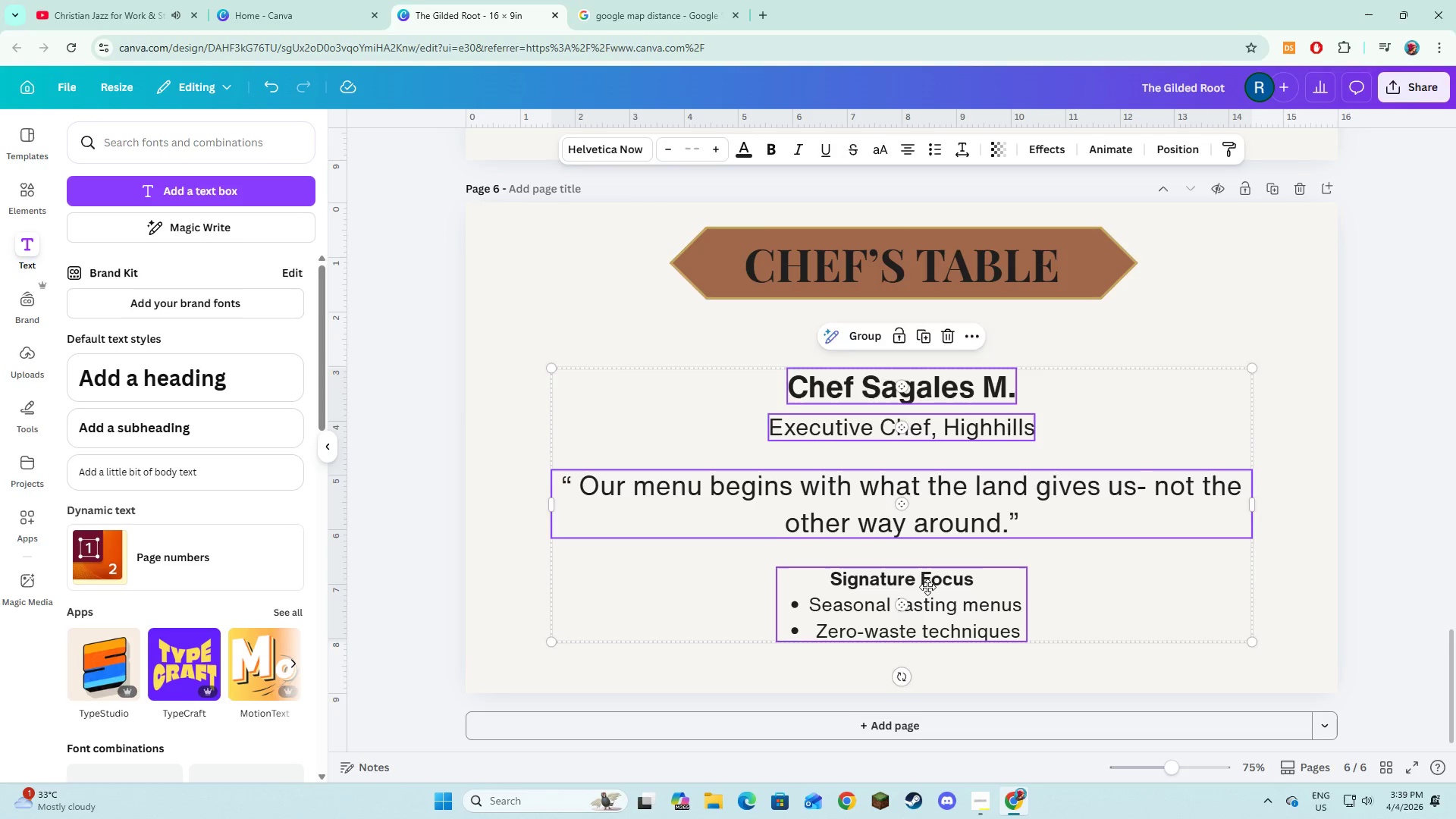 
left_click_drag(start_coordinate=[924, 598], to_coordinate=[927, 566])
 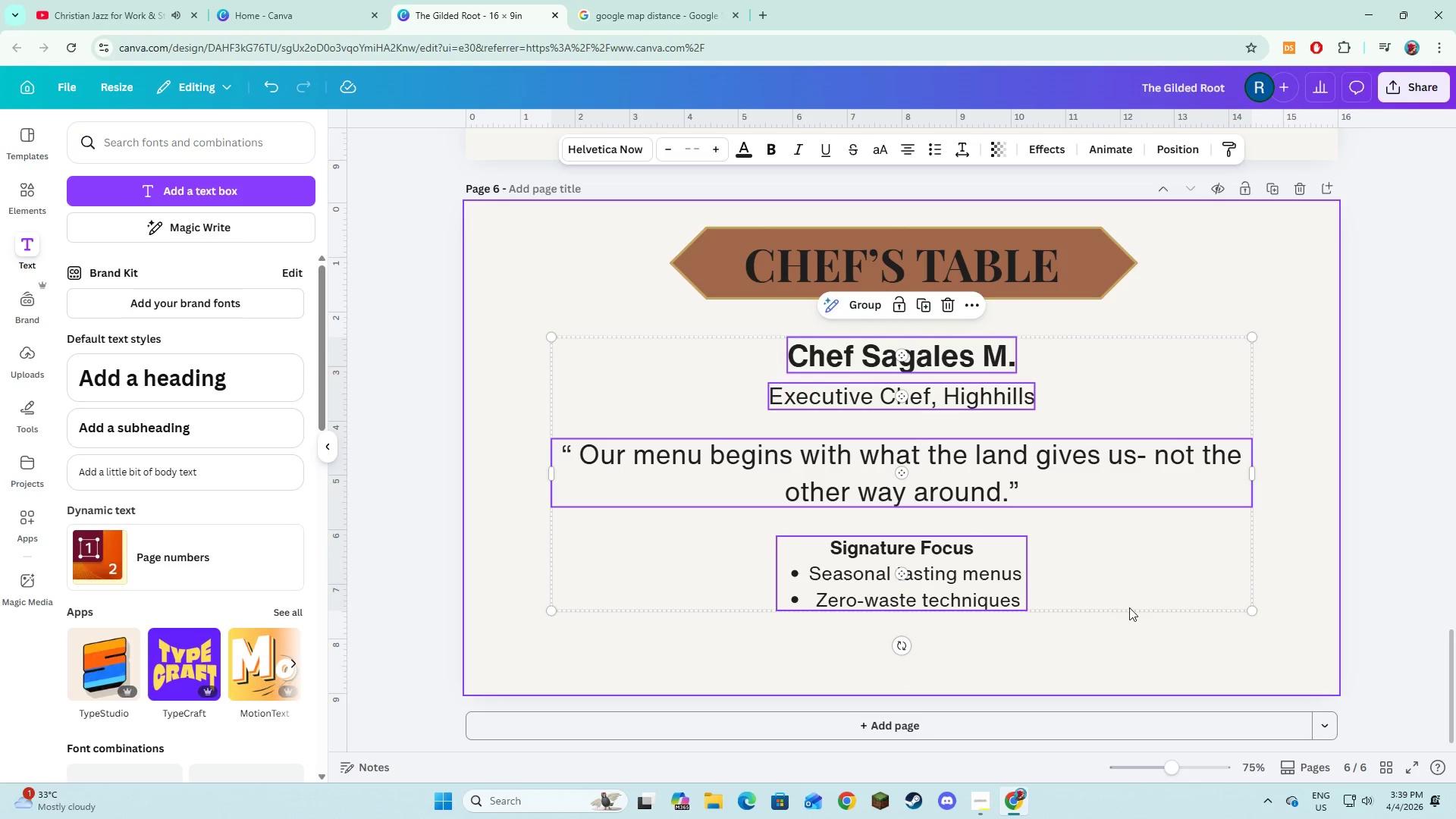 
left_click([1129, 607])
 